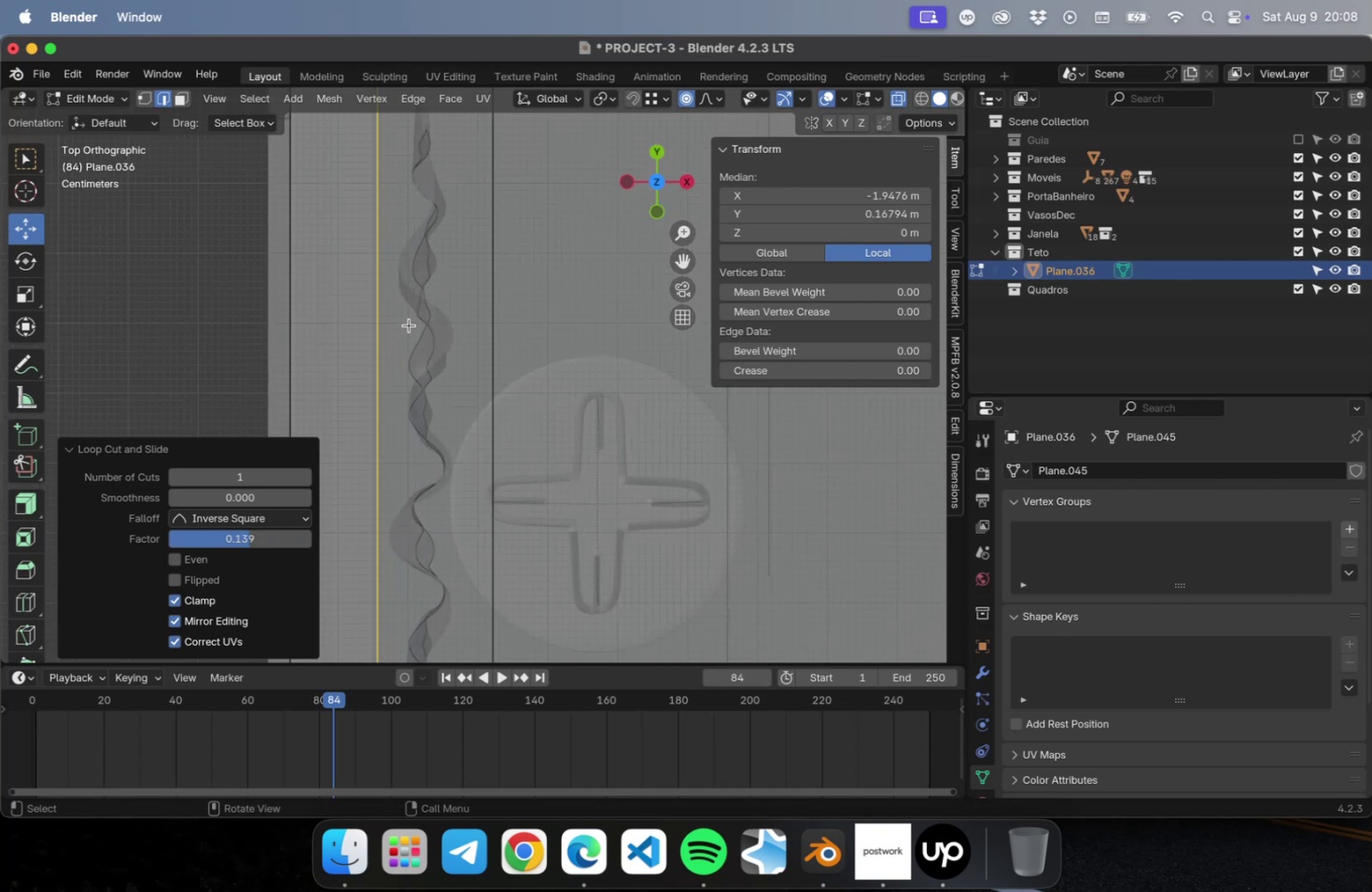 
scroll: coordinate [420, 328], scroll_direction: down, amount: 5.0
 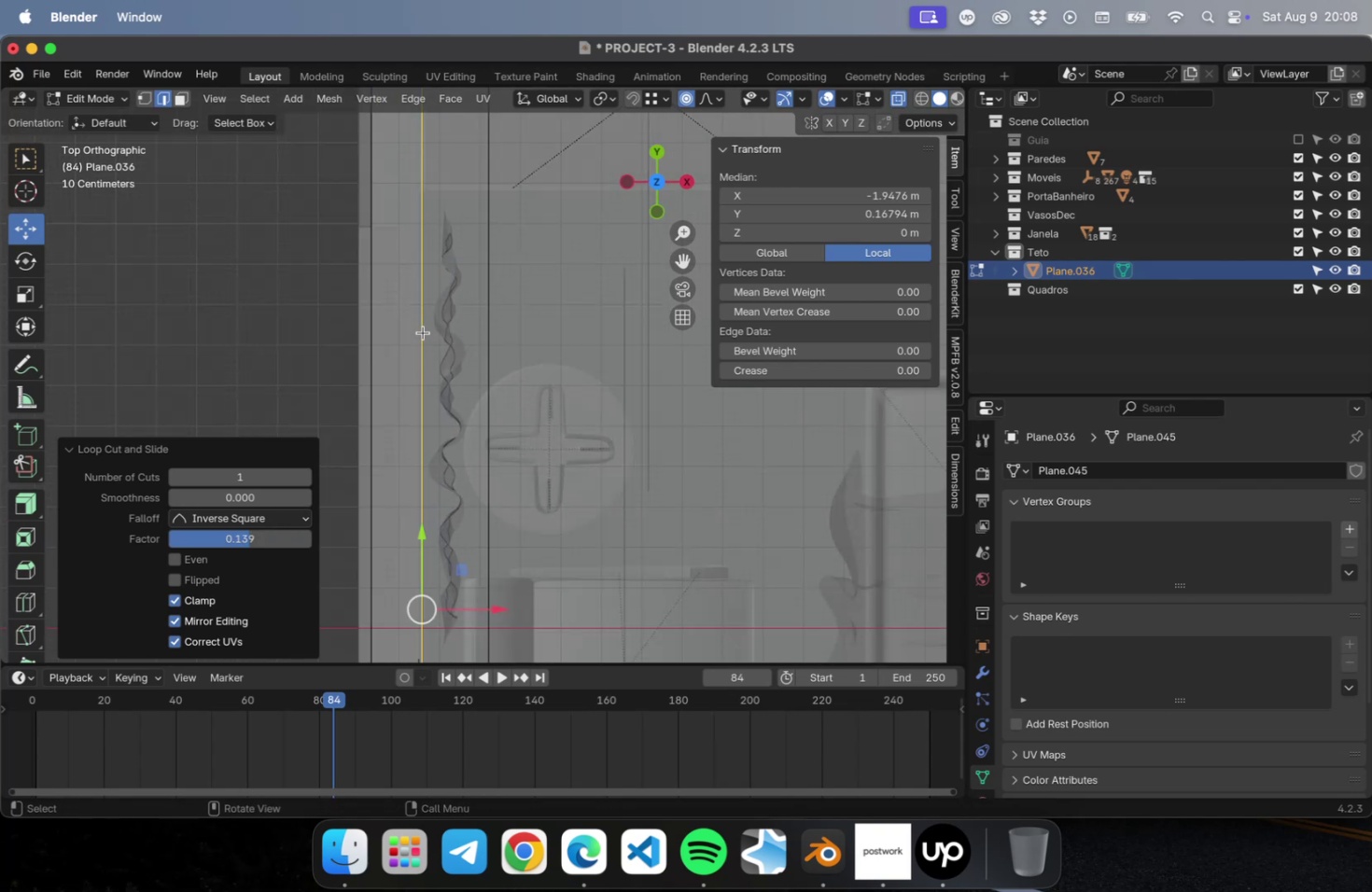 
hold_key(key=ShiftLeft, duration=0.49)
 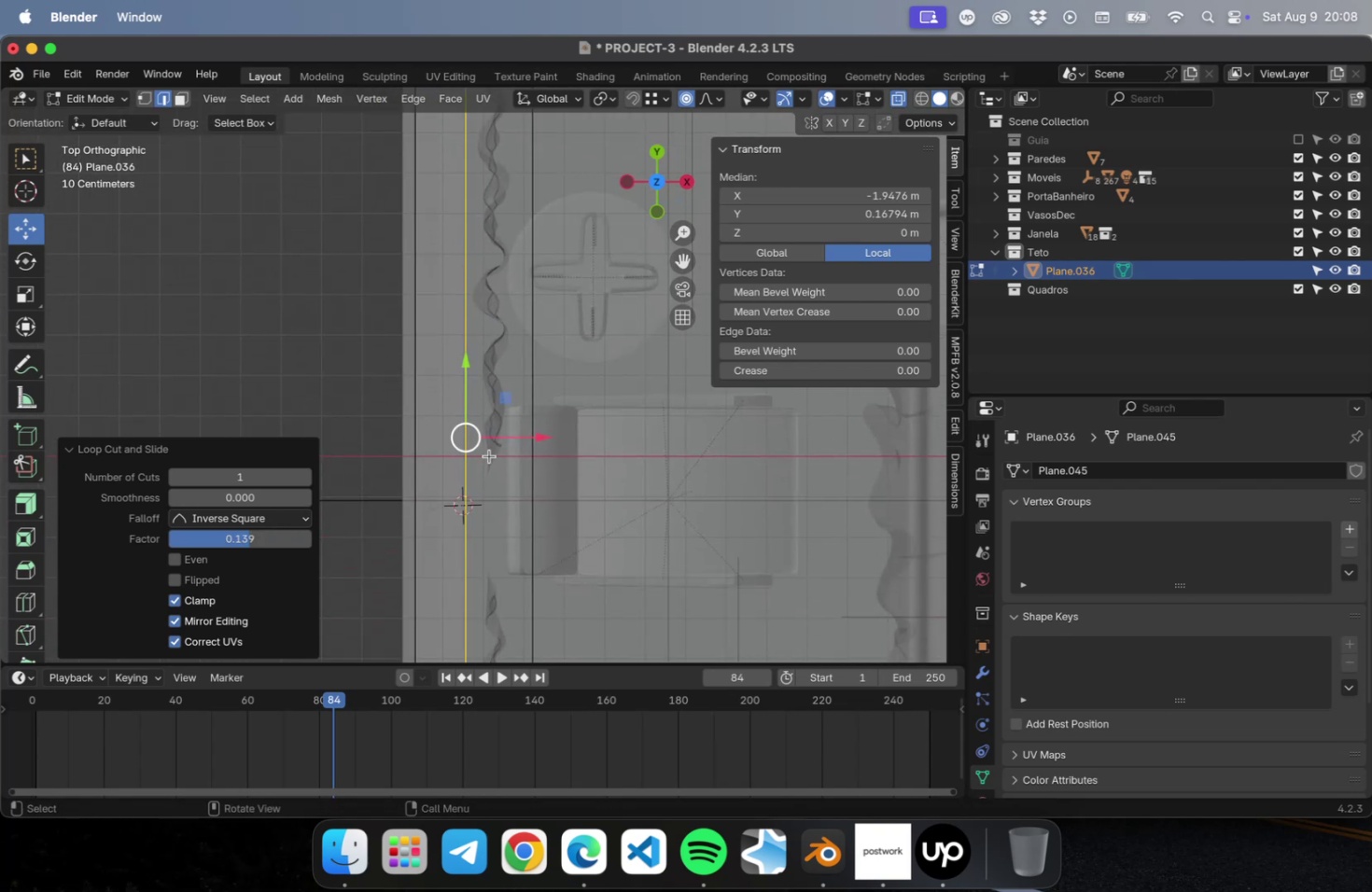 
scroll: coordinate [485, 578], scroll_direction: up, amount: 24.0
 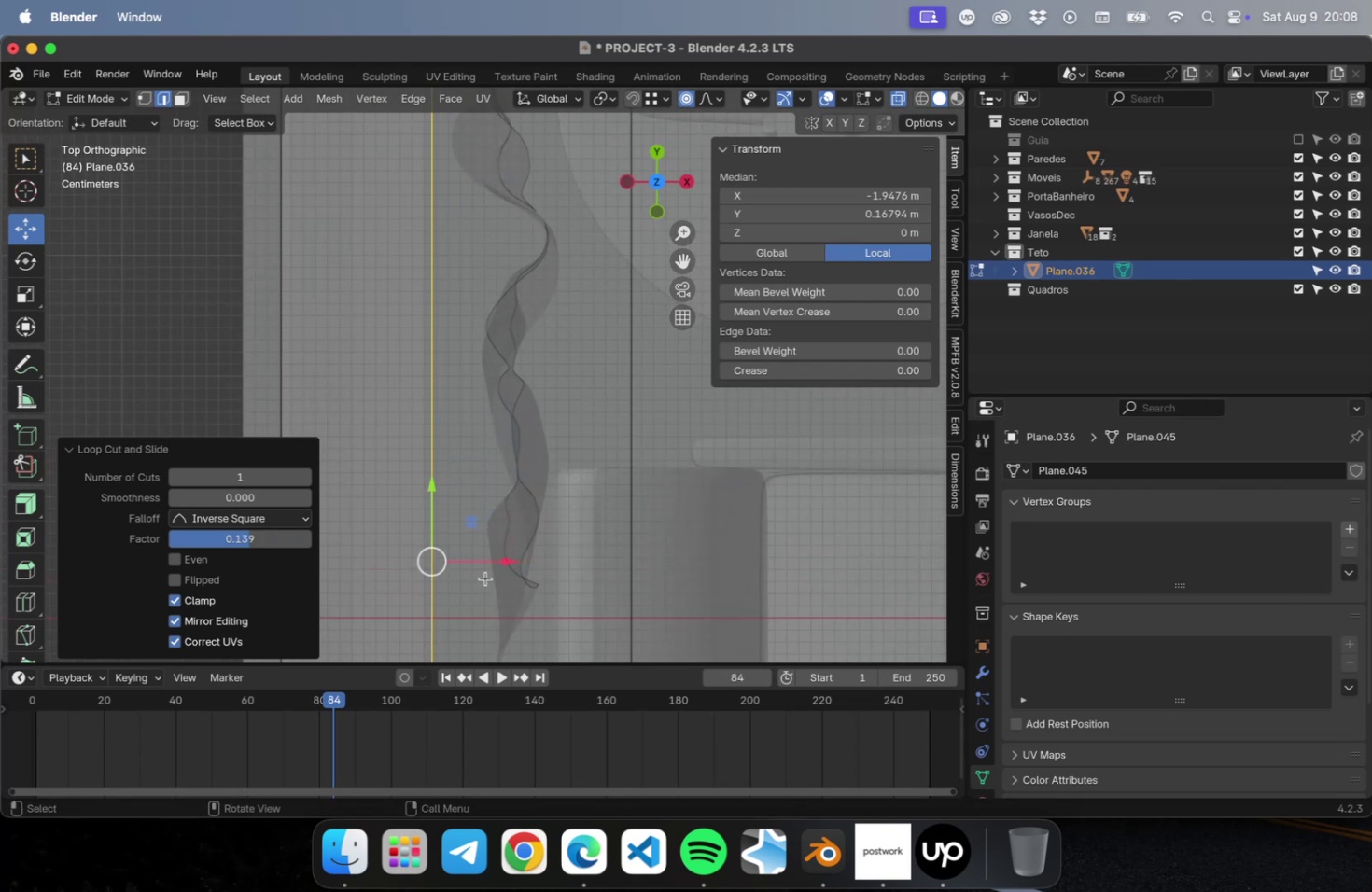 
hold_key(key=ShiftLeft, duration=0.42)
 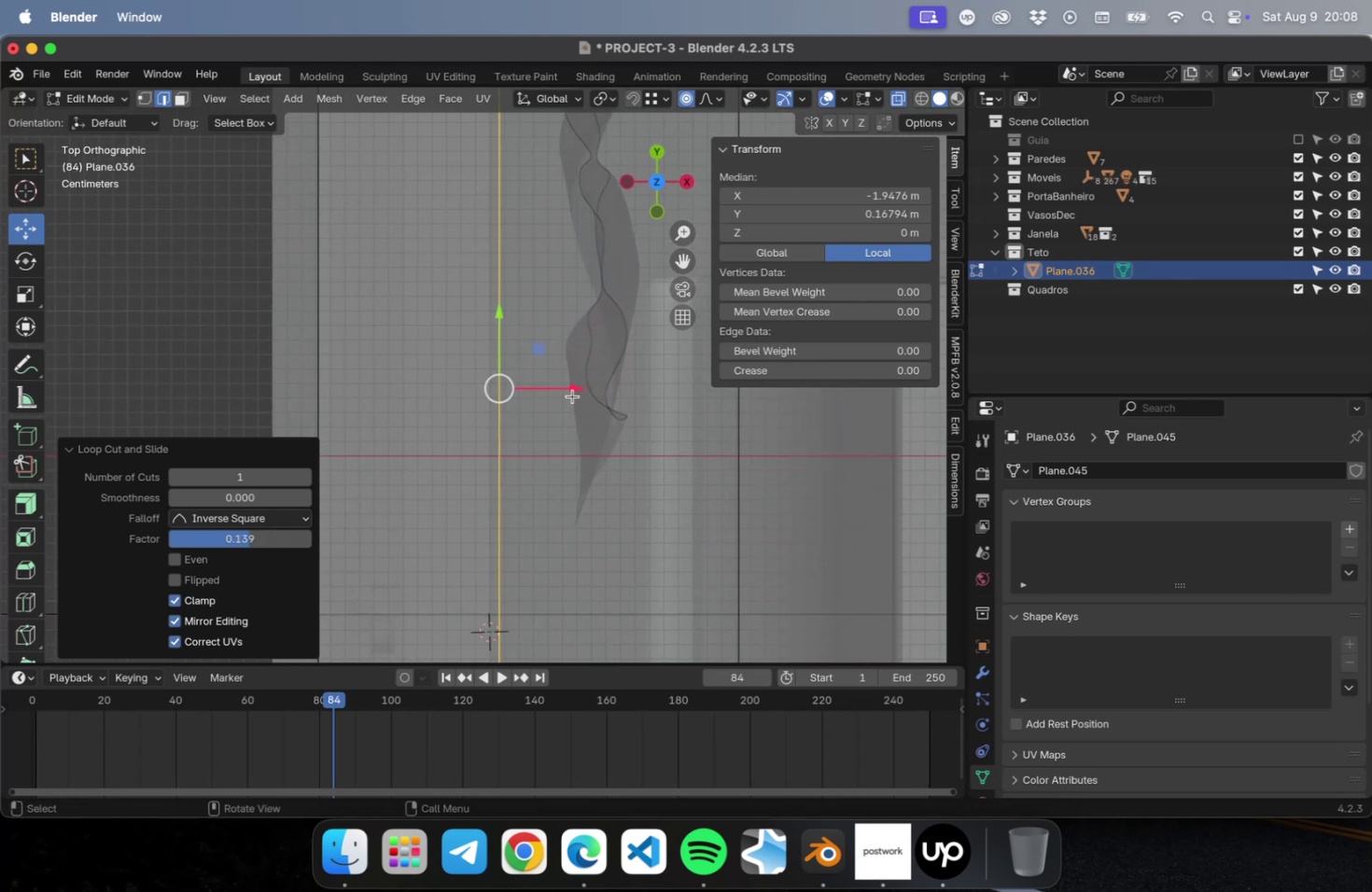 
left_click_drag(start_coordinate=[571, 389], to_coordinate=[559, 391])
 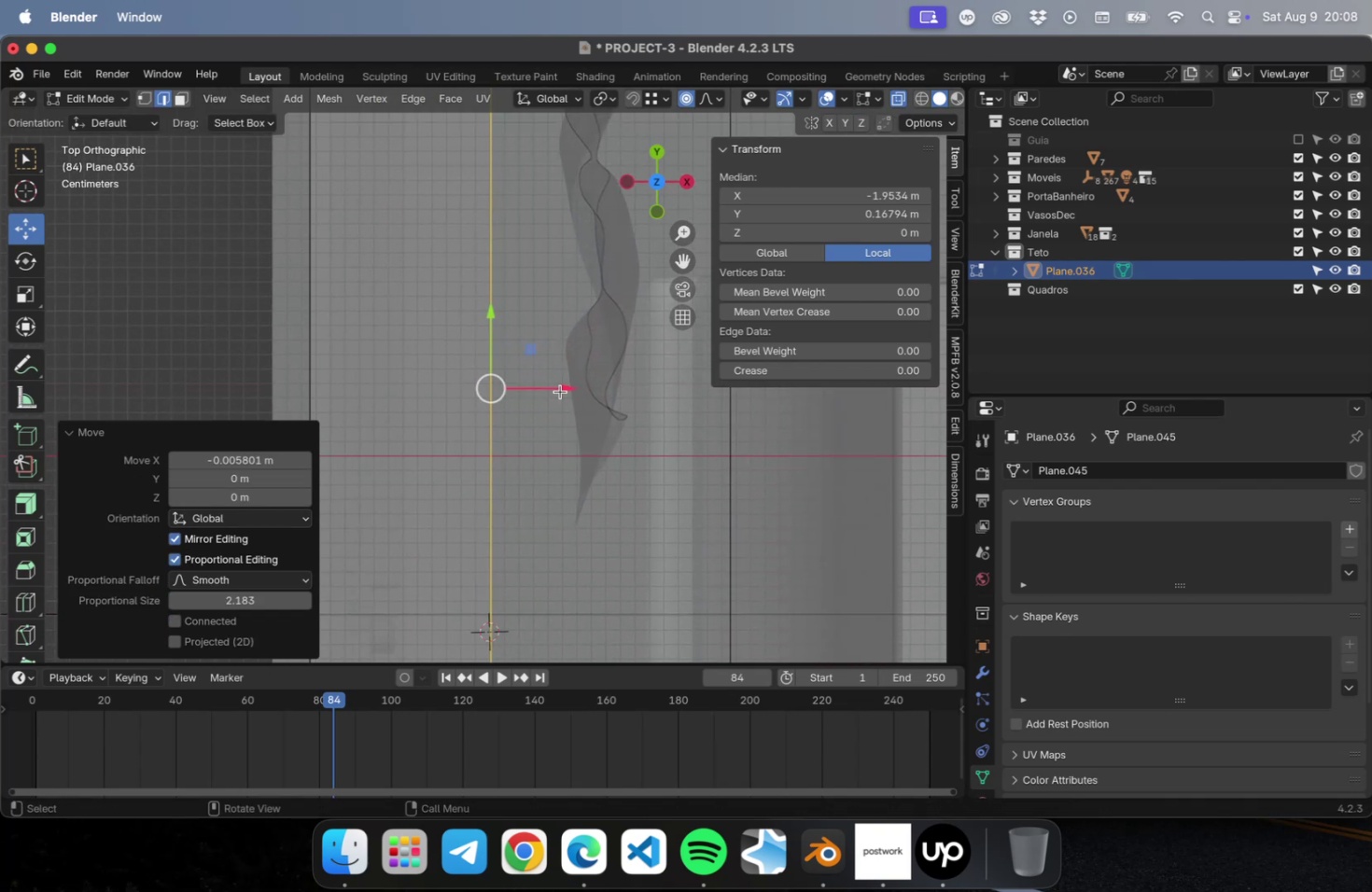 
key(Meta+Z)
 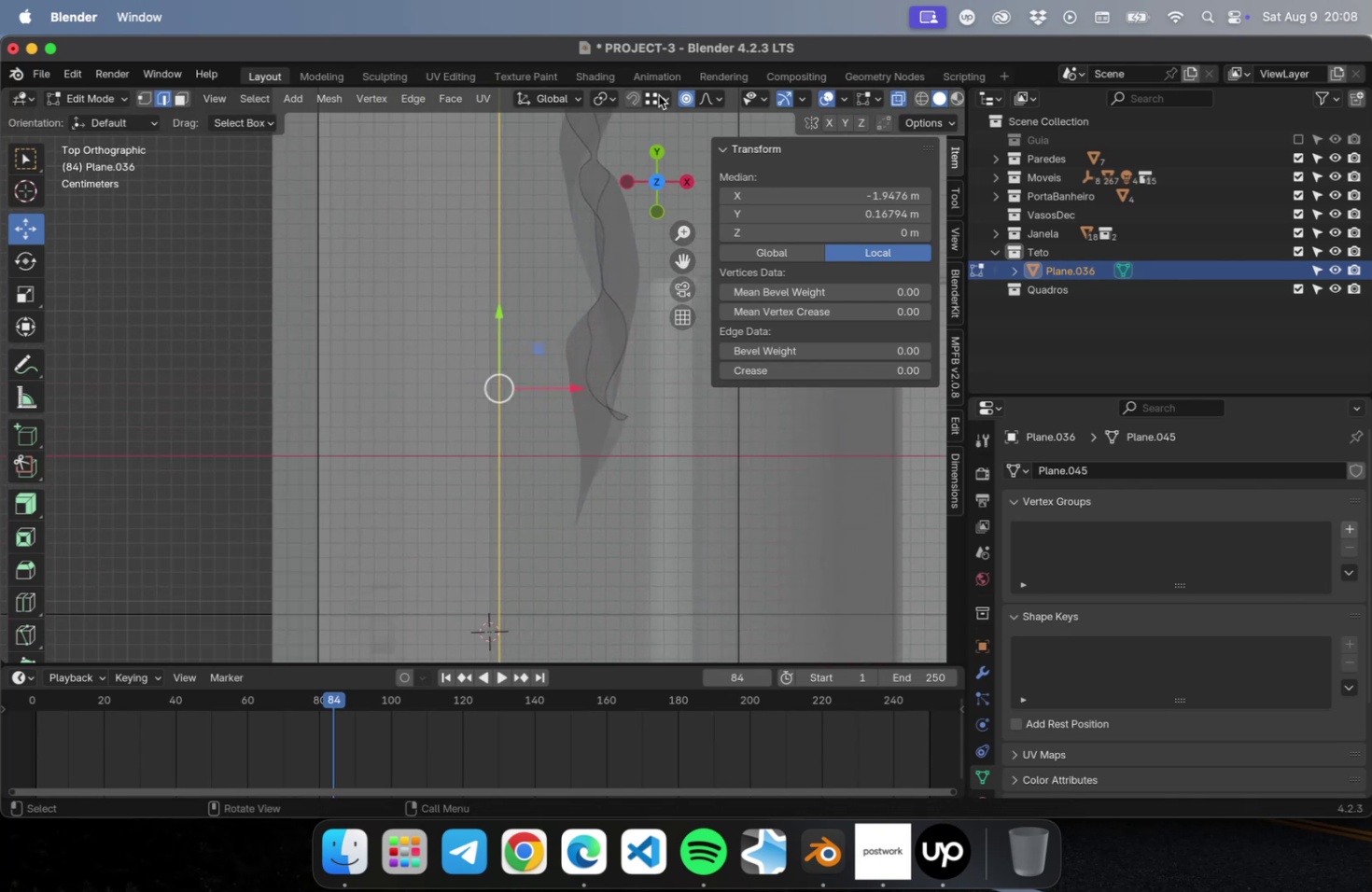 
left_click([683, 100])
 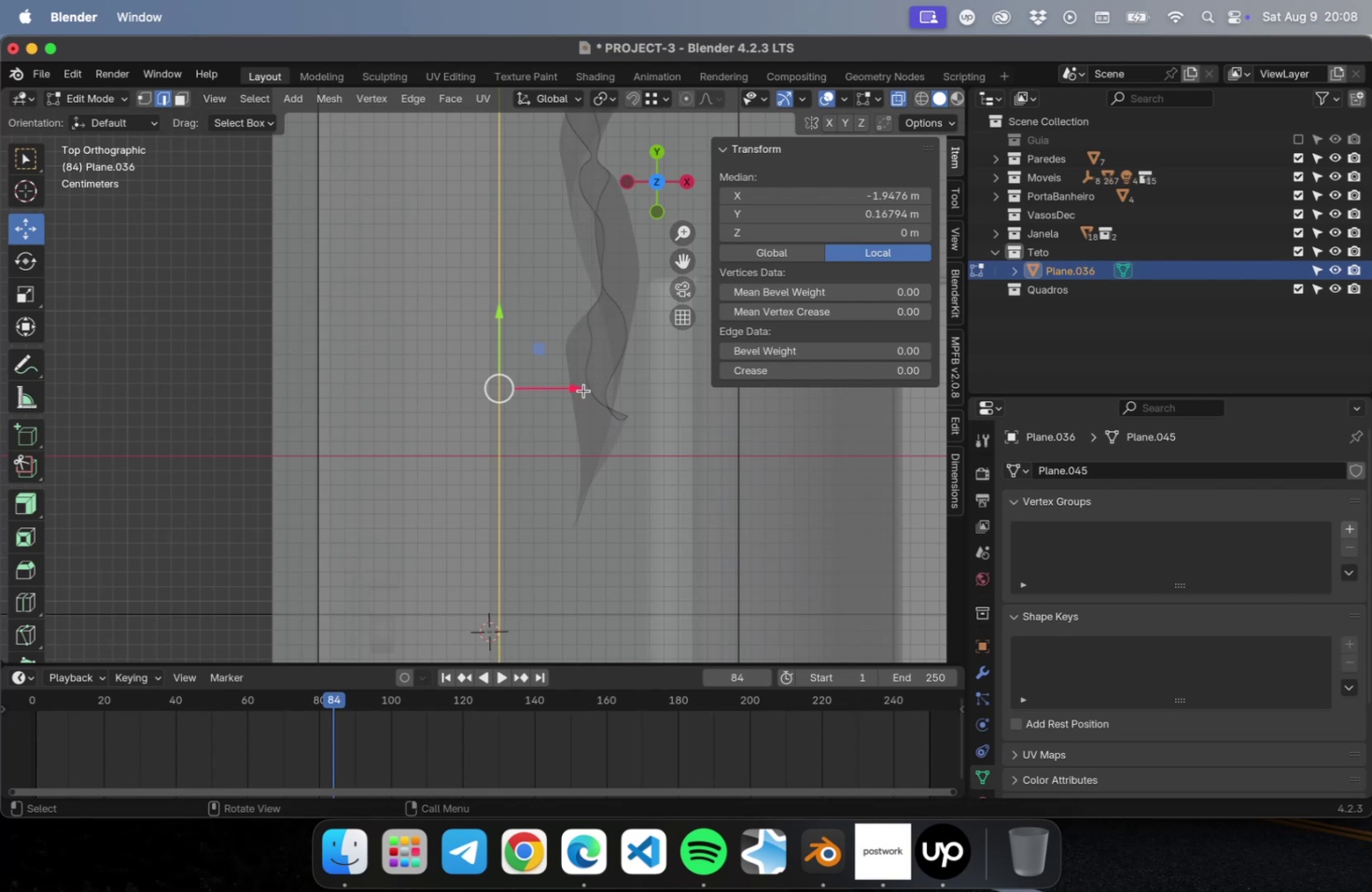 
left_click_drag(start_coordinate=[572, 387], to_coordinate=[560, 387])
 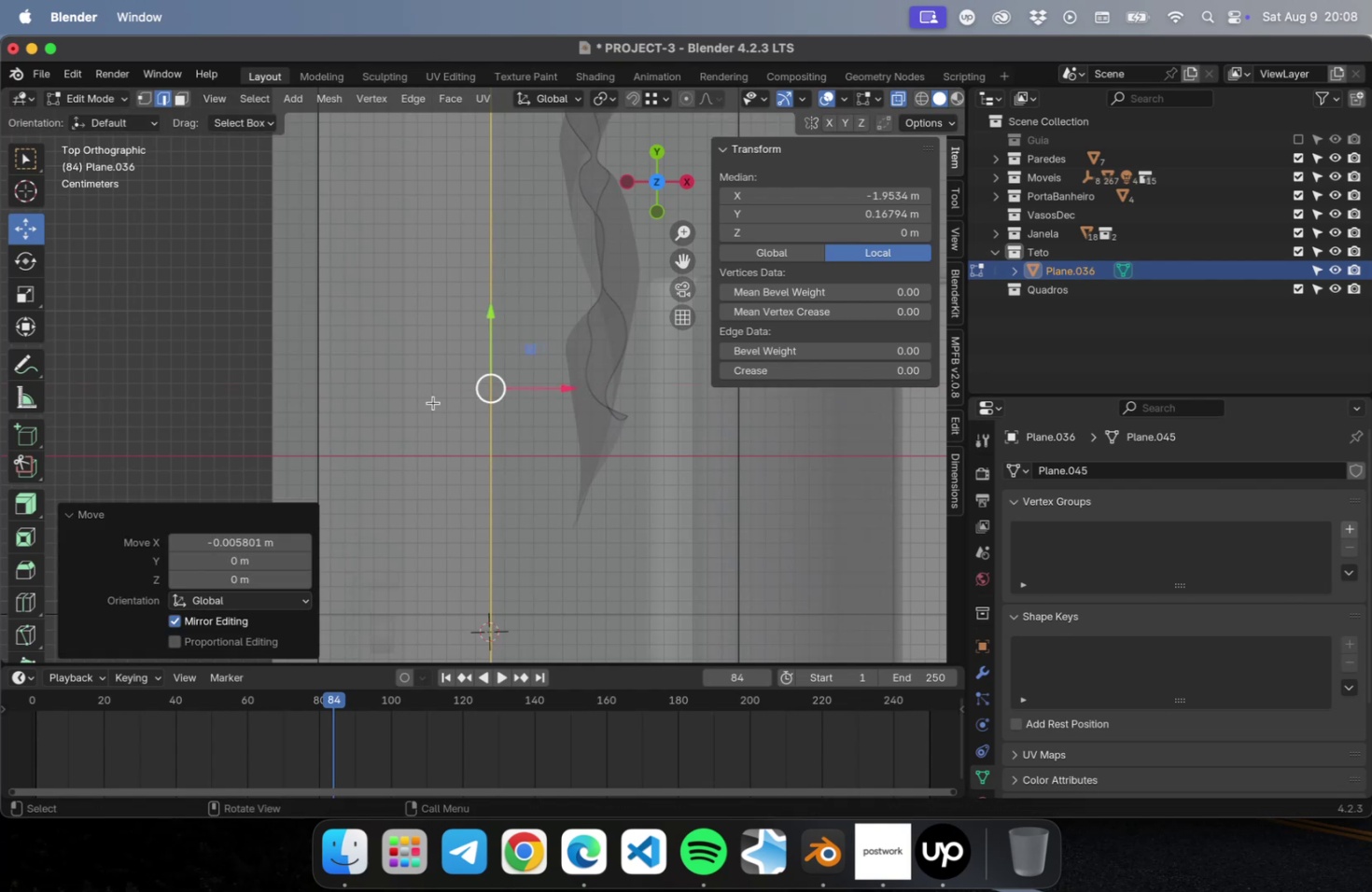 
scroll: coordinate [338, 393], scroll_direction: down, amount: 50.0
 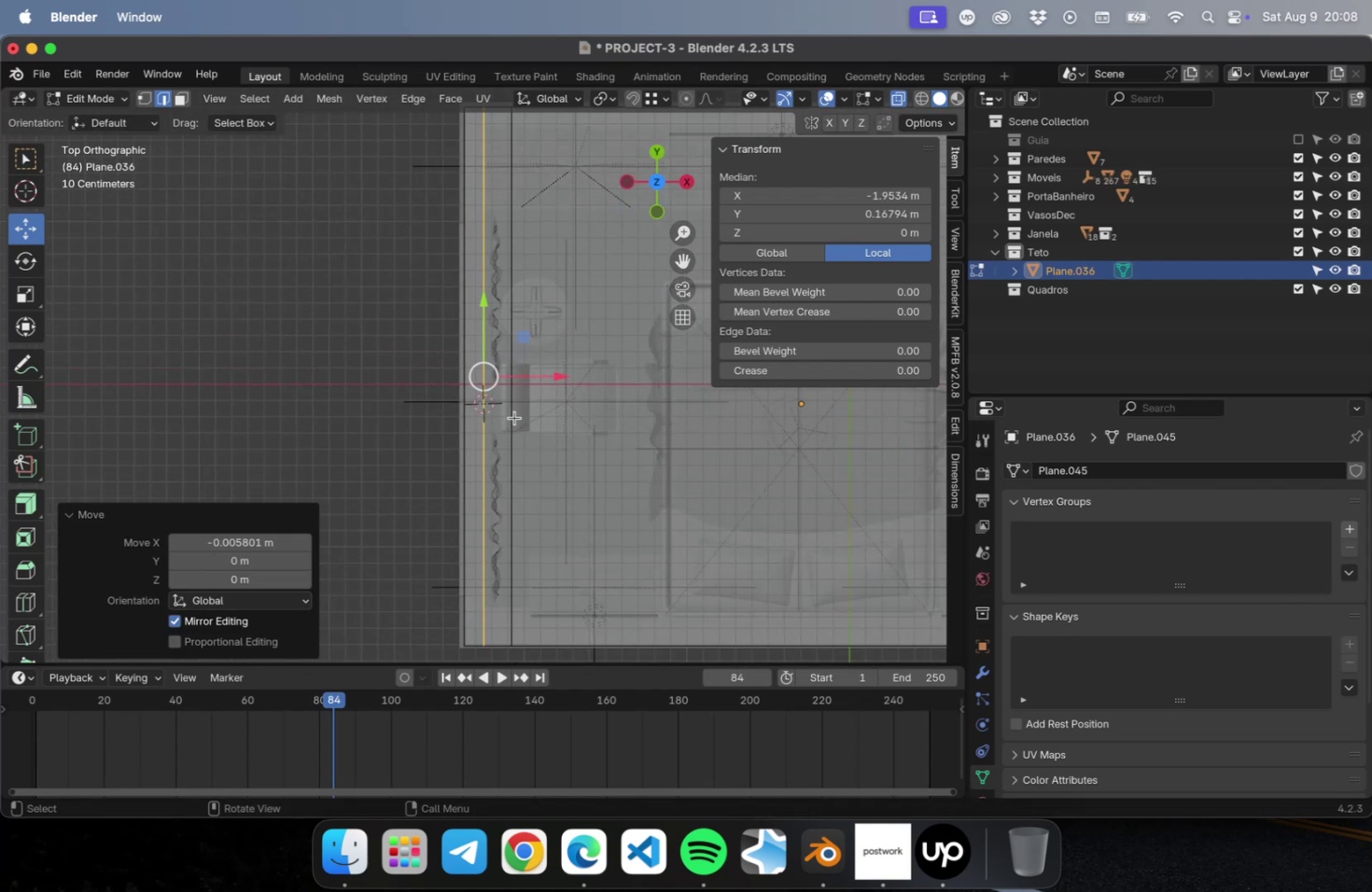 
hold_key(key=ShiftLeft, duration=0.44)
 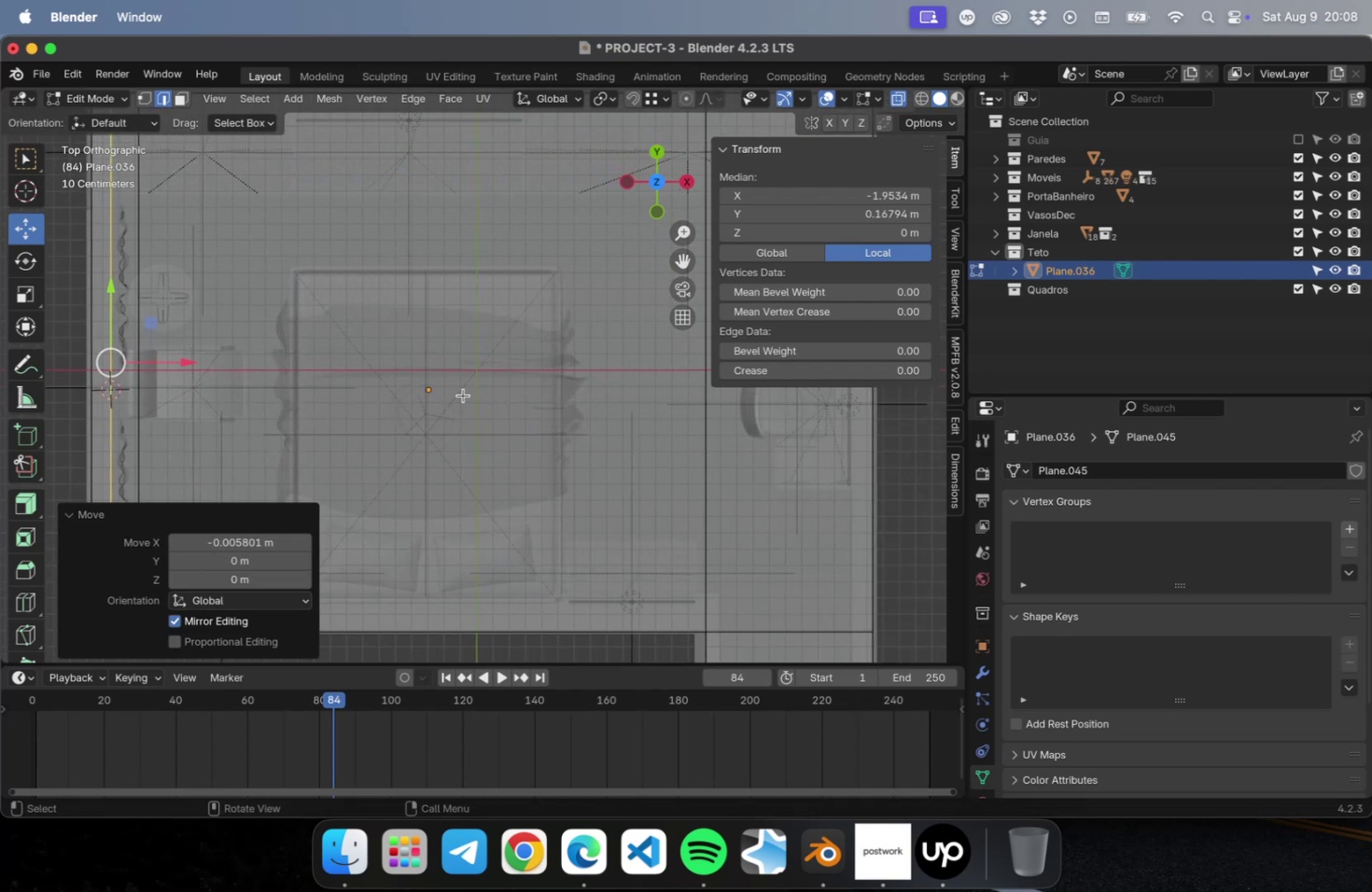 
scroll: coordinate [522, 397], scroll_direction: down, amount: 2.0
 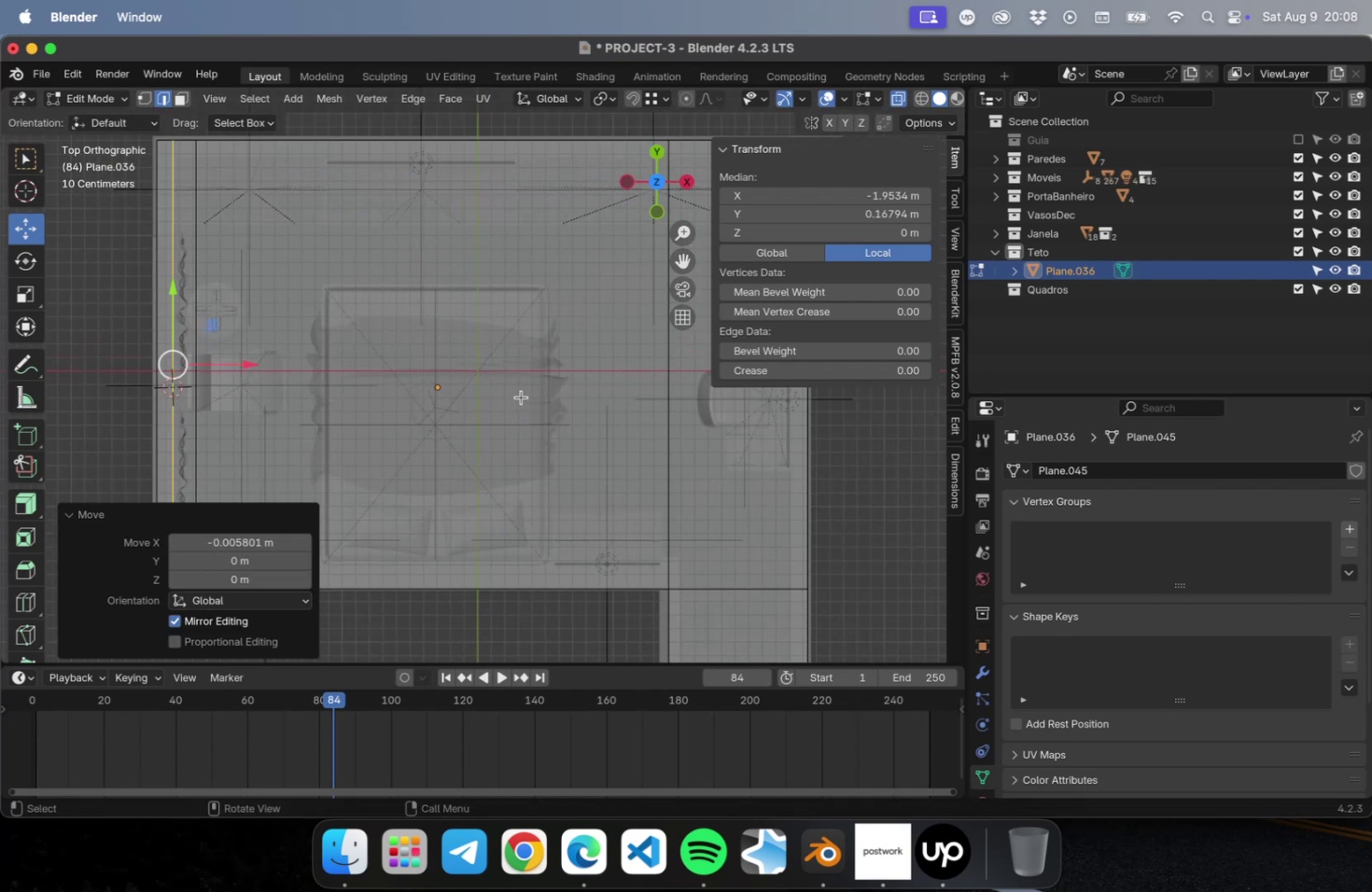 
hold_key(key=ShiftLeft, duration=0.42)
 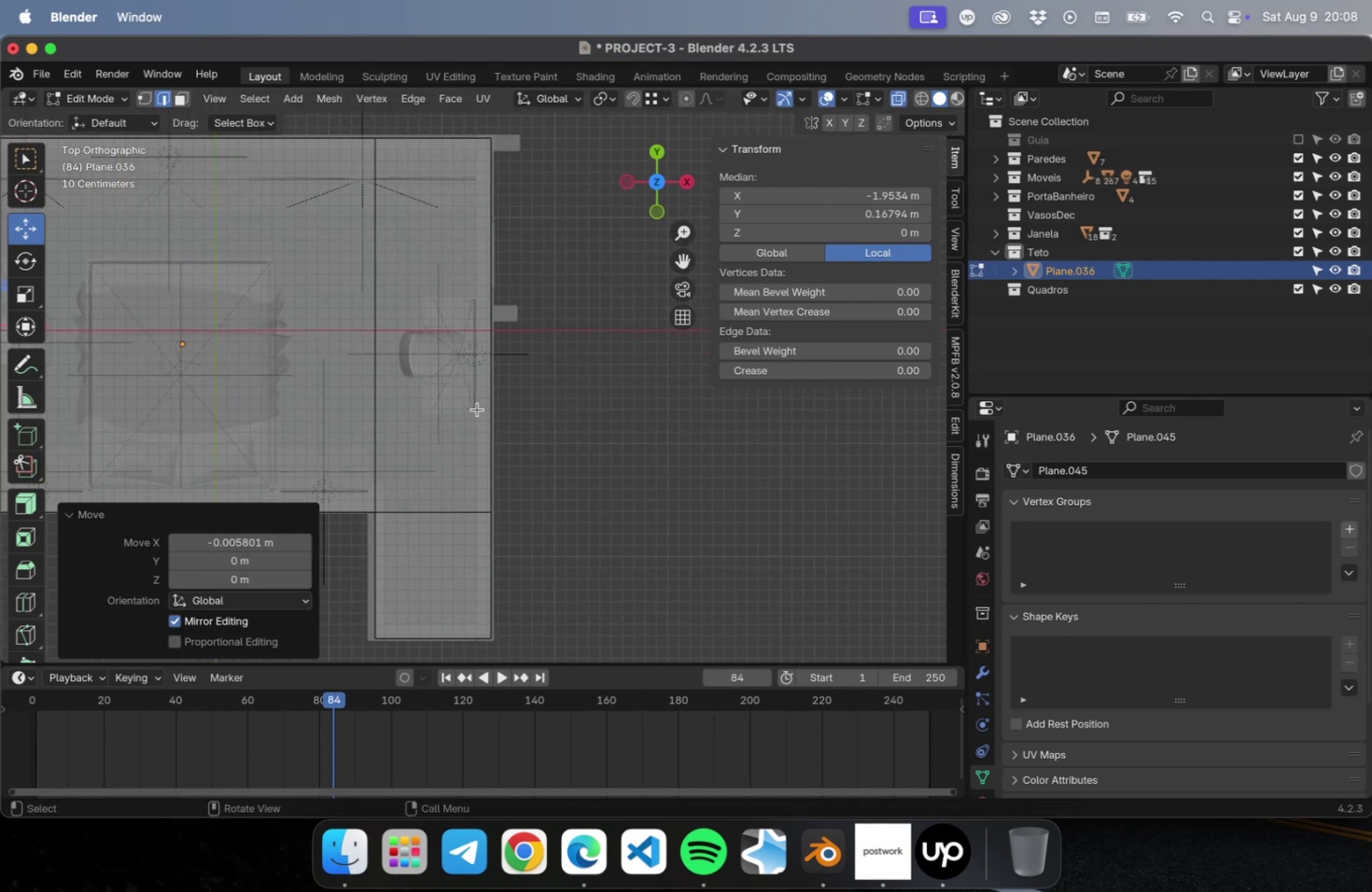 
hold_key(key=ShiftLeft, duration=0.42)
 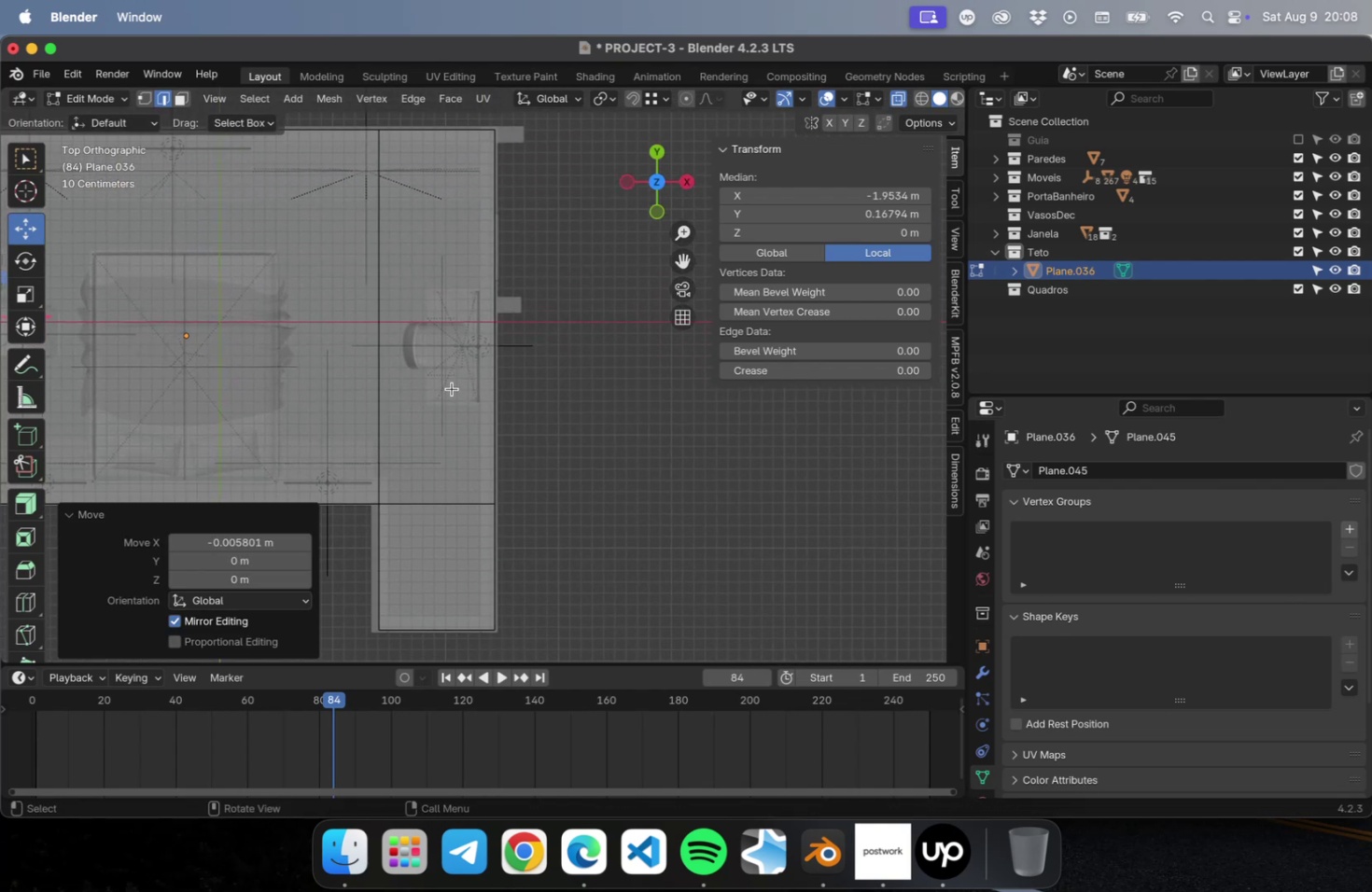 
hold_key(key=CommandLeft, duration=0.5)
 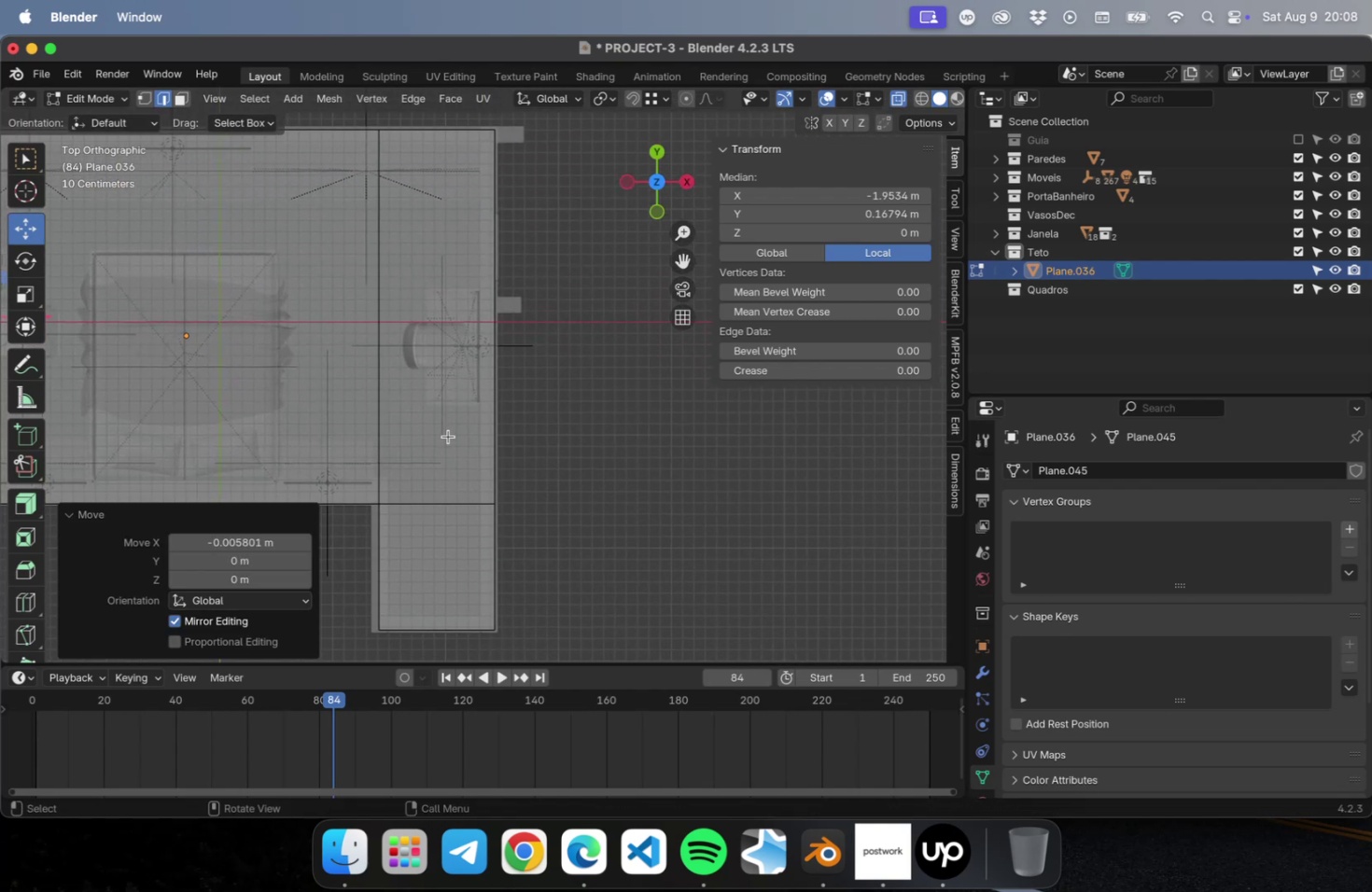 
key(Meta+CommandLeft)
 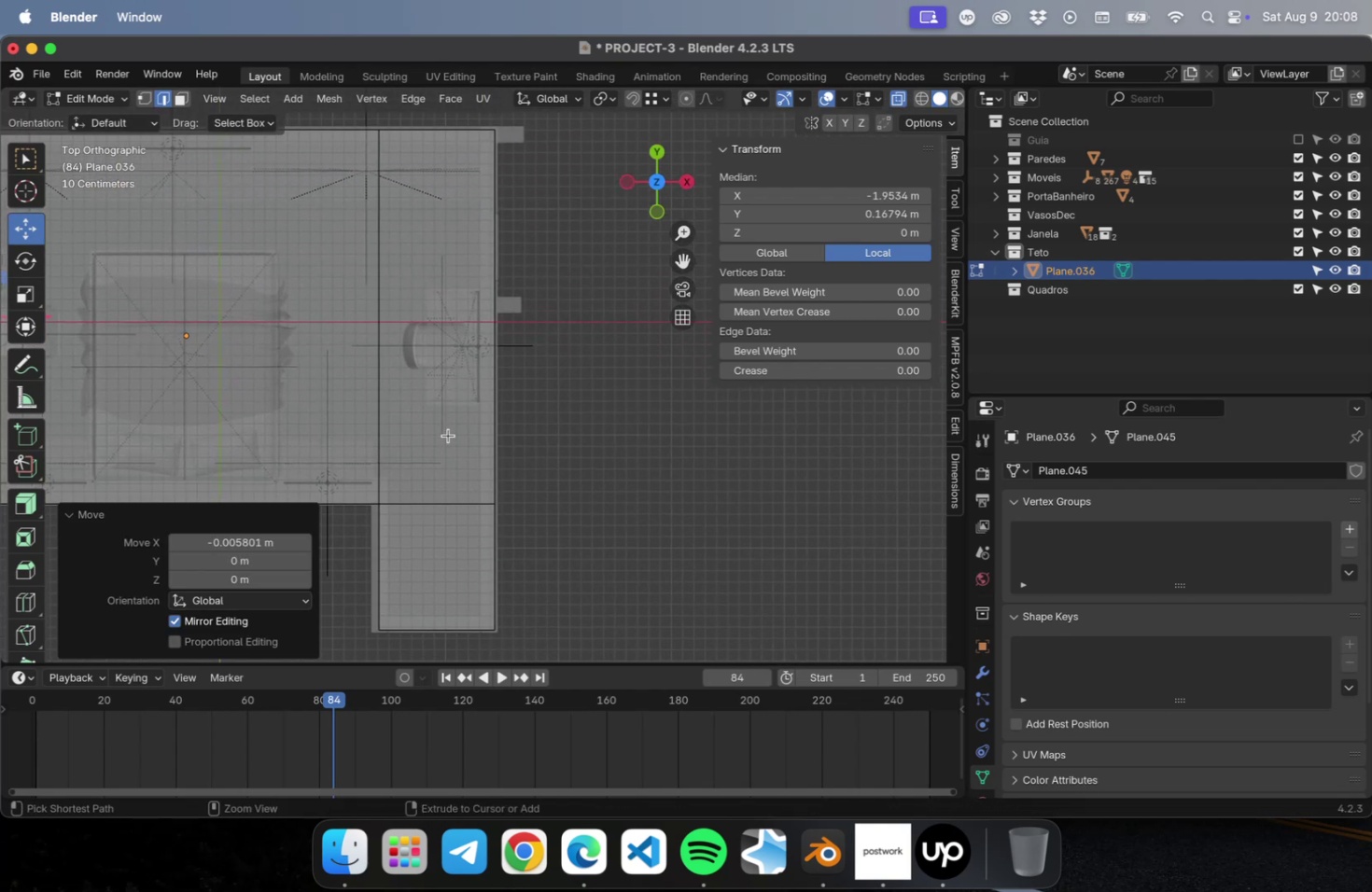 
key(Meta+R)
 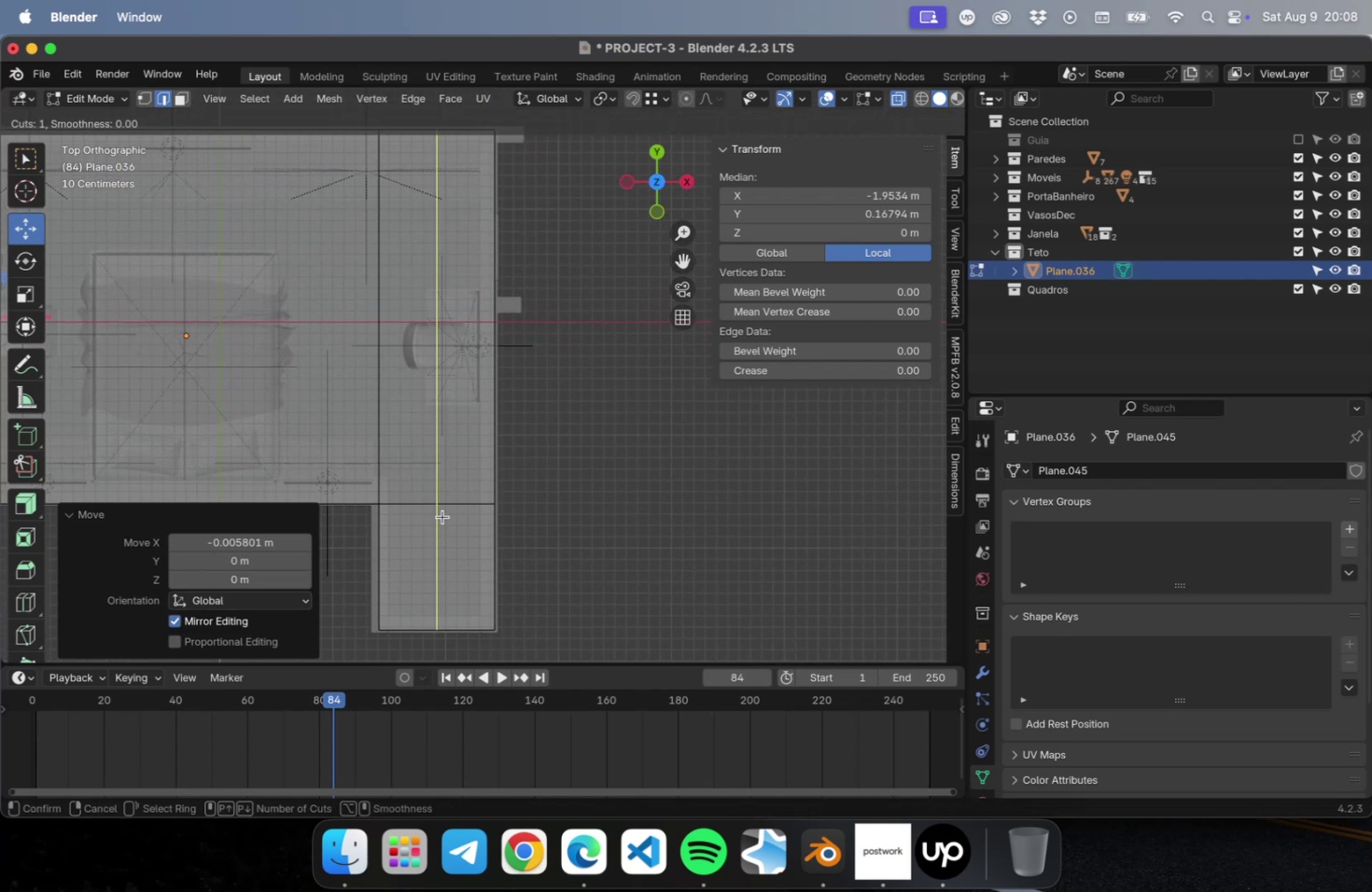 
scroll: coordinate [441, 516], scroll_direction: up, amount: 1.0
 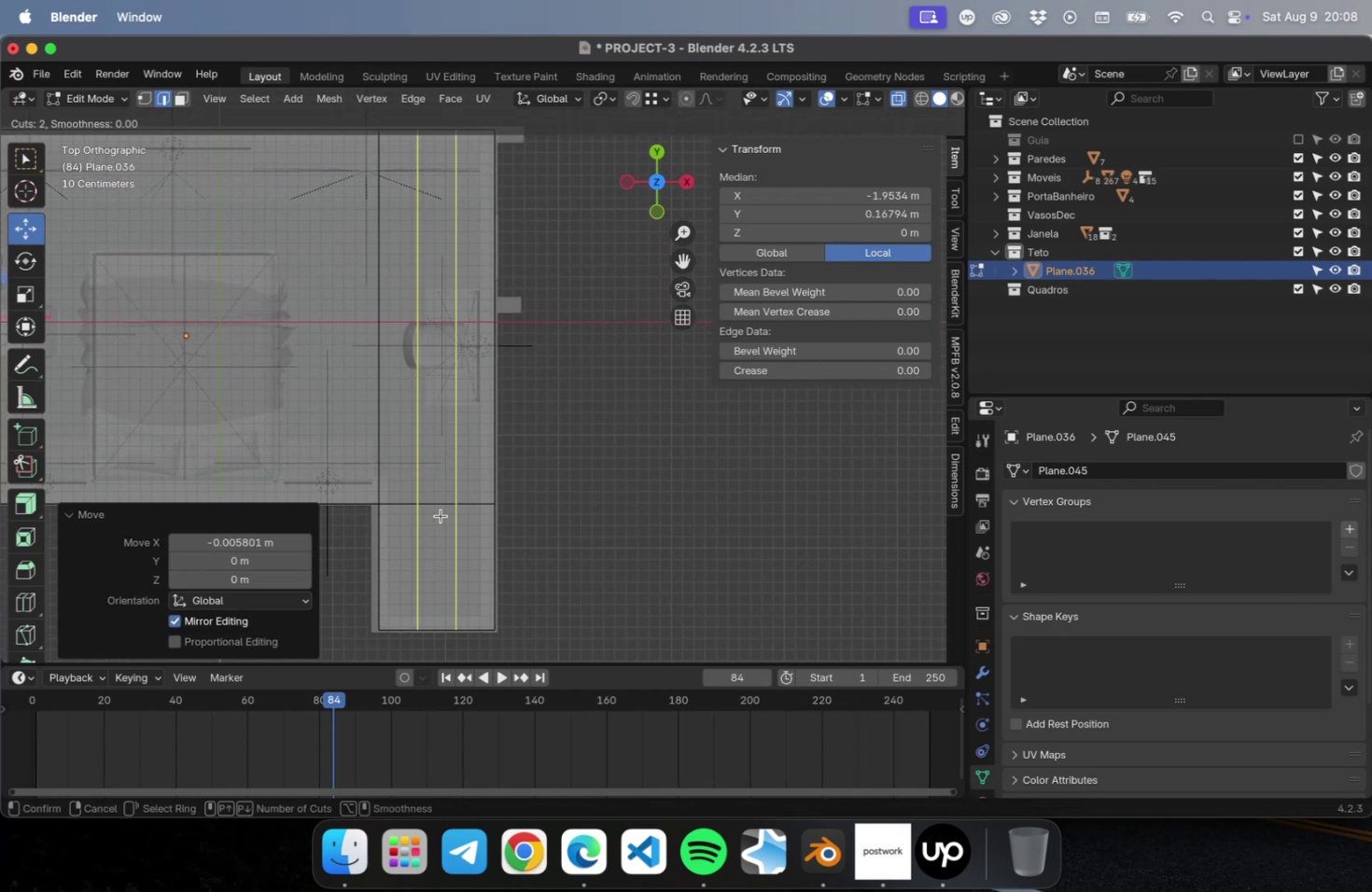 
left_click([441, 515])
 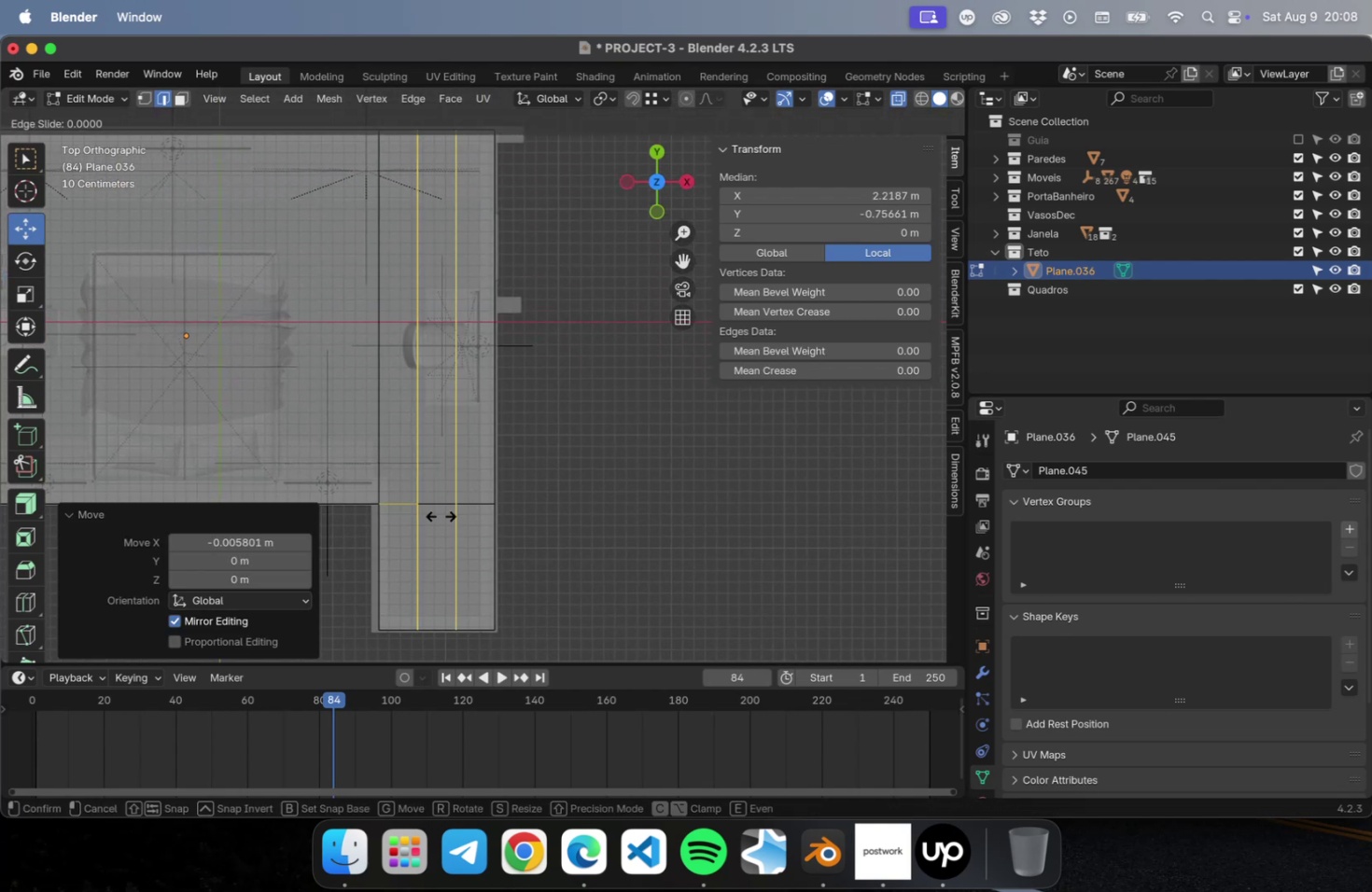 
key(Escape)
 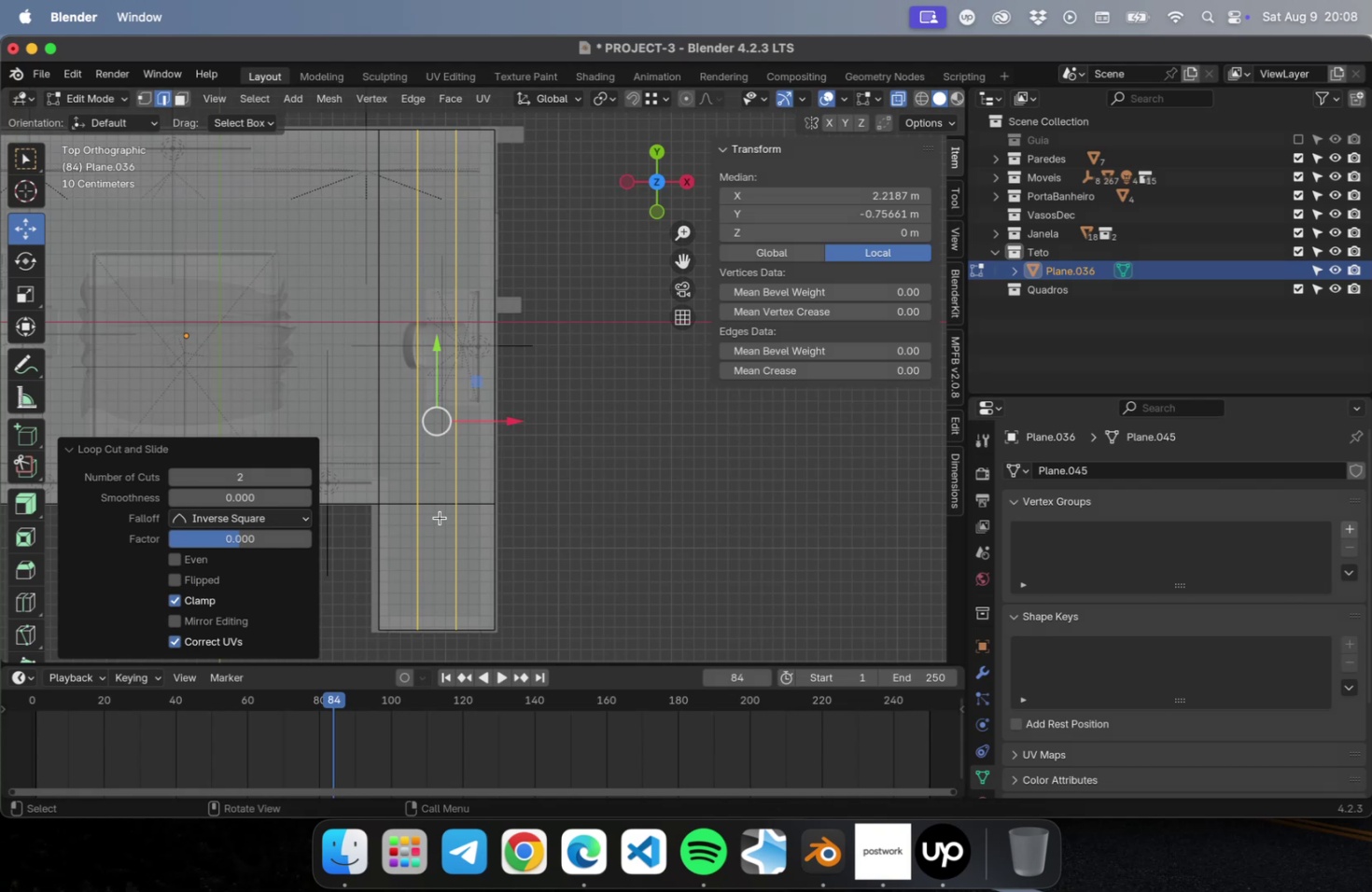 
wait(8.17)
 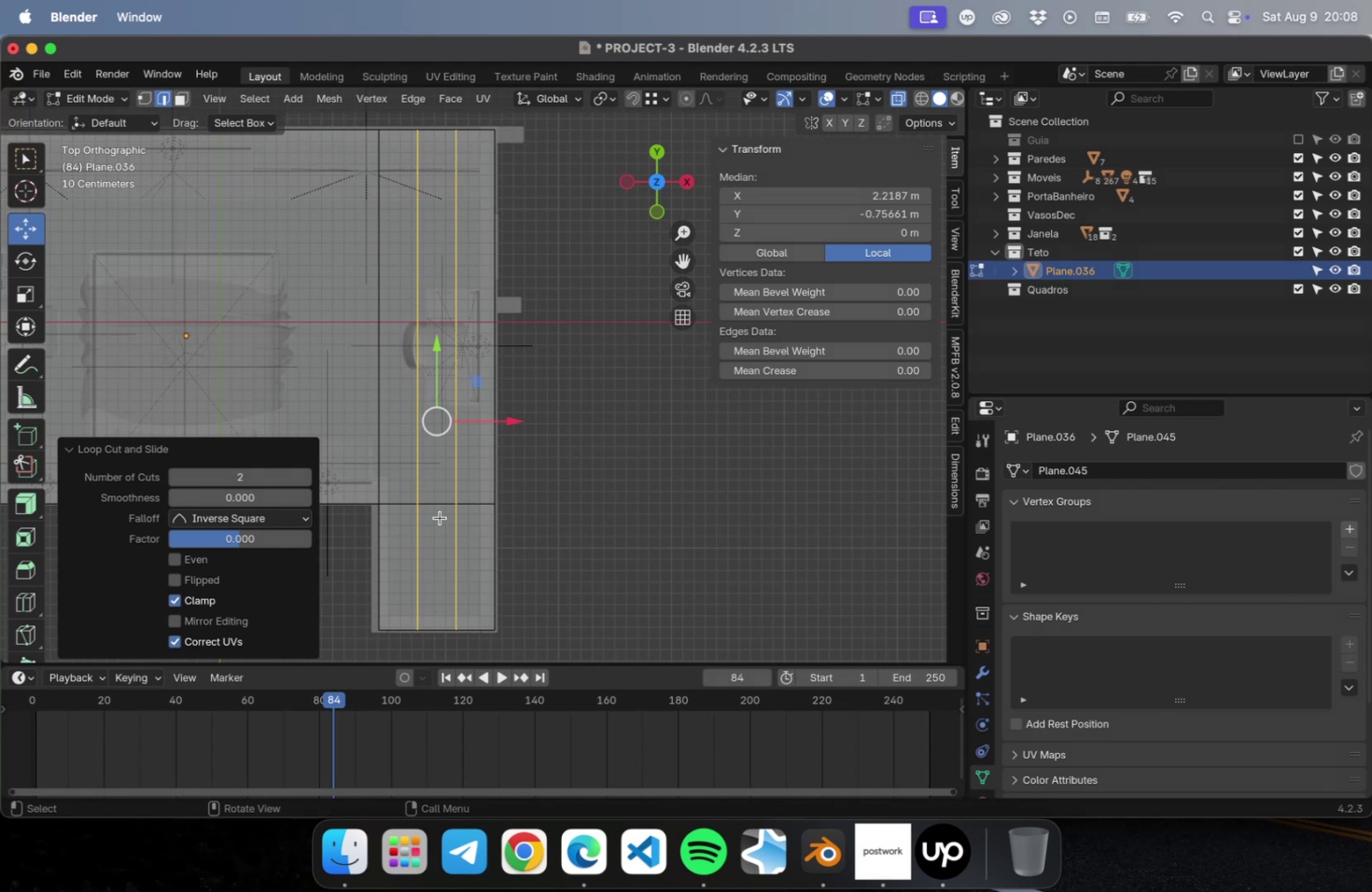 
mouse_move([27, 419])
 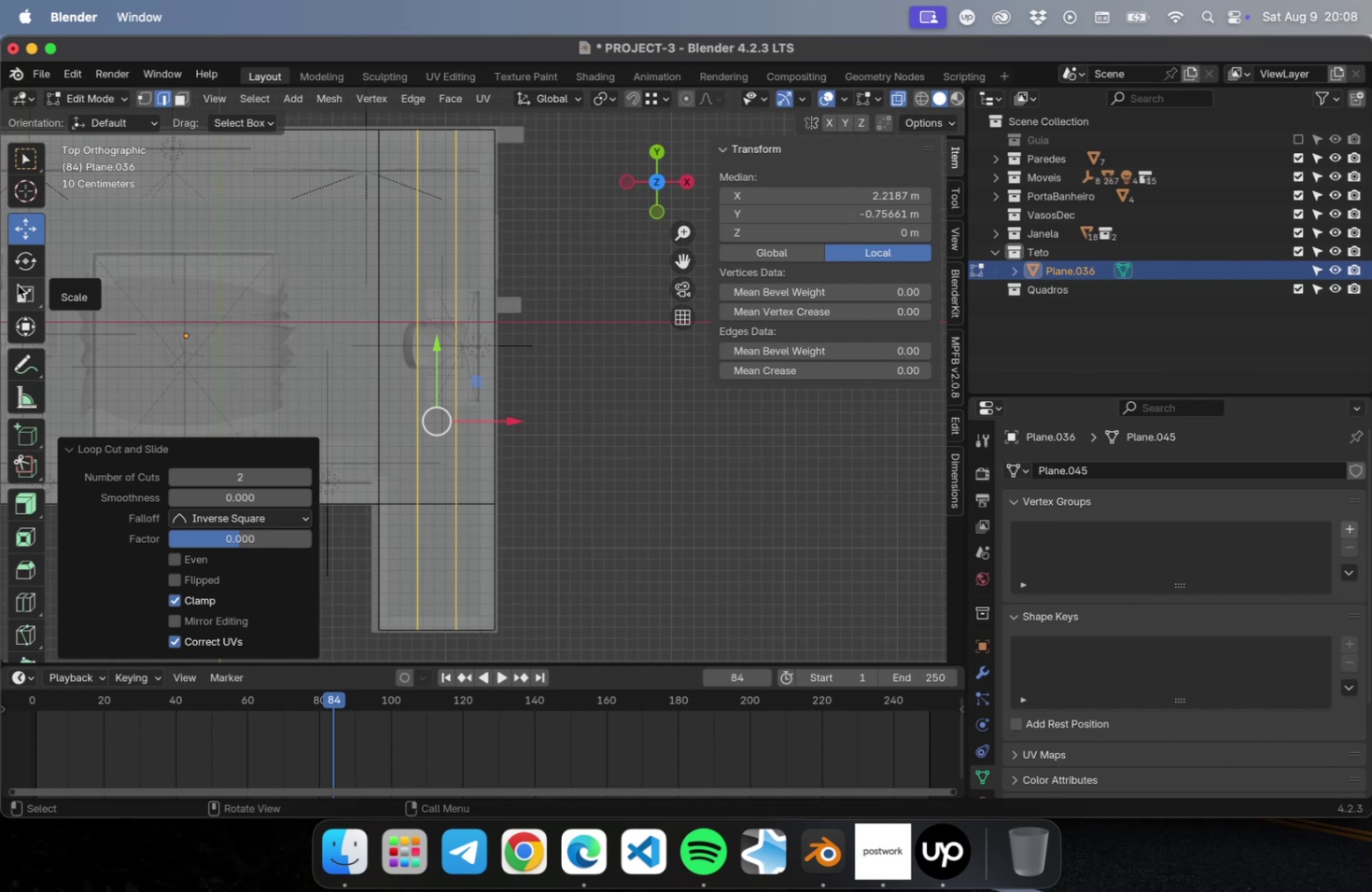 
left_click([19, 297])
 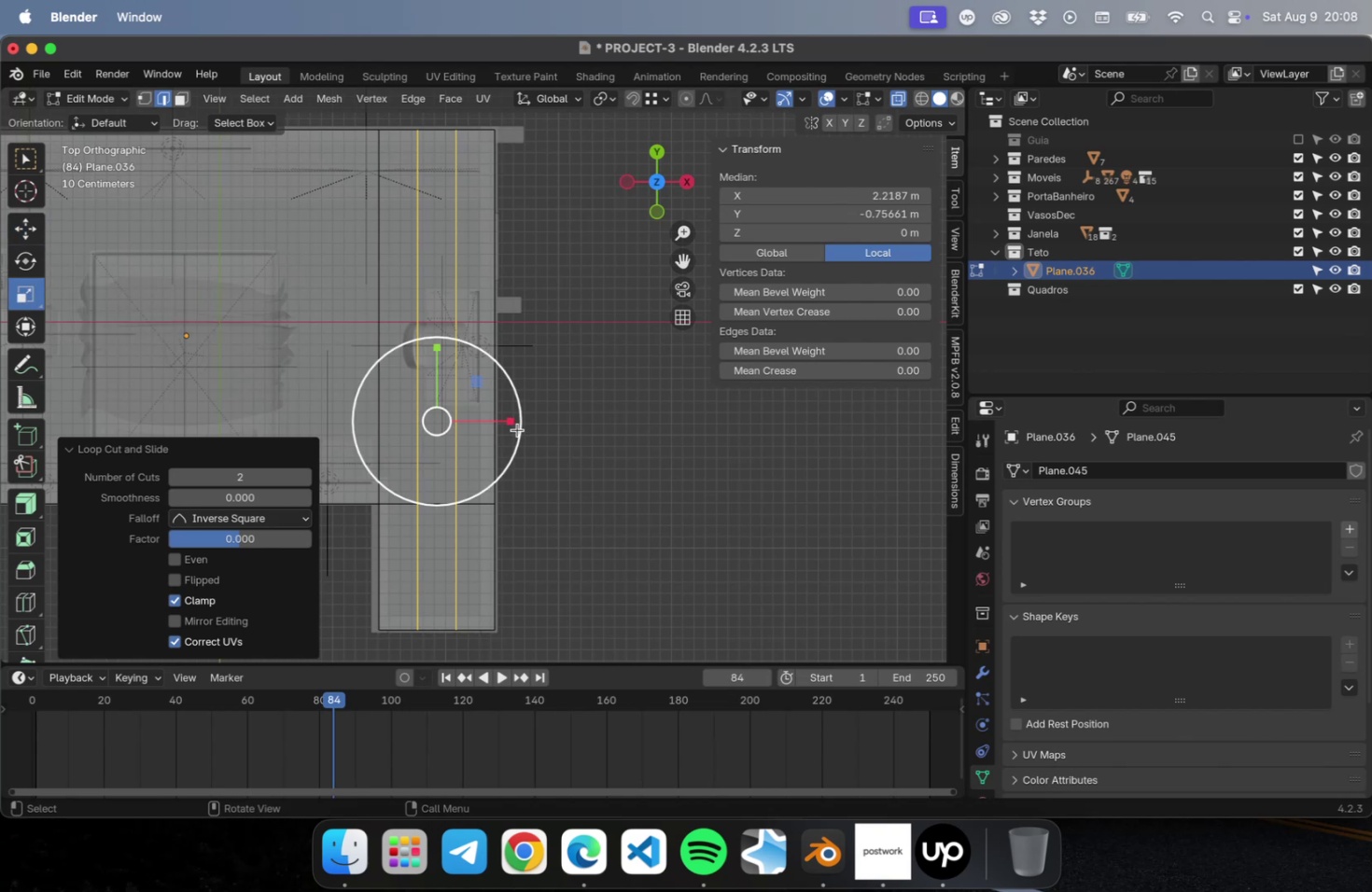 
left_click_drag(start_coordinate=[512, 422], to_coordinate=[437, 429])
 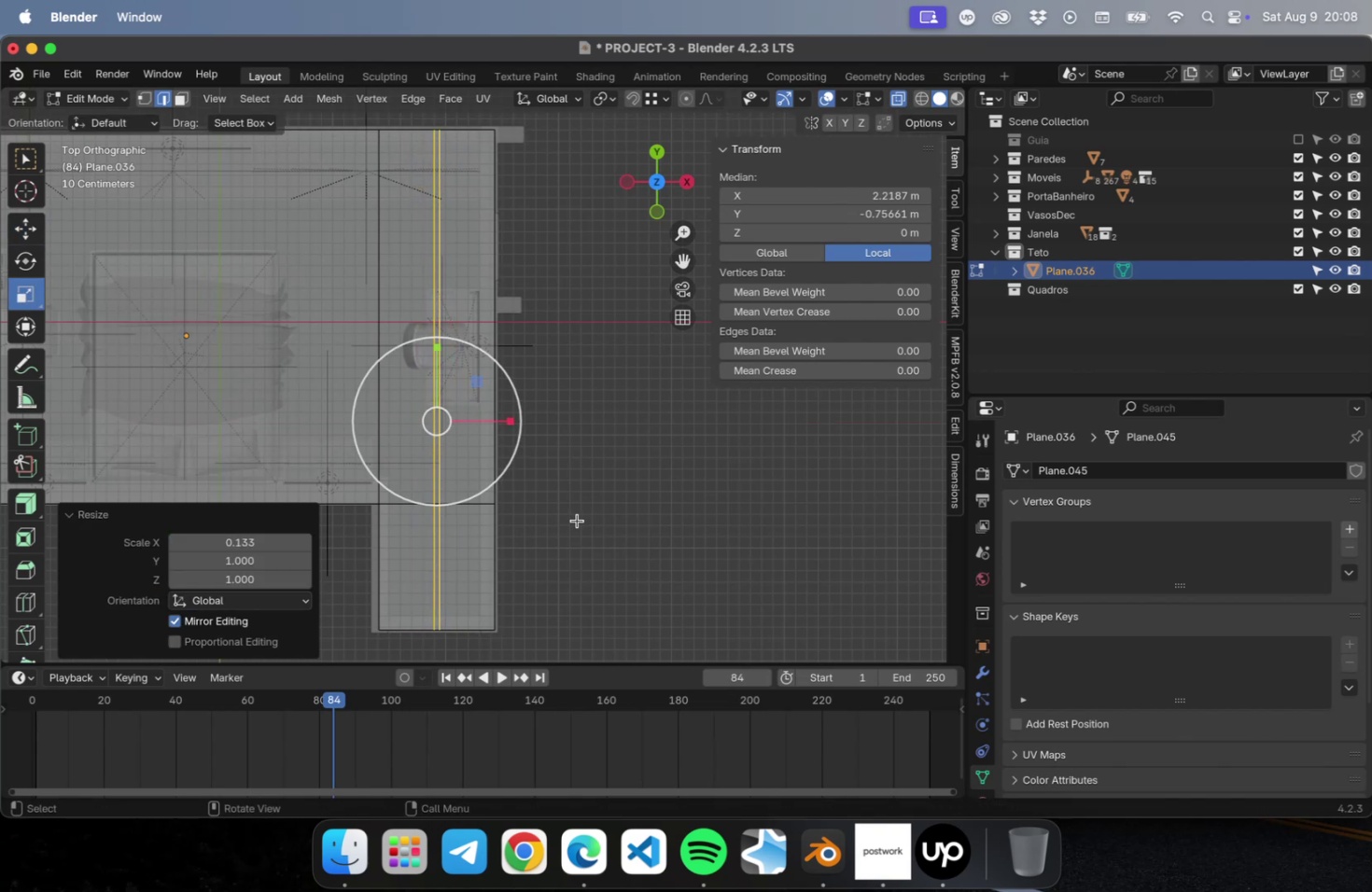 
scroll: coordinate [514, 484], scroll_direction: up, amount: 22.0
 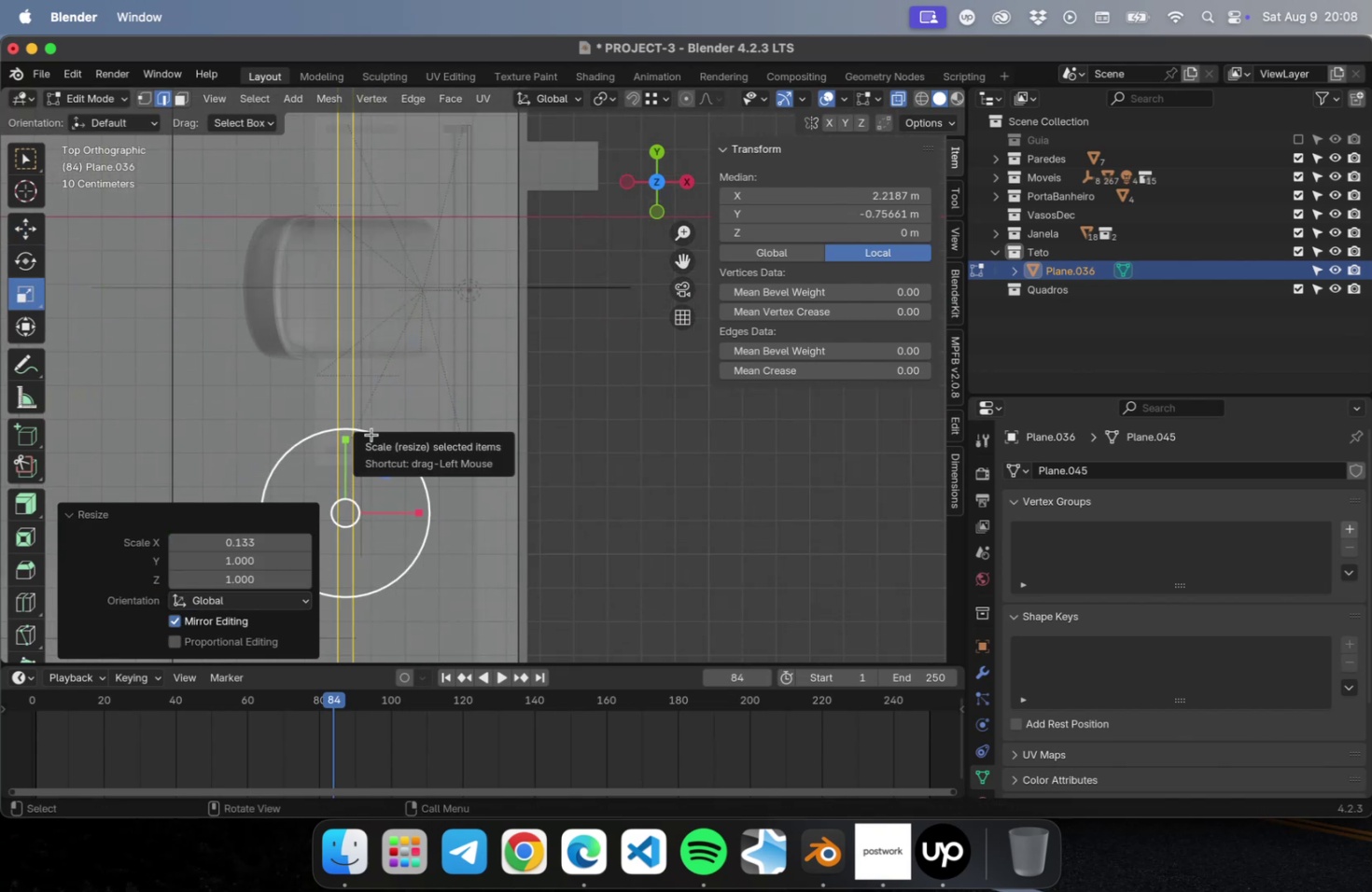 
hold_key(key=ShiftLeft, duration=0.46)
 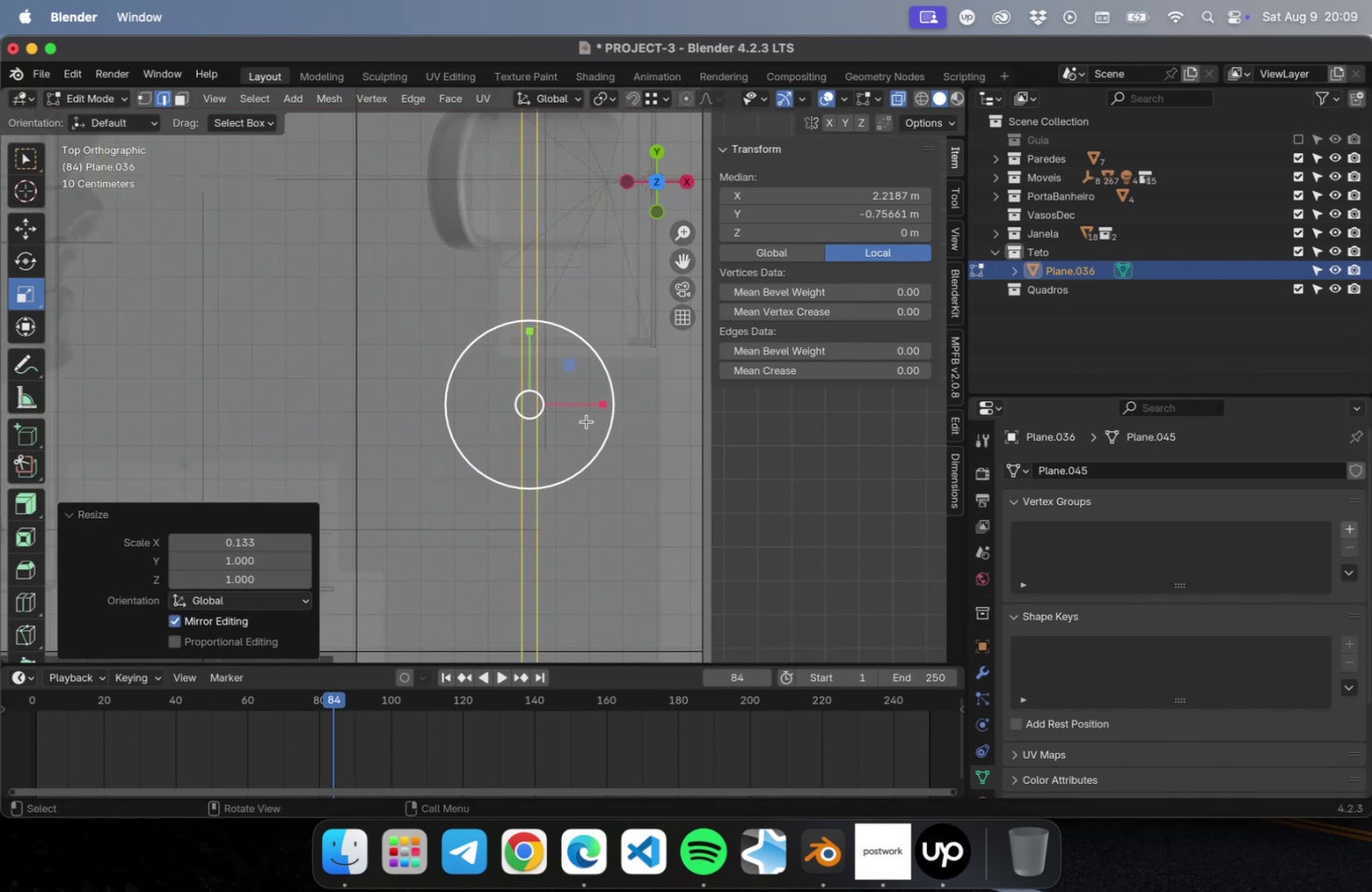 
scroll: coordinate [583, 421], scroll_direction: up, amount: 10.0
 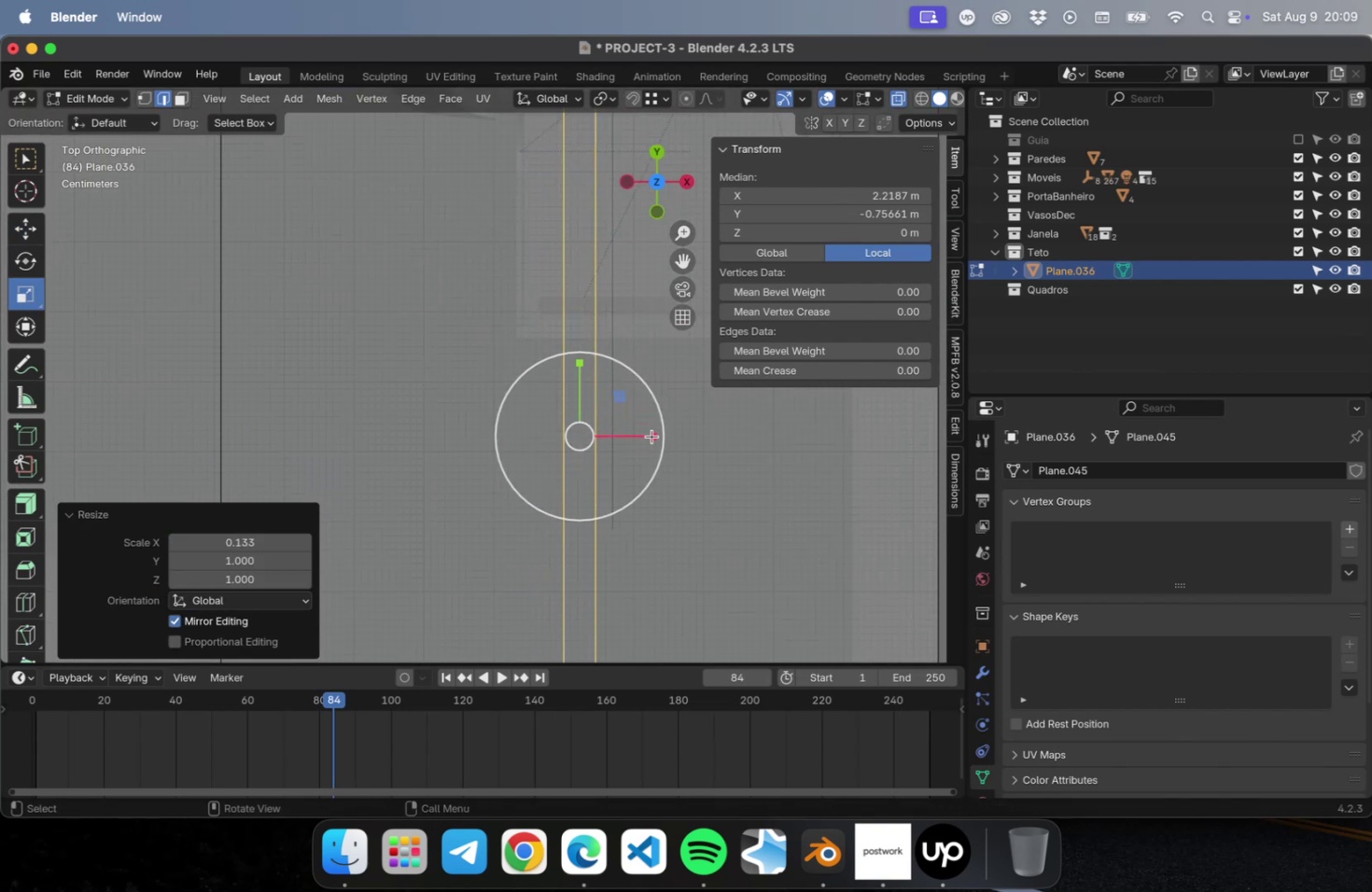 
left_click_drag(start_coordinate=[653, 435], to_coordinate=[631, 436])
 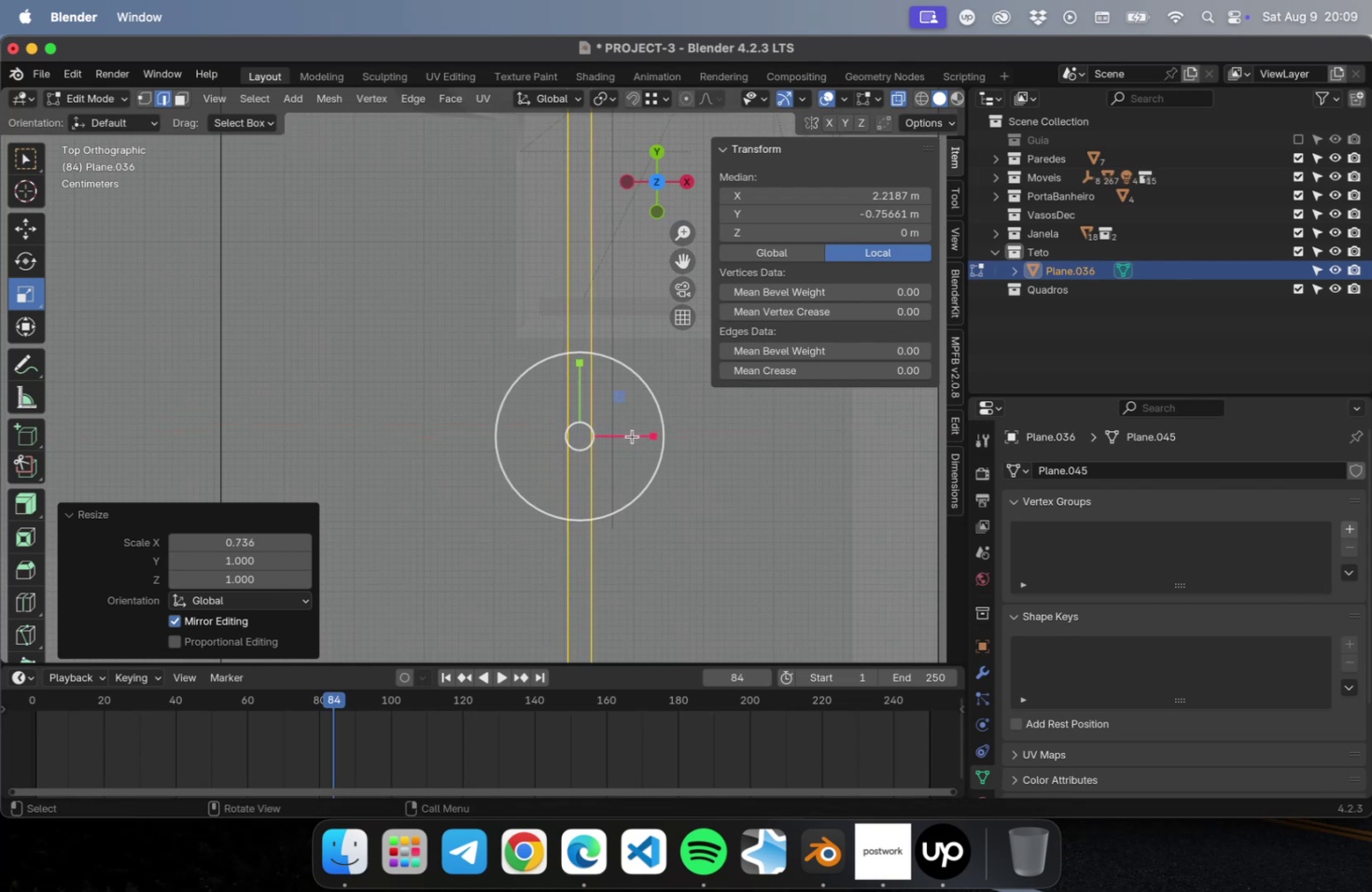 
scroll: coordinate [635, 436], scroll_direction: down, amount: 26.0
 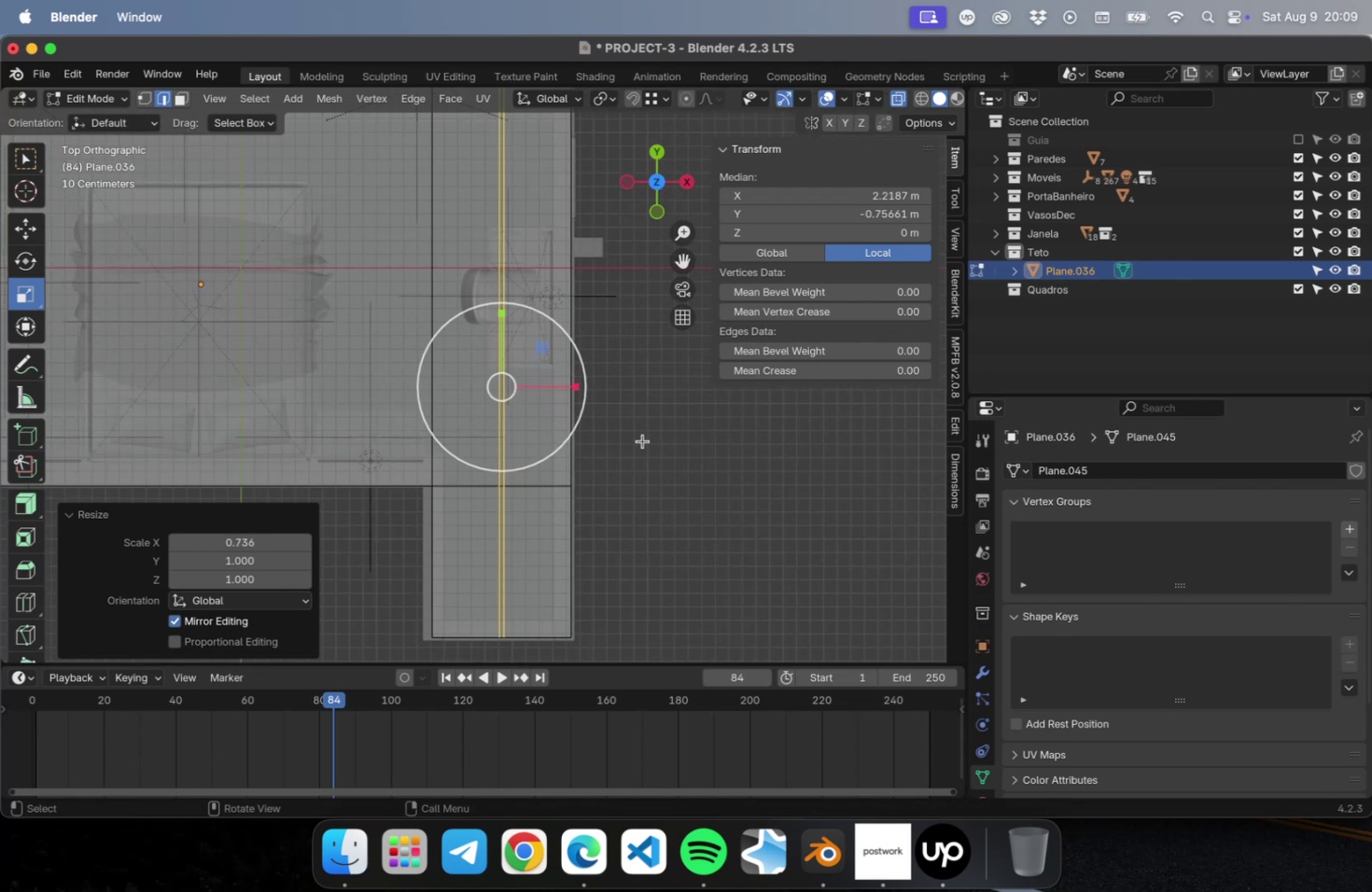 
key(Tab)
 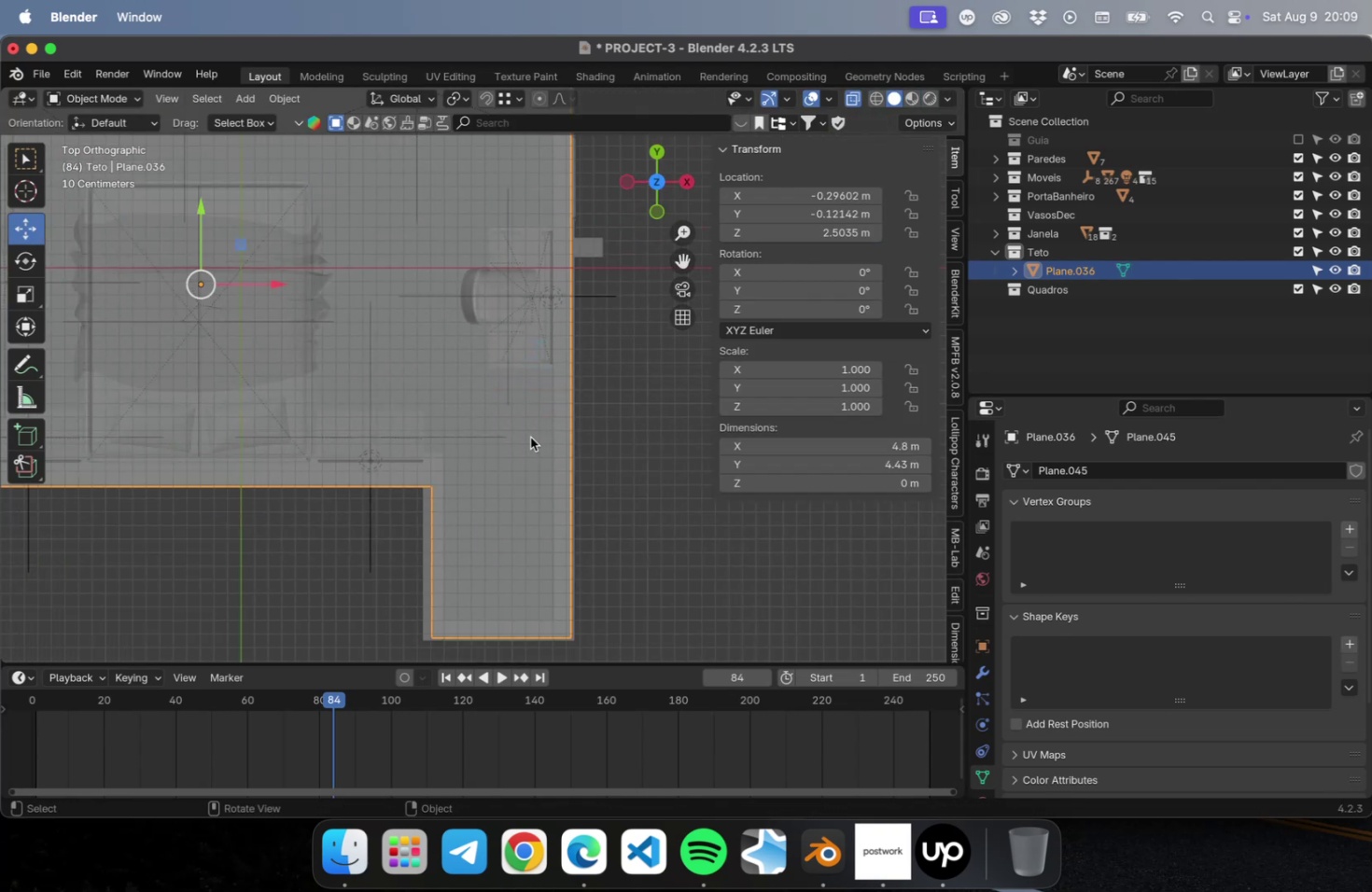 
hold_key(key=ShiftLeft, duration=0.5)
 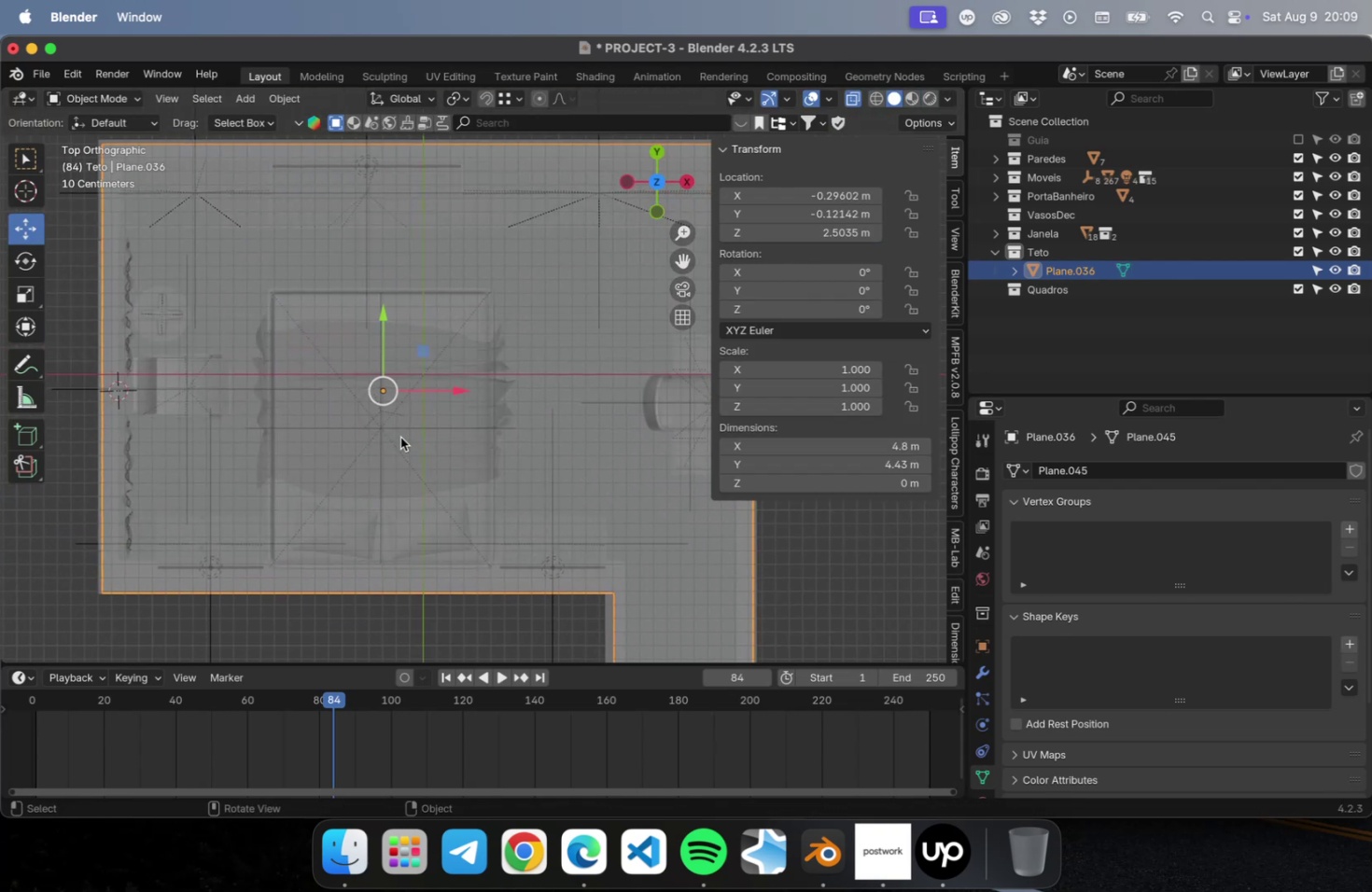 
key(Tab)
 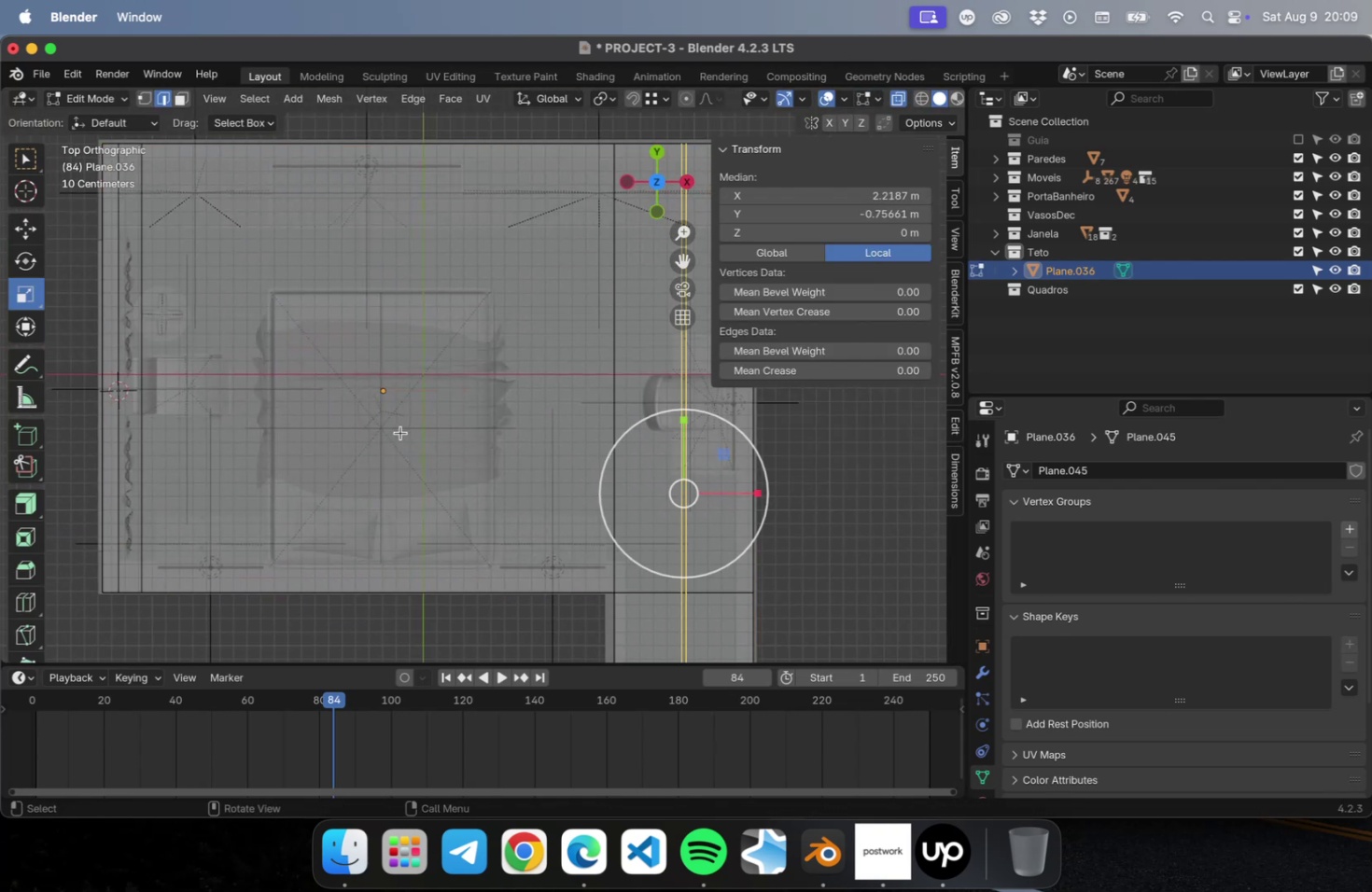 
key(3)
 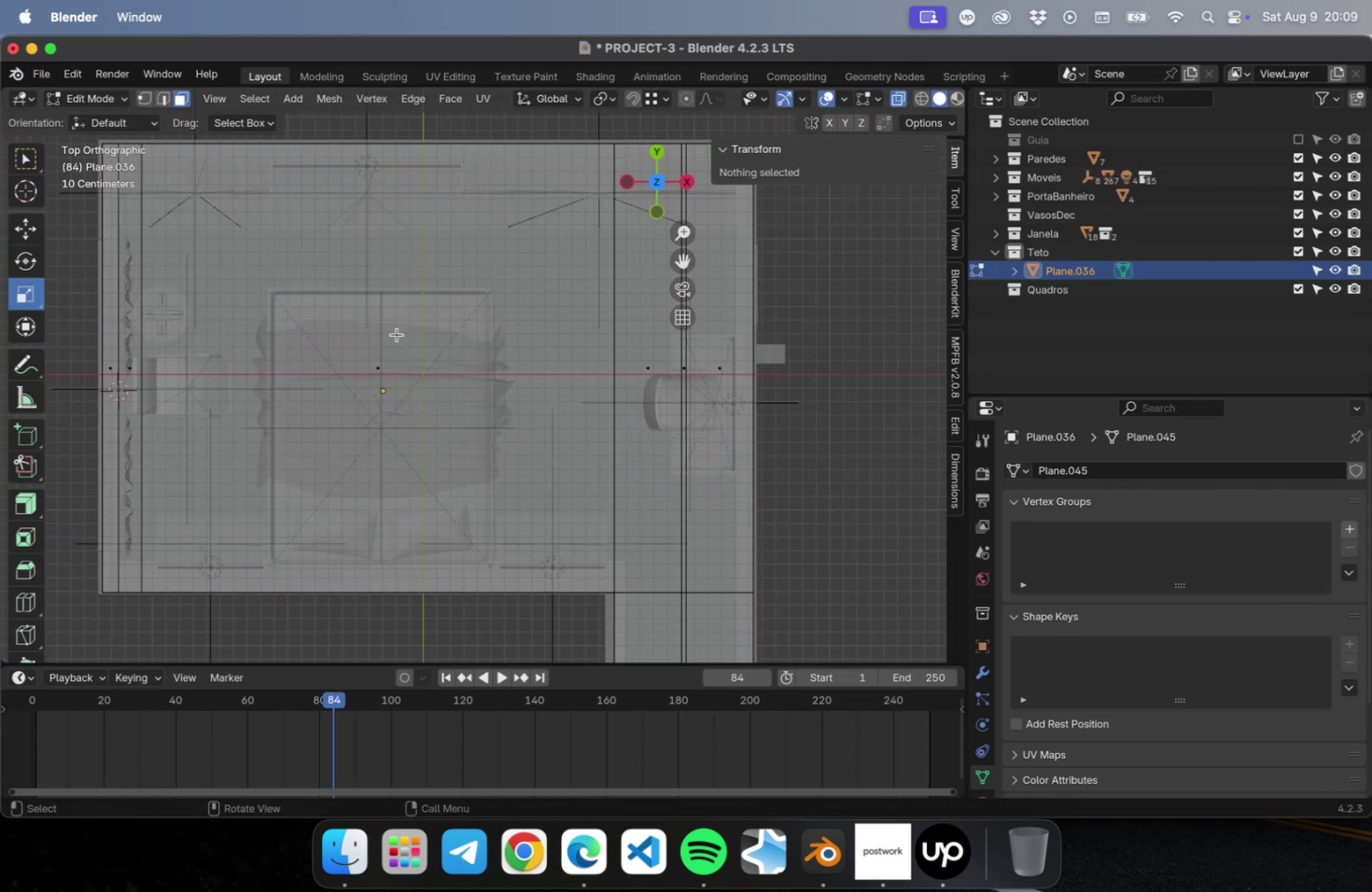 
left_click([397, 334])
 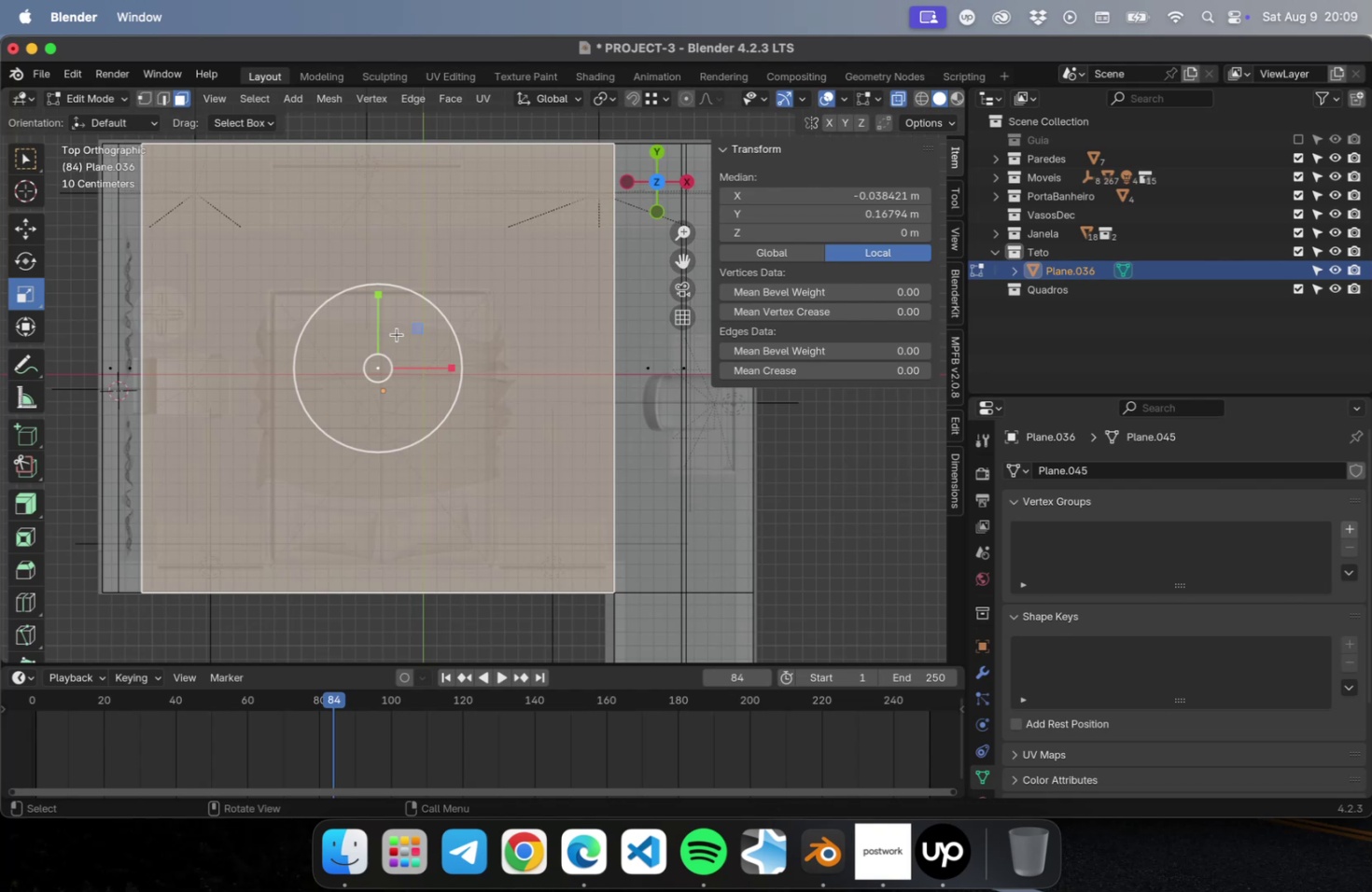 
wait(13.01)
 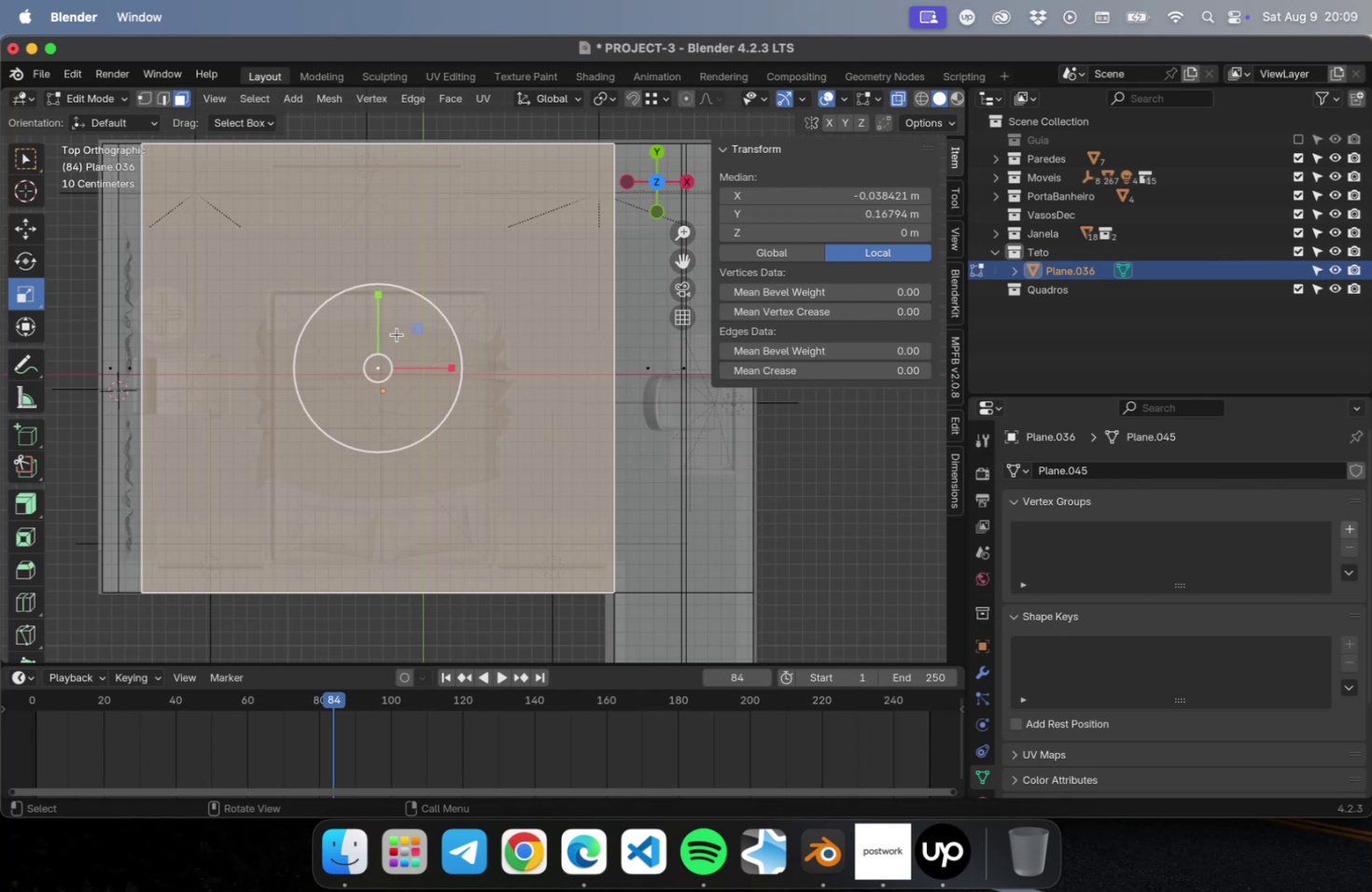 
left_click_drag(start_coordinate=[415, 332], to_coordinate=[402, 341])
 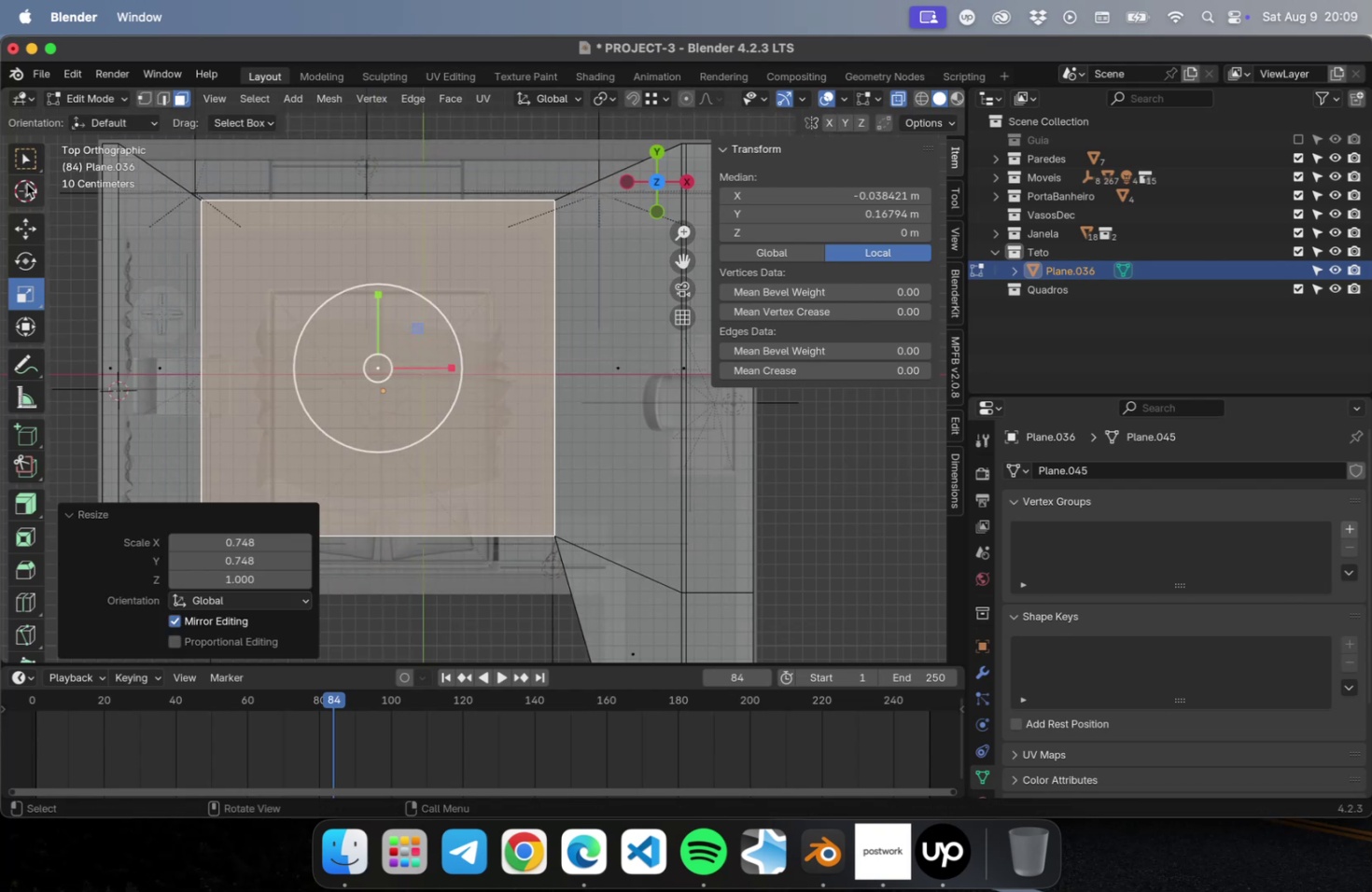 
left_click([30, 224])
 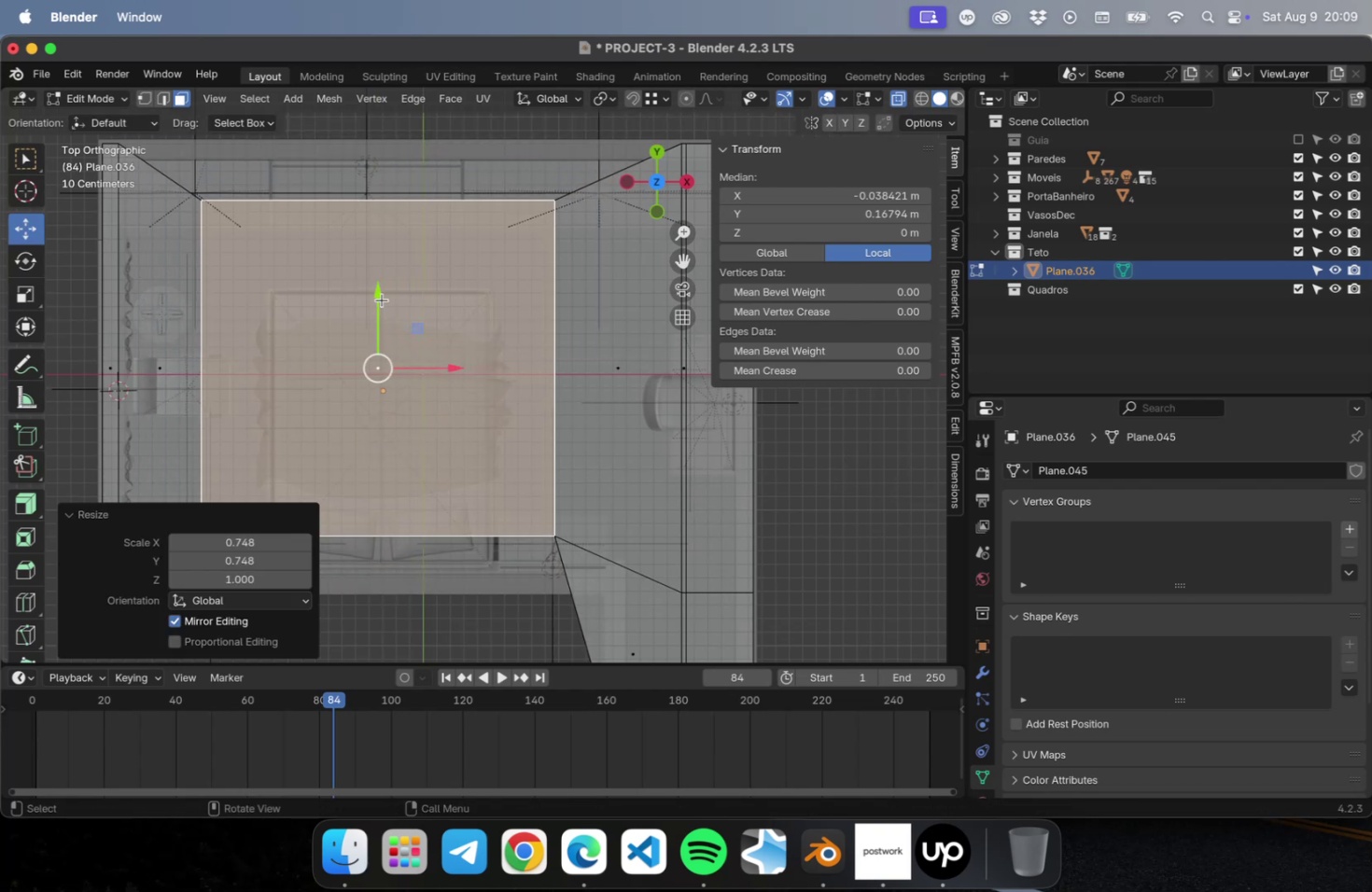 
left_click_drag(start_coordinate=[374, 292], to_coordinate=[372, 364])
 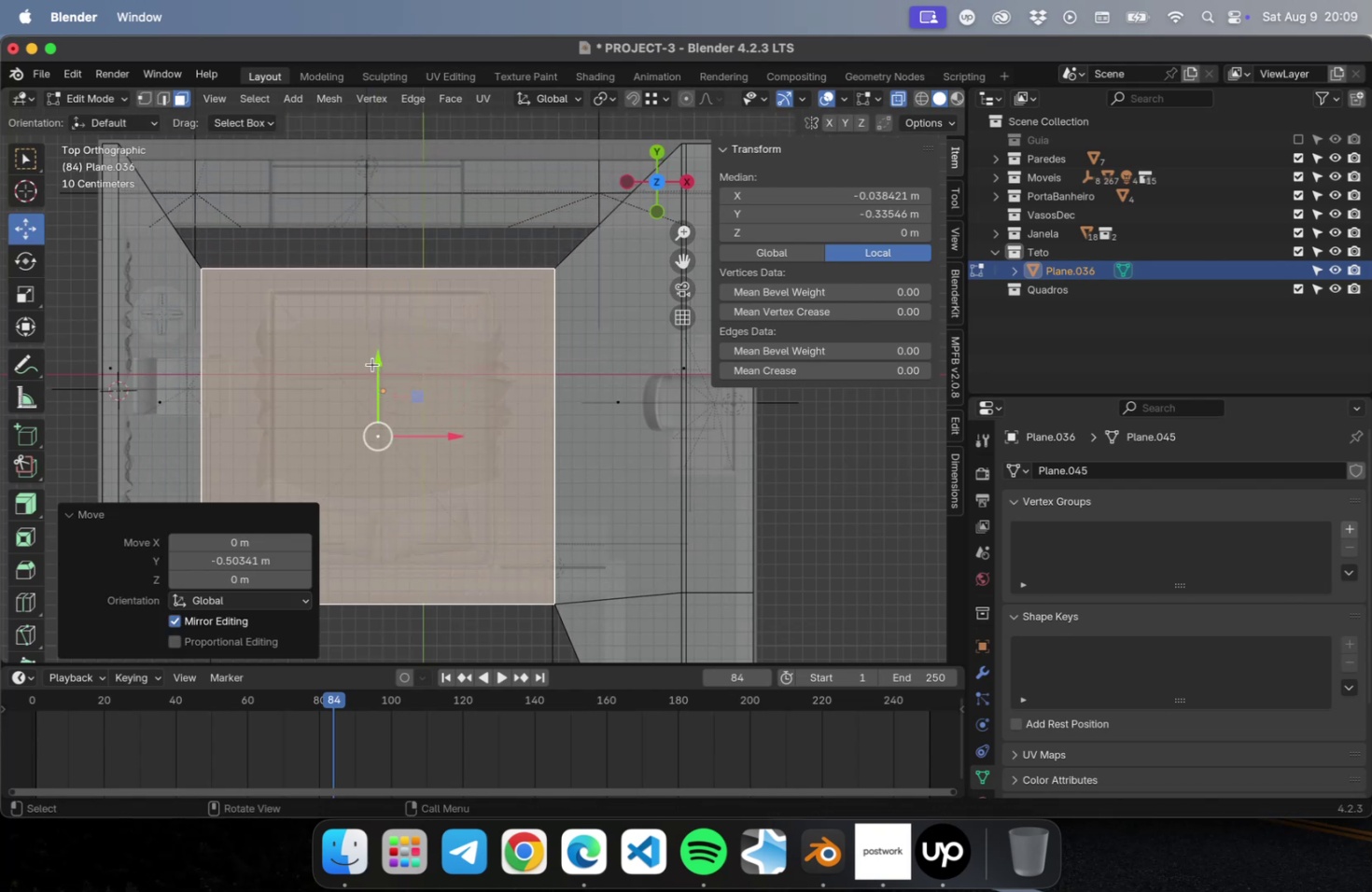 
key(Meta+Z)
 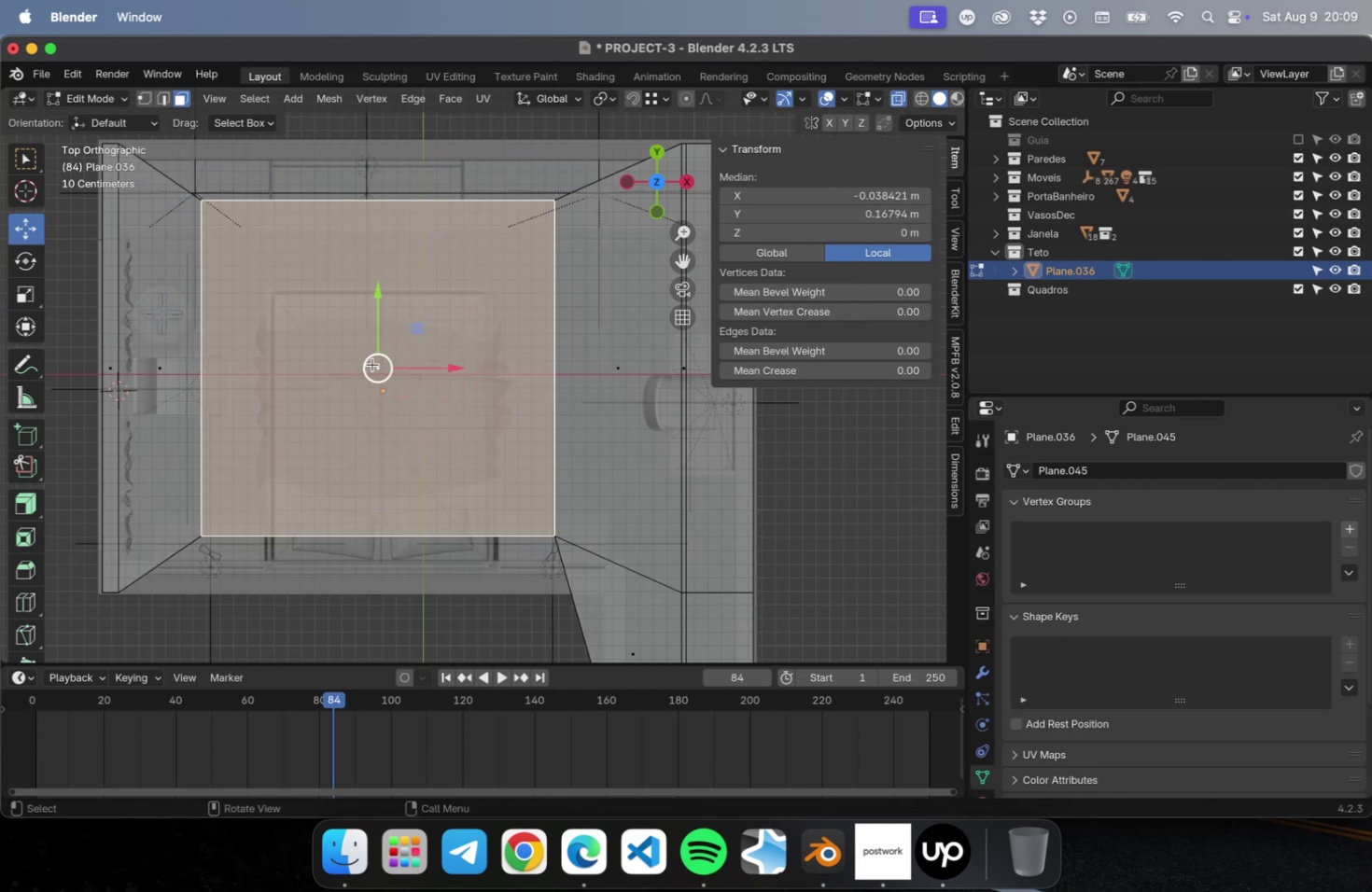 
key(Meta+Z)
 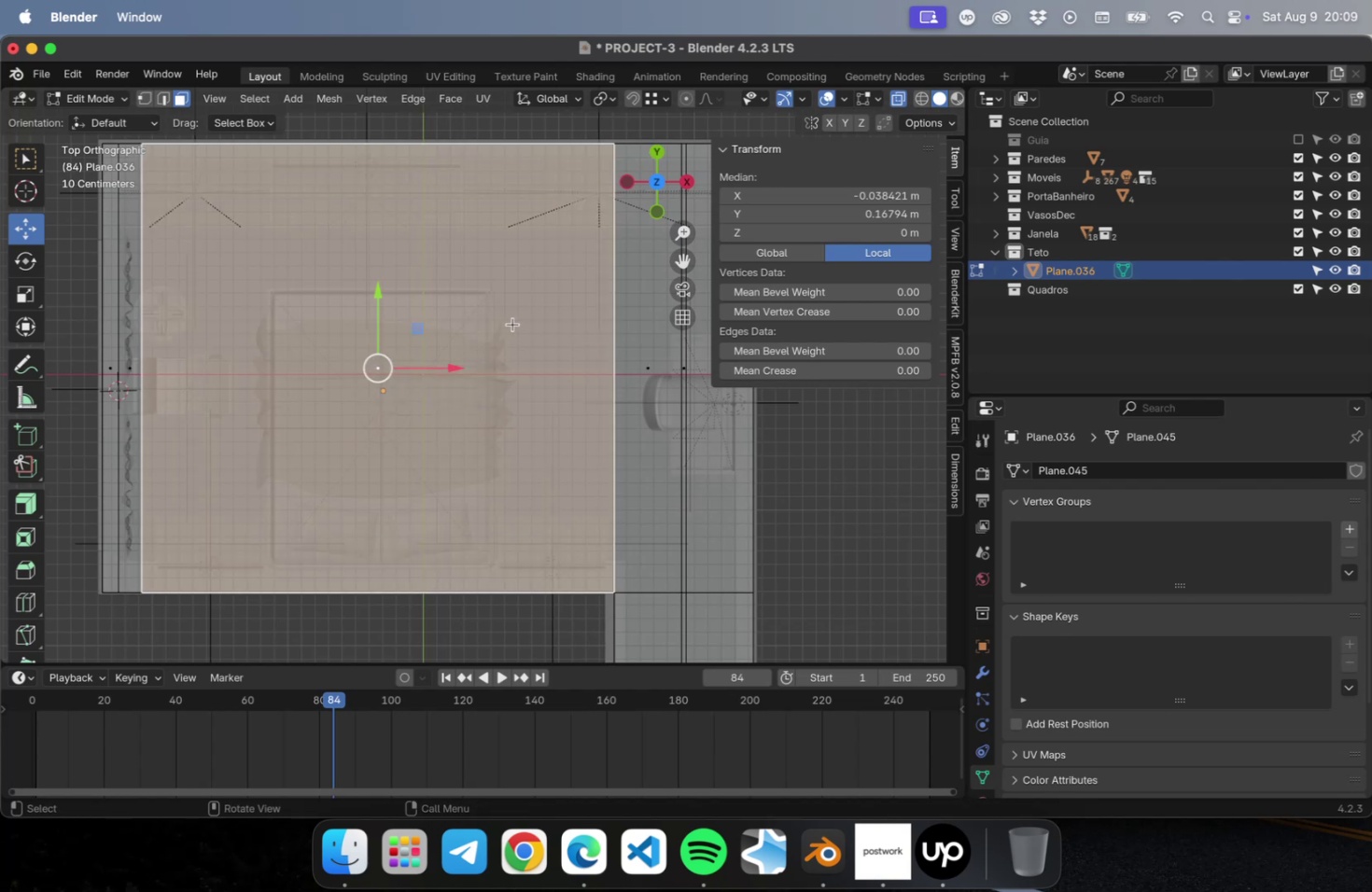 
key(I)
 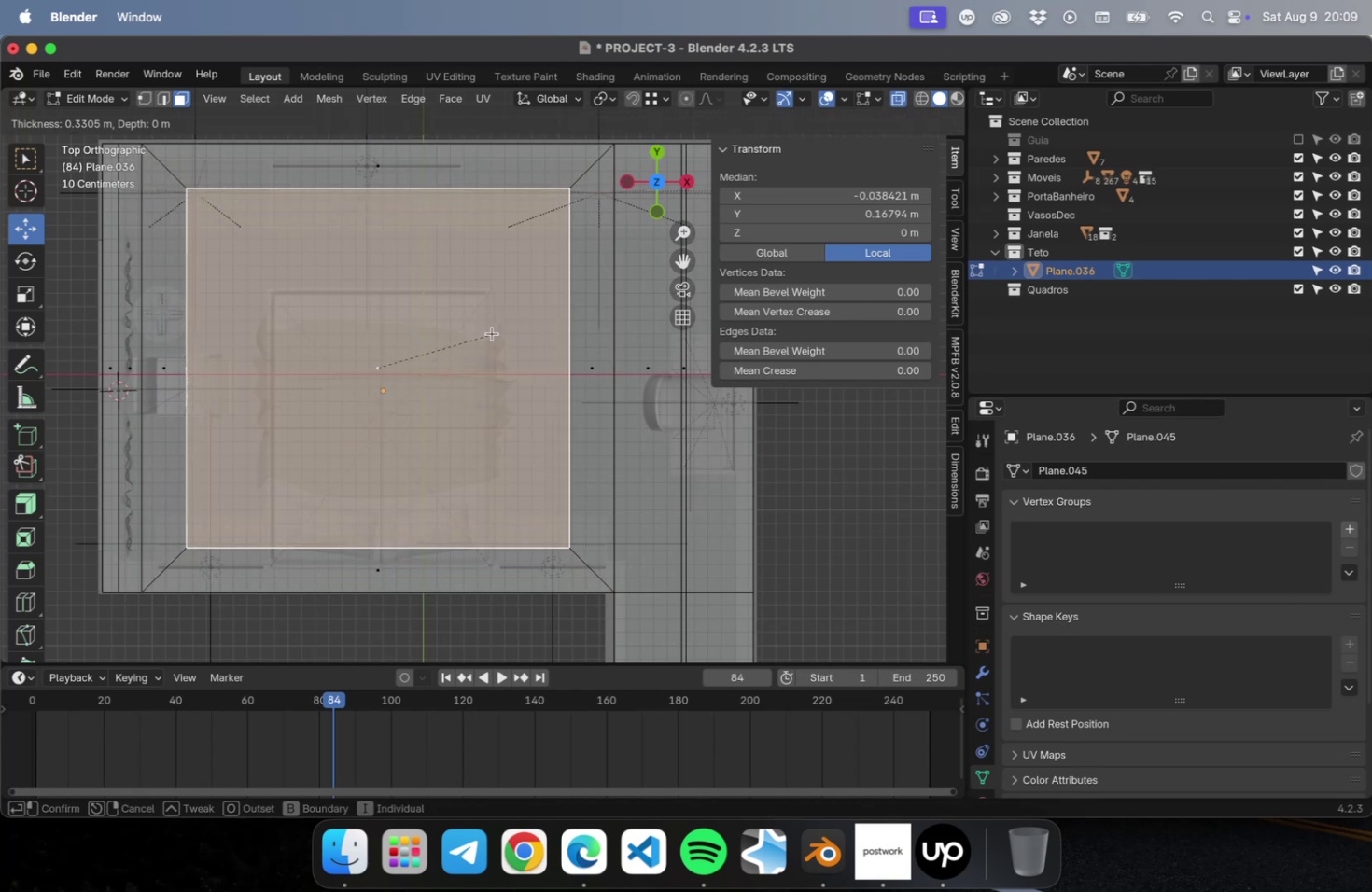 
left_click([497, 333])
 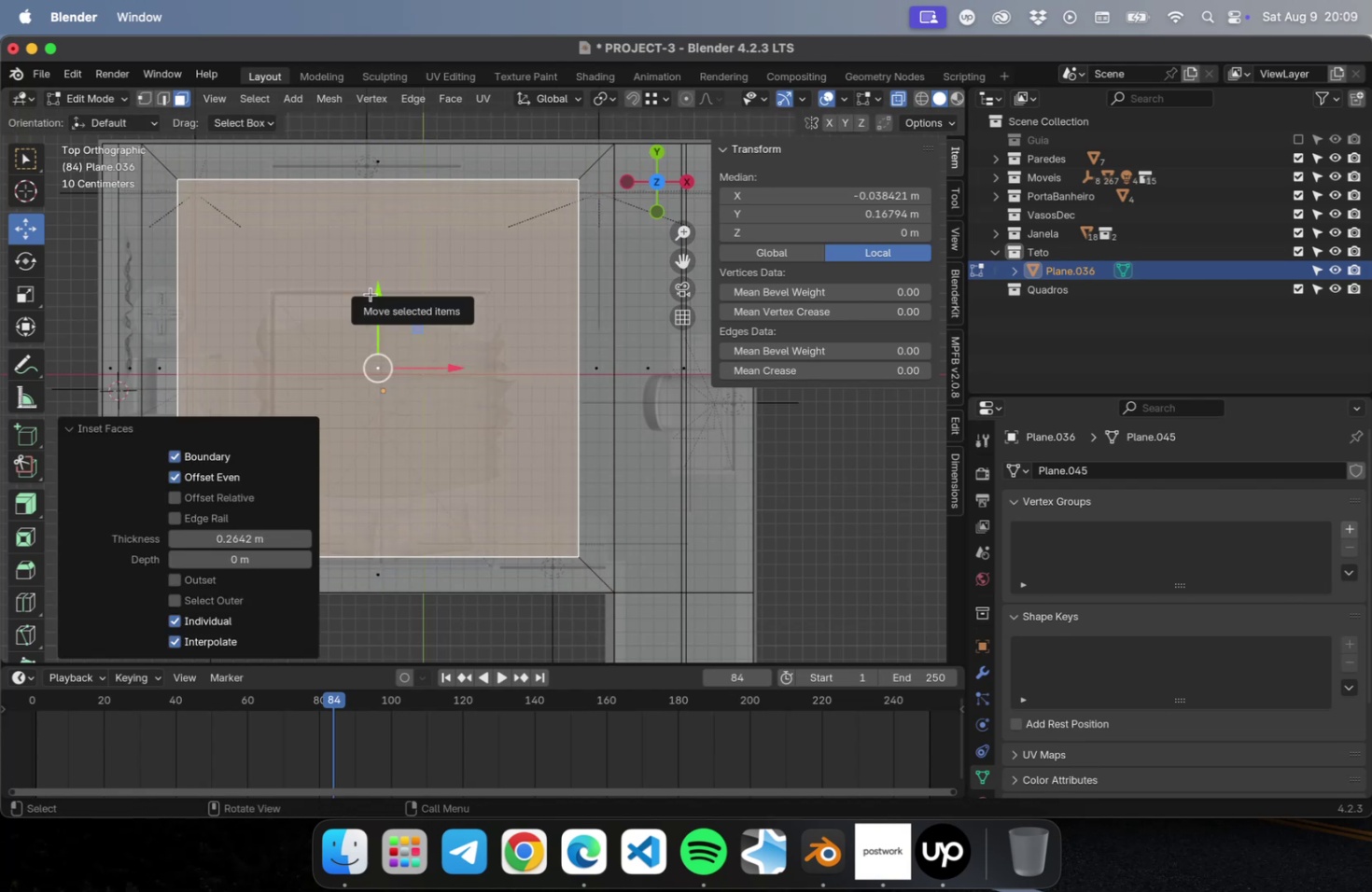 
left_click_drag(start_coordinate=[375, 296], to_coordinate=[374, 313])
 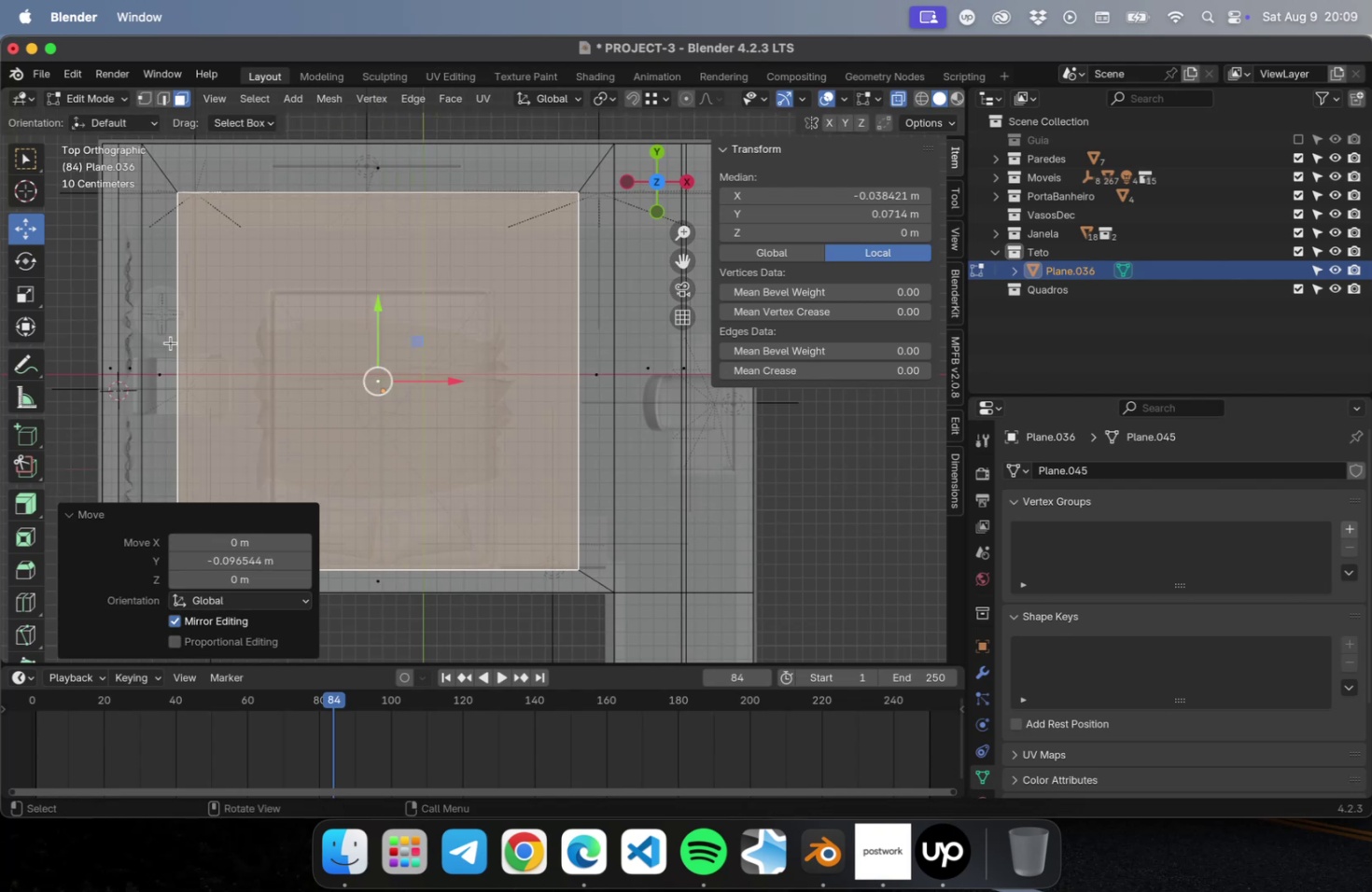 
key(S)
 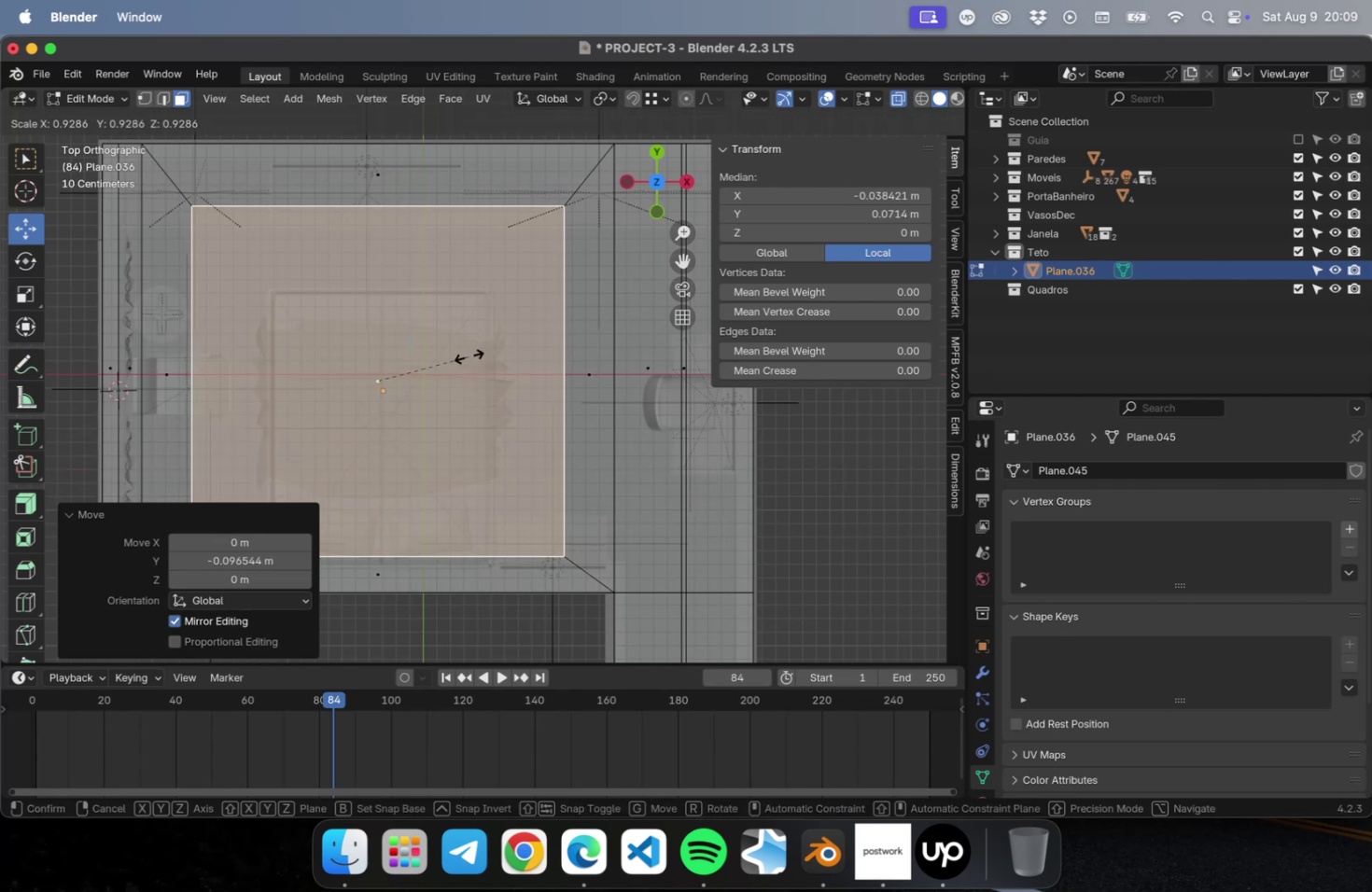 
left_click([469, 355])
 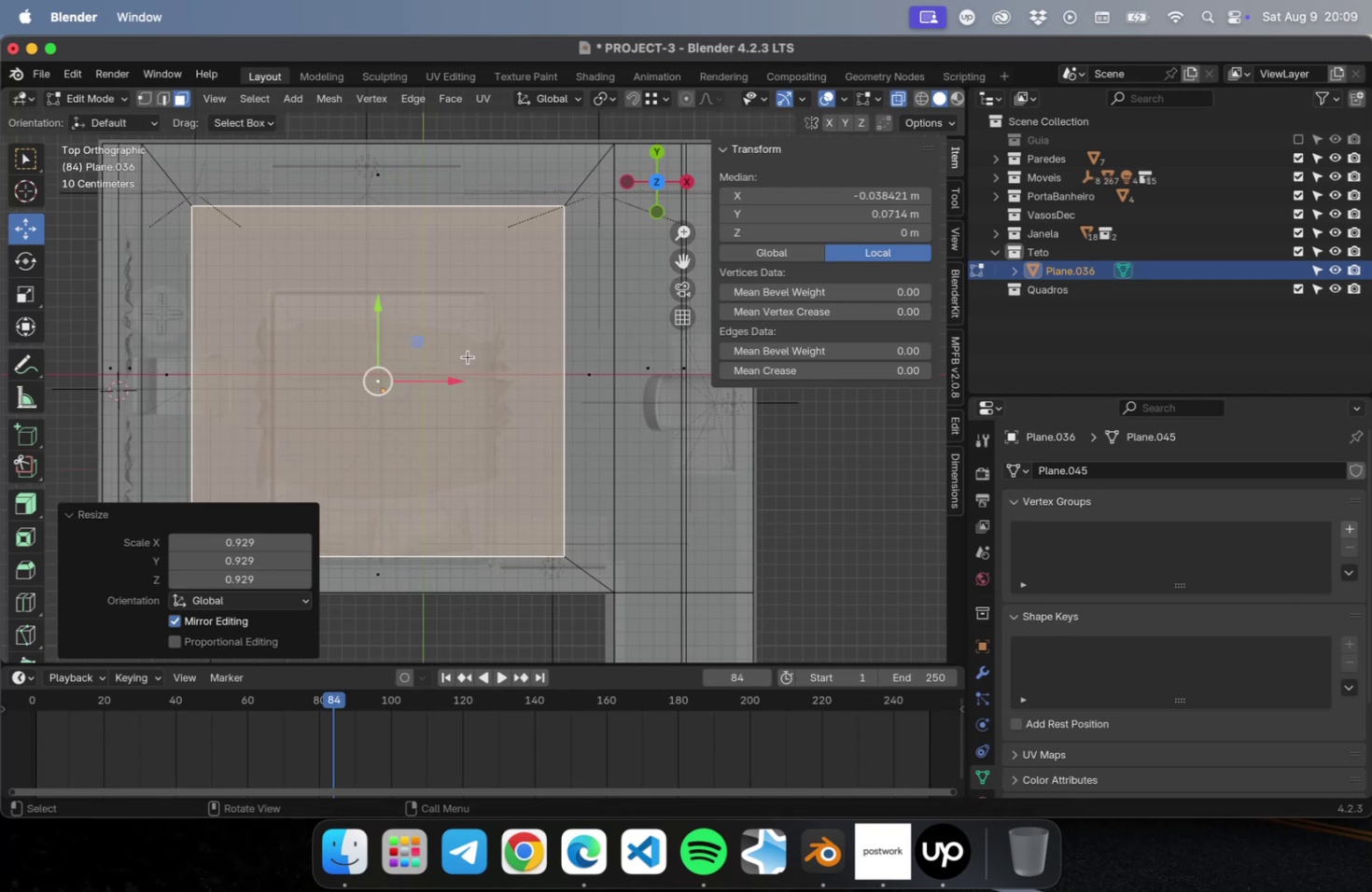 
key(I)
 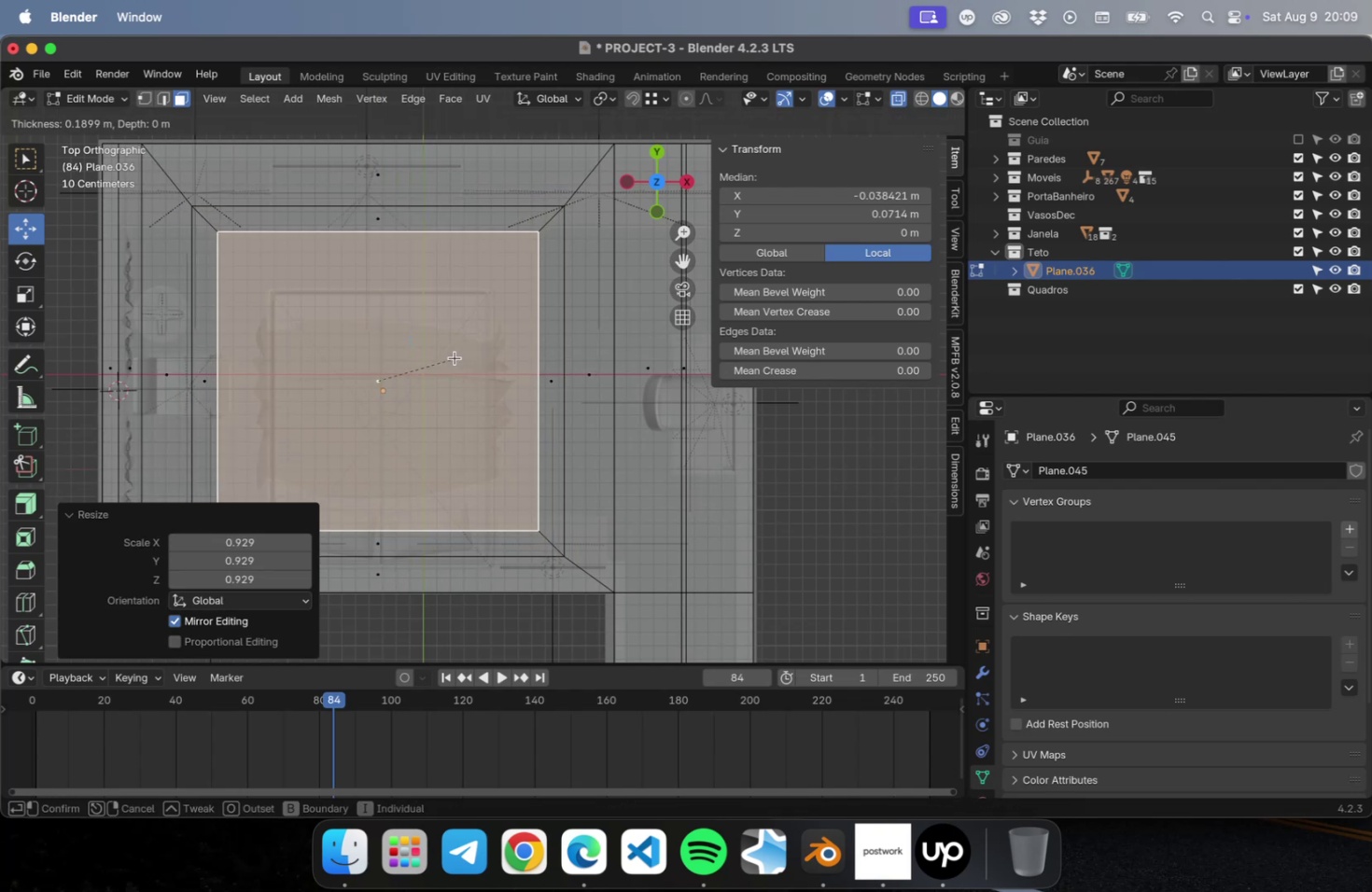 
left_click([455, 357])
 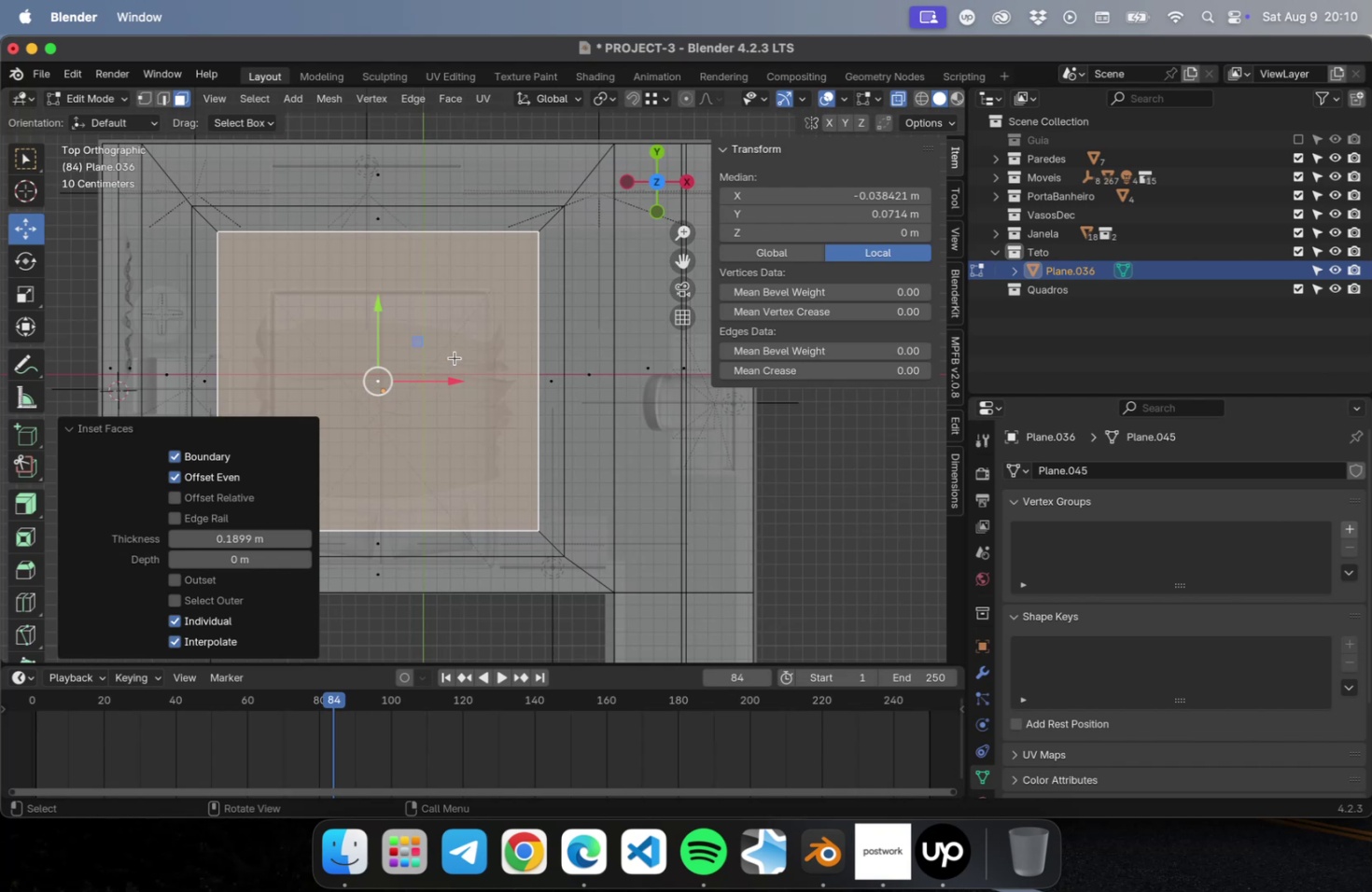 
wait(22.51)
 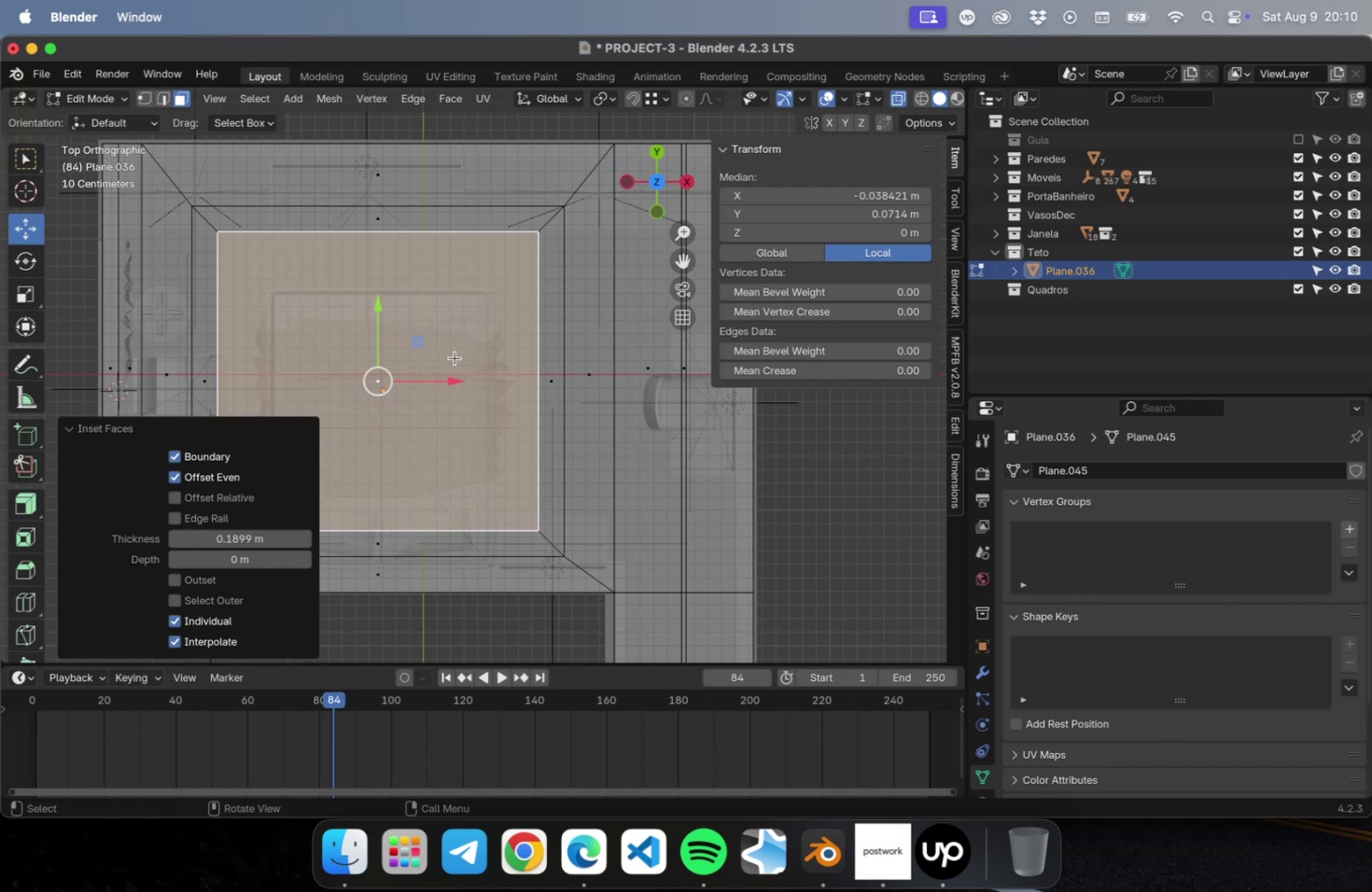 
hold_key(key=ShiftLeft, duration=0.78)
 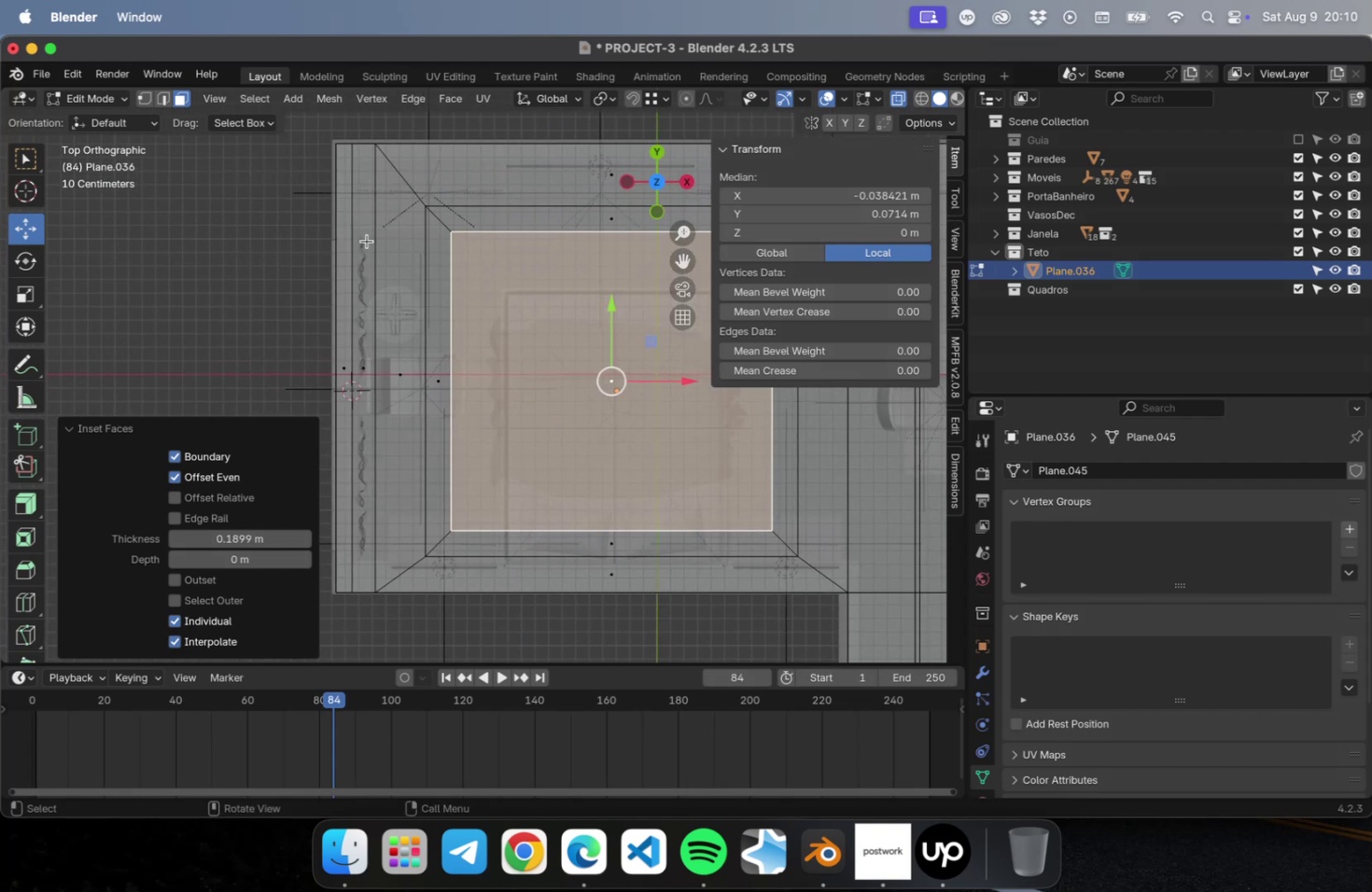 
left_click([363, 237])
 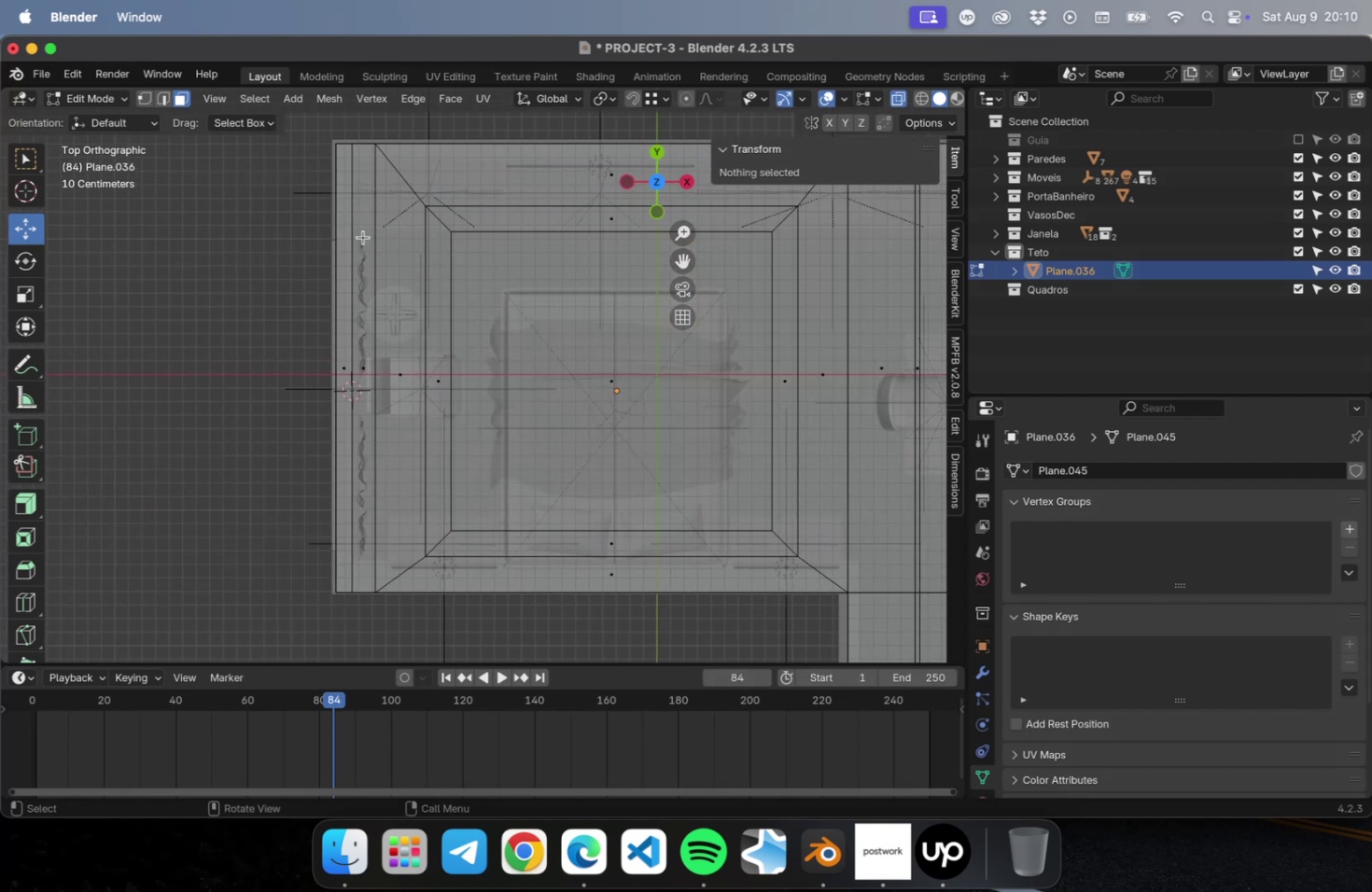 
hold_key(key=ShiftLeft, duration=0.55)
 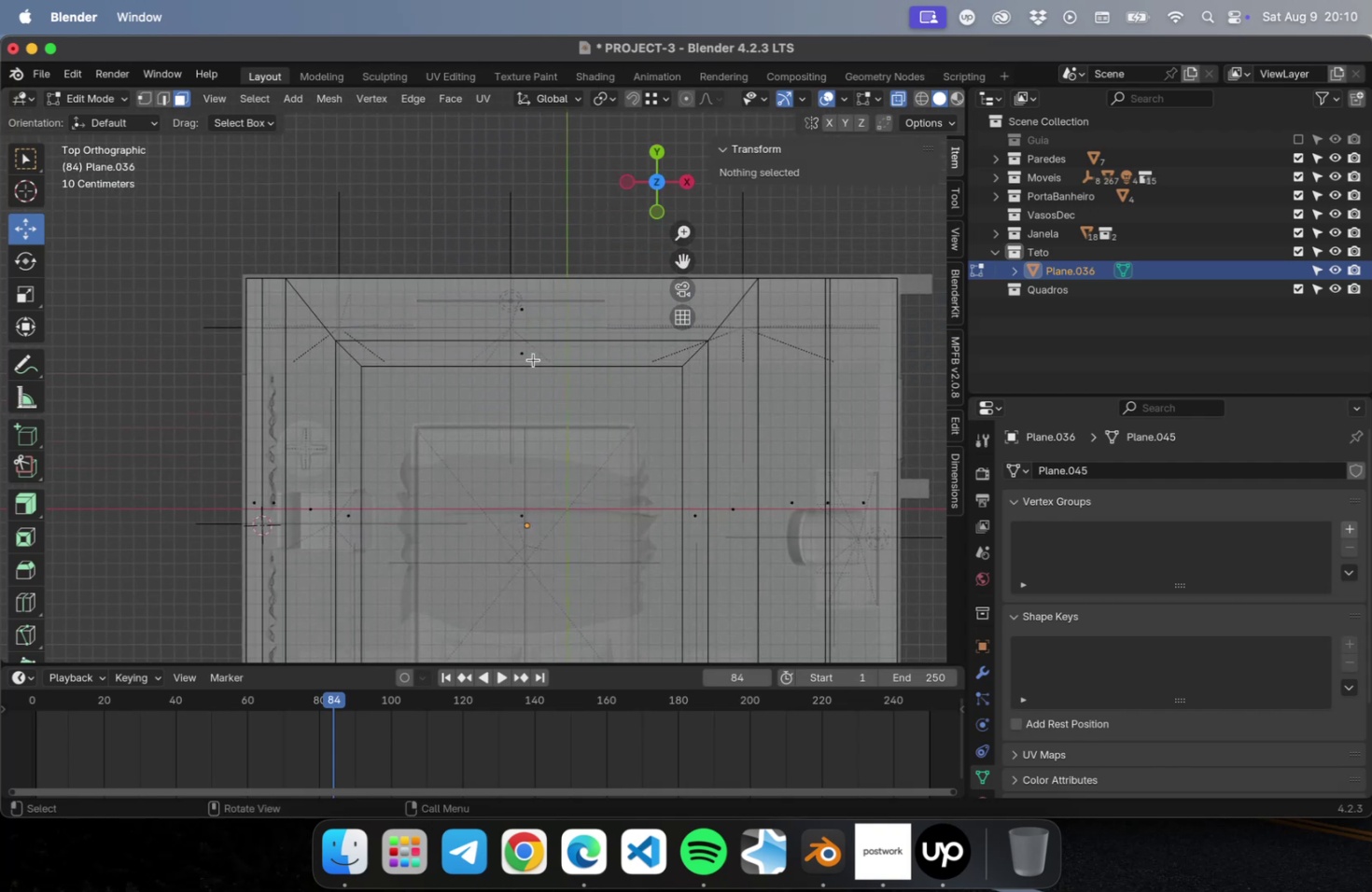 
wait(5.36)
 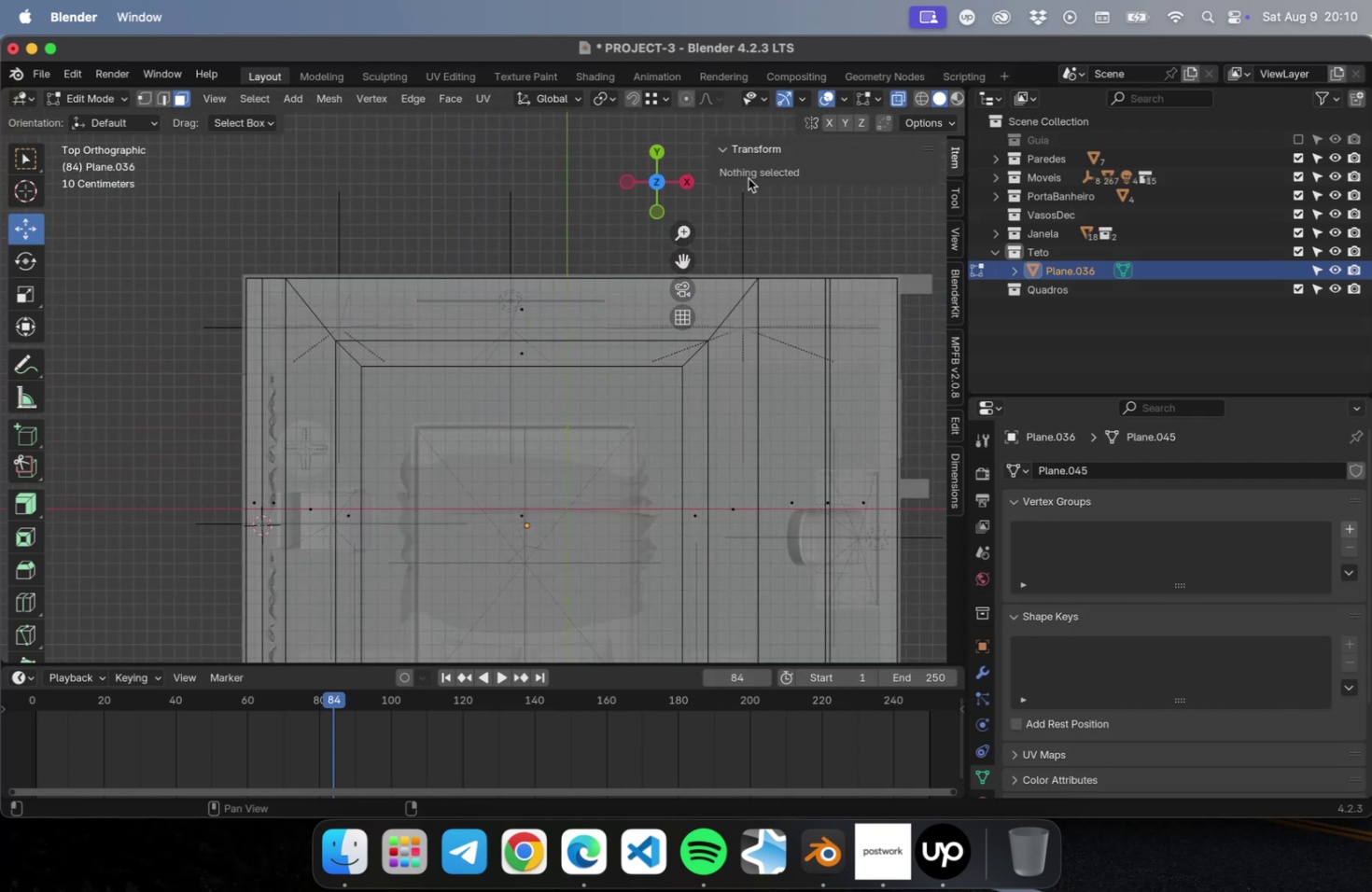 
type(2a)
 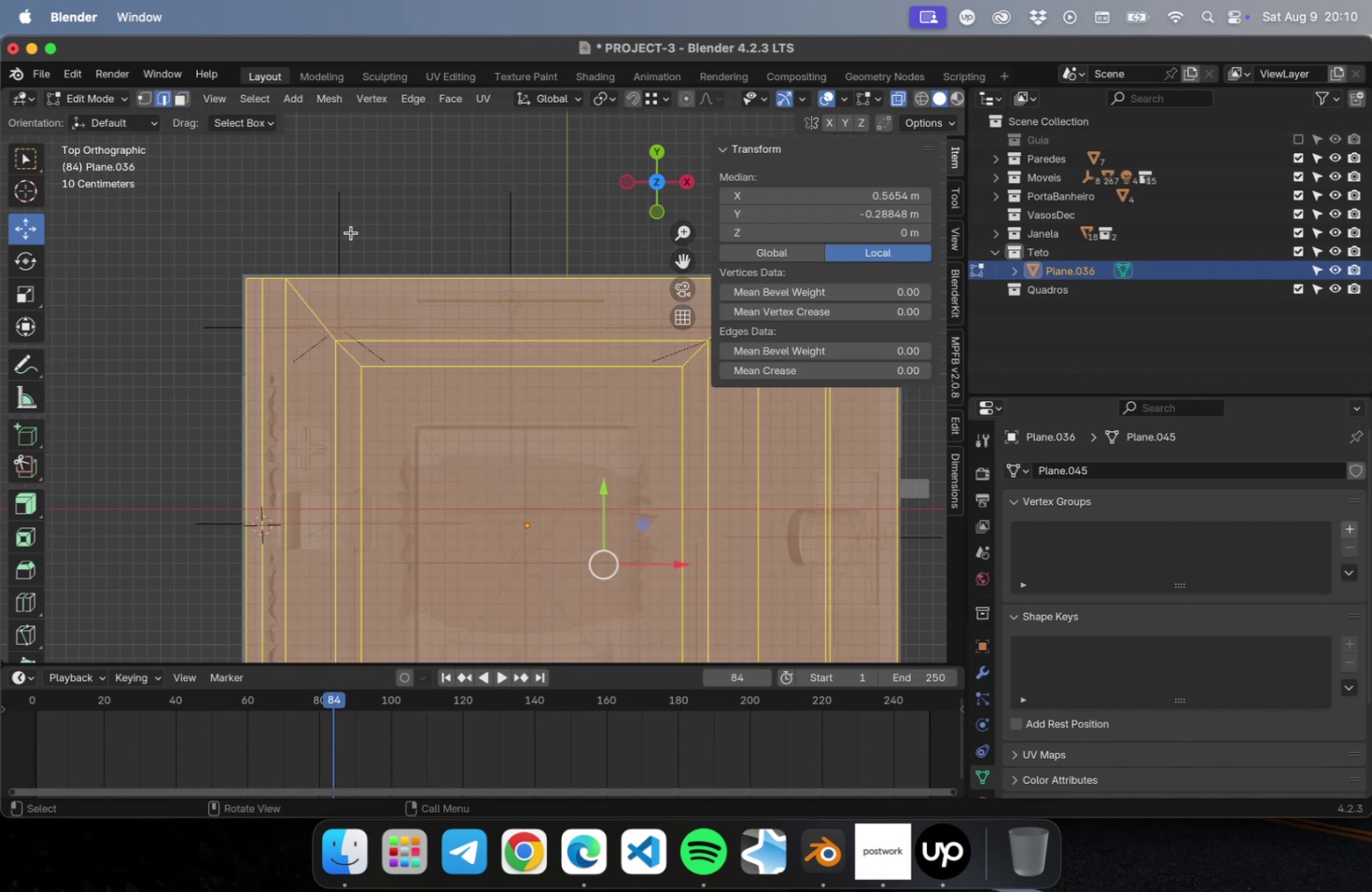 
hold_key(key=ShiftLeft, duration=1.62)
 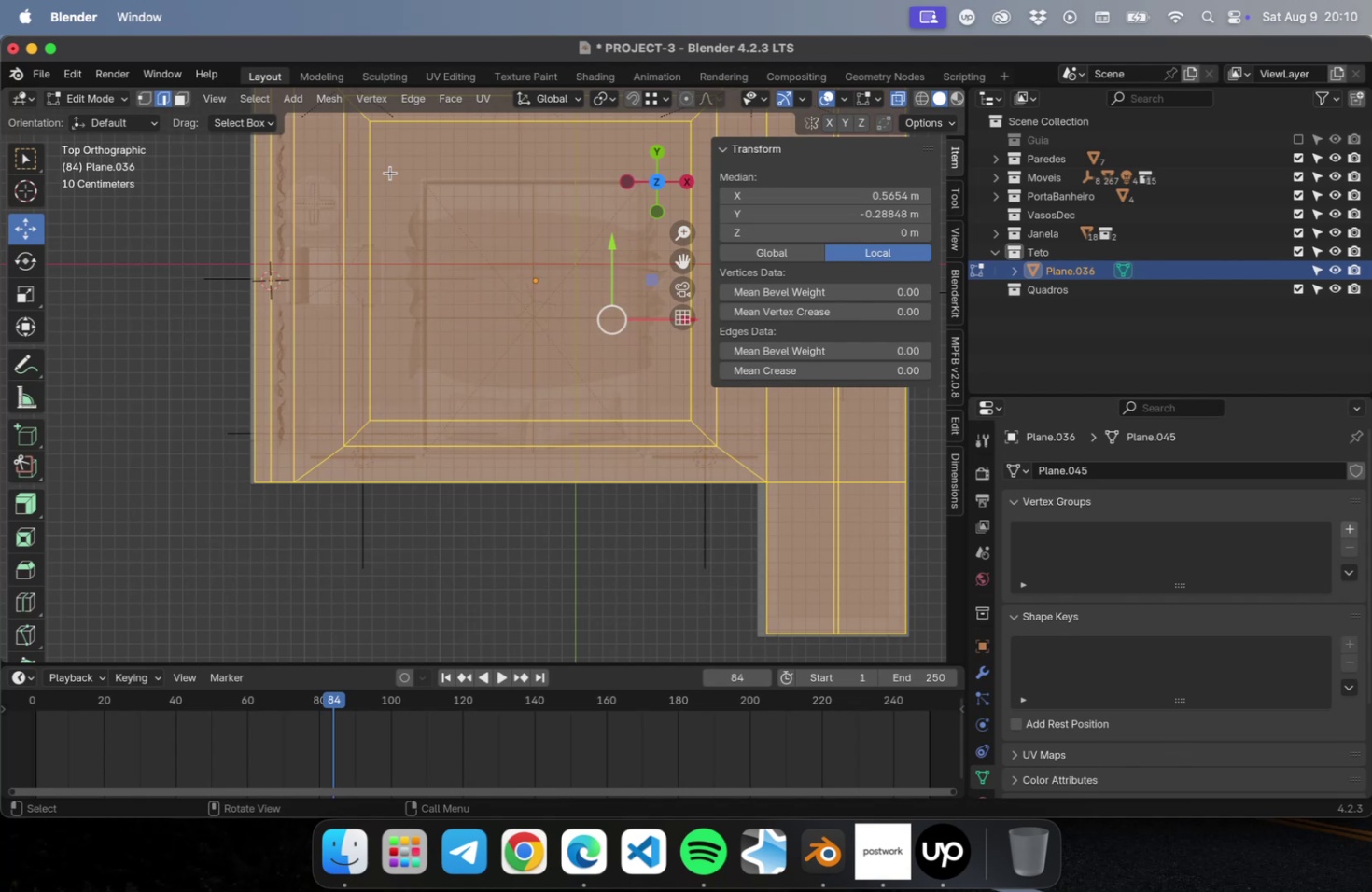 
wait(6.93)
 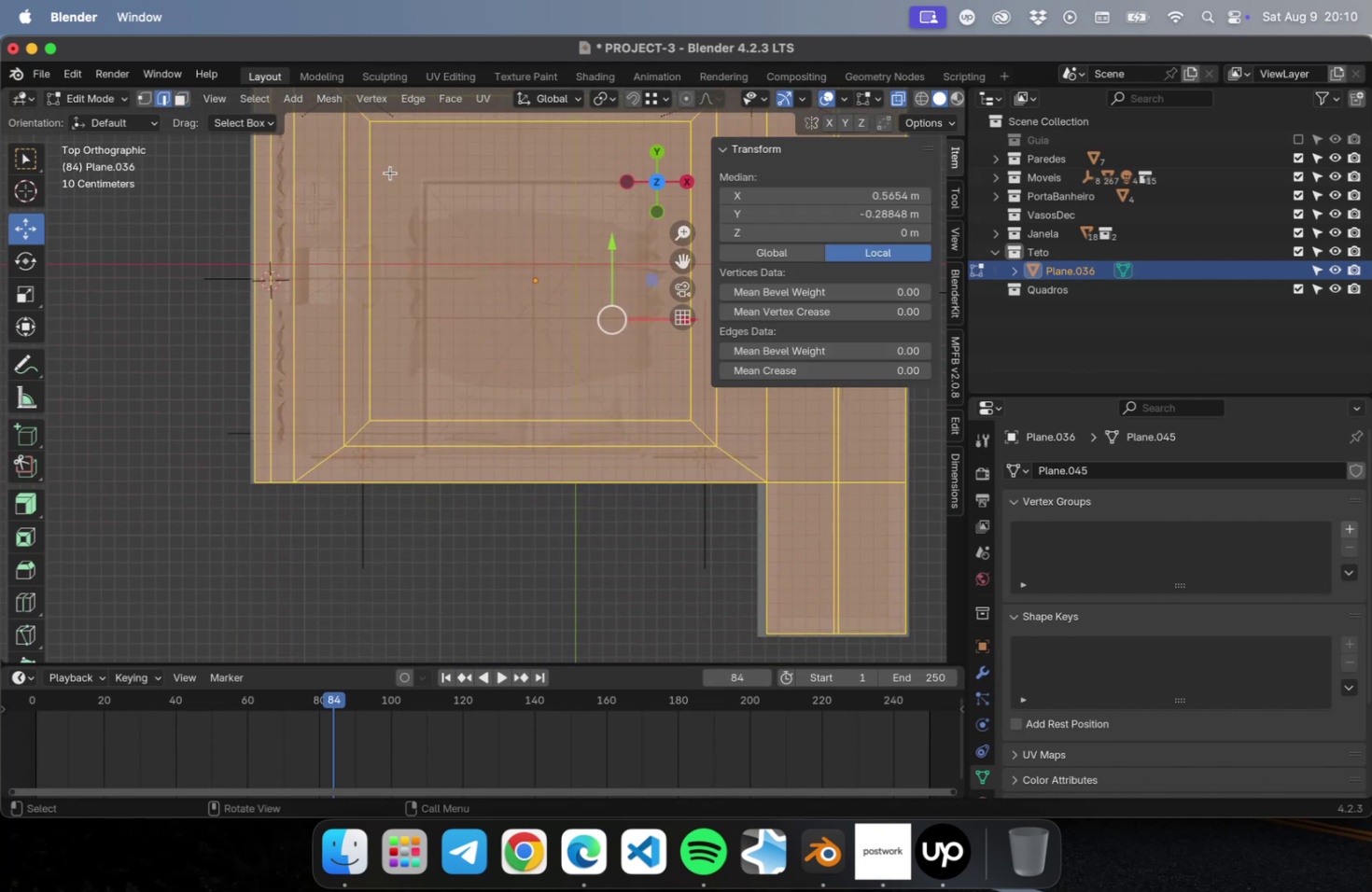 
scroll: coordinate [157, 364], scroll_direction: up, amount: 9.0
 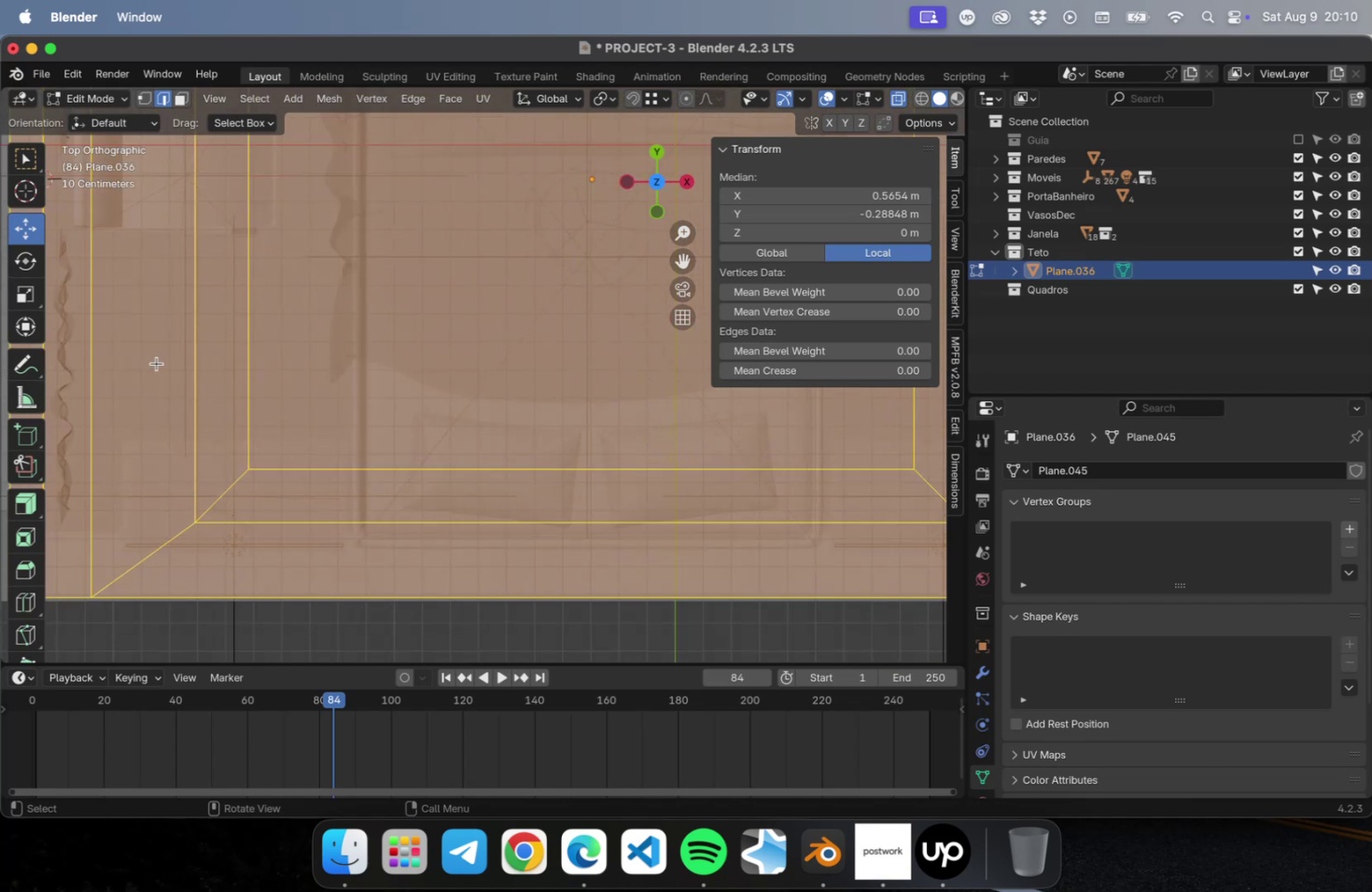 
hold_key(key=ShiftLeft, duration=0.53)
 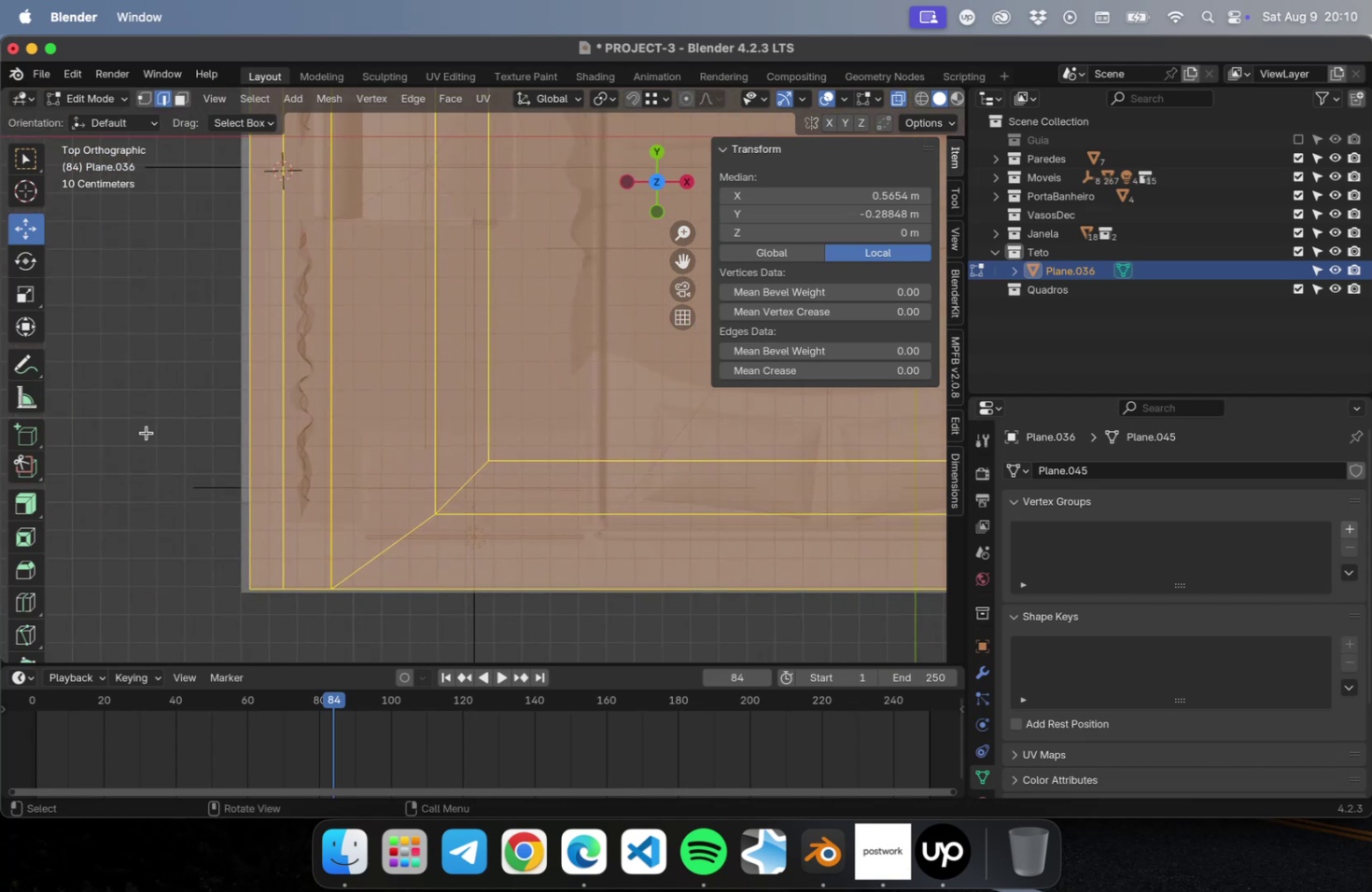 
left_click([147, 432])
 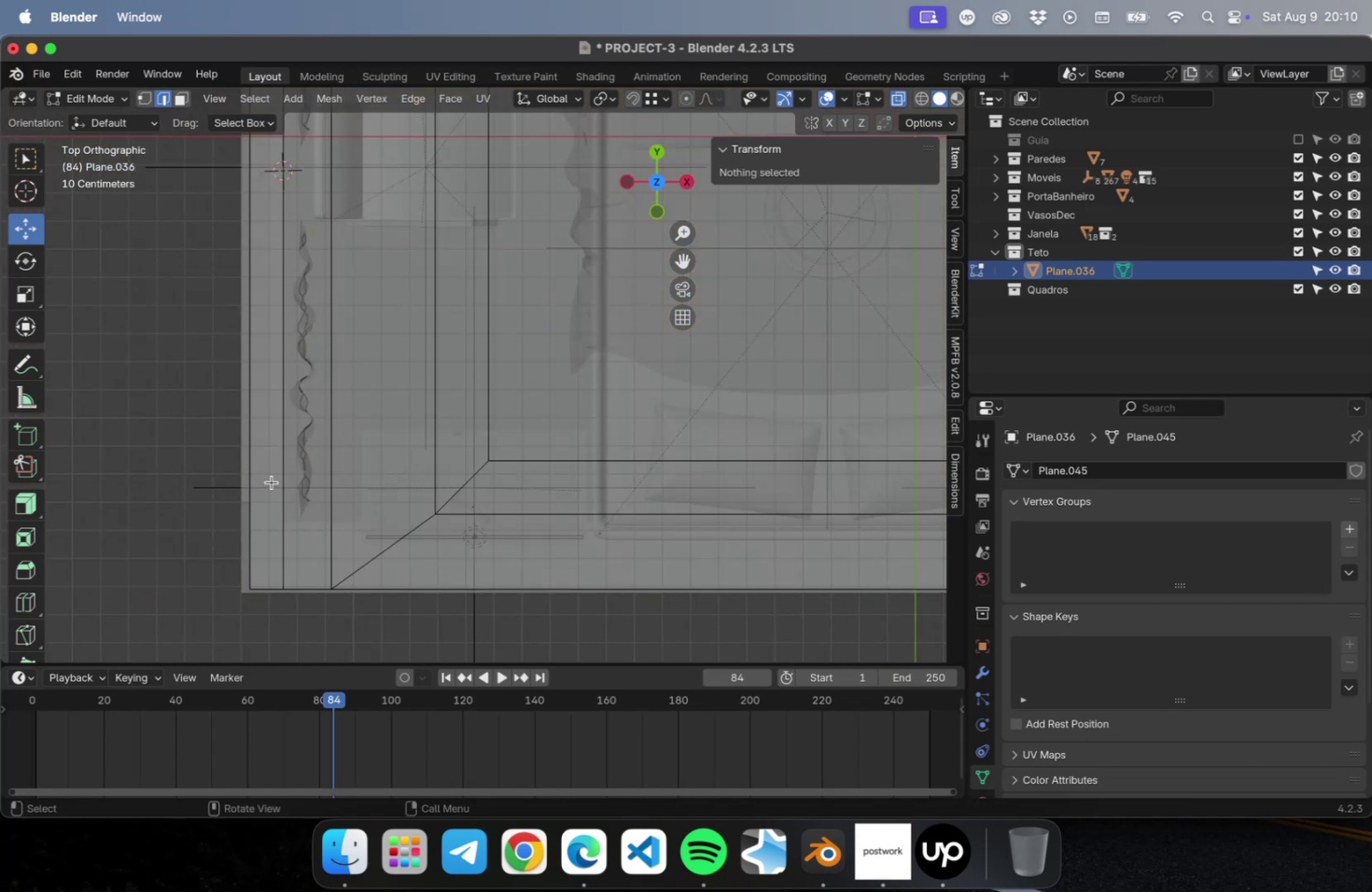 
key(Meta+R)
 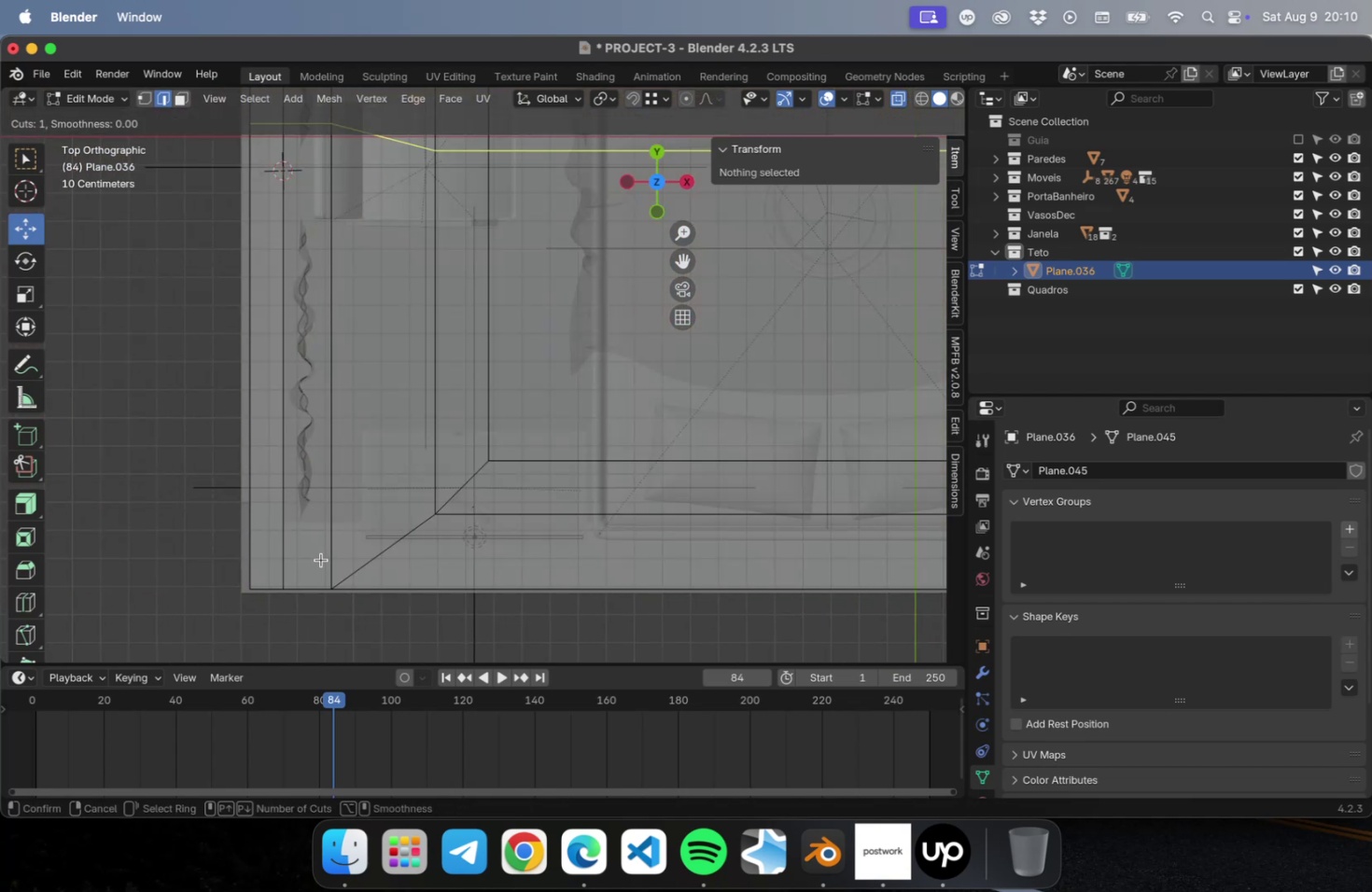 
key(Meta+CommandLeft)
 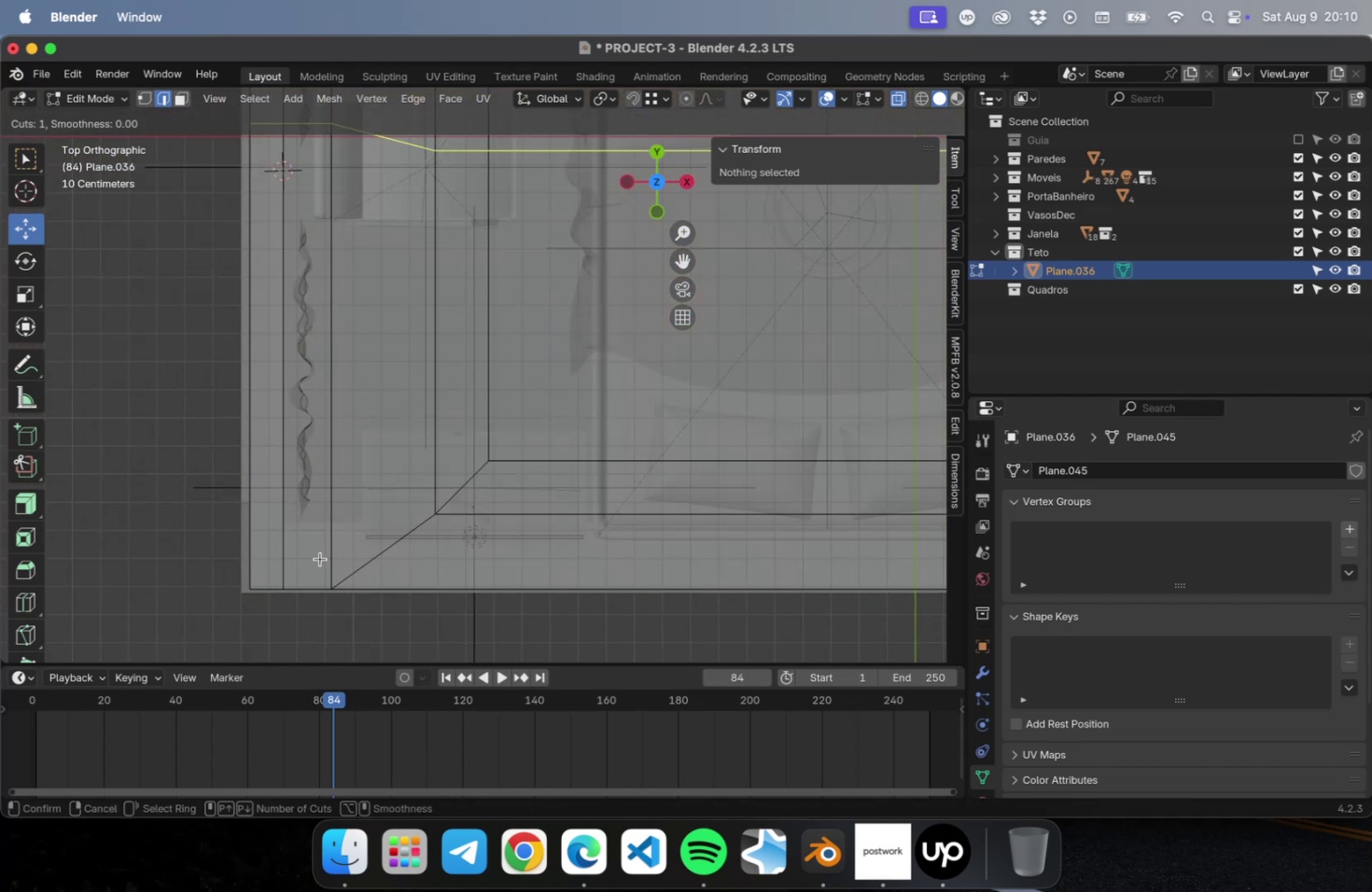 
key(Meta+Z)
 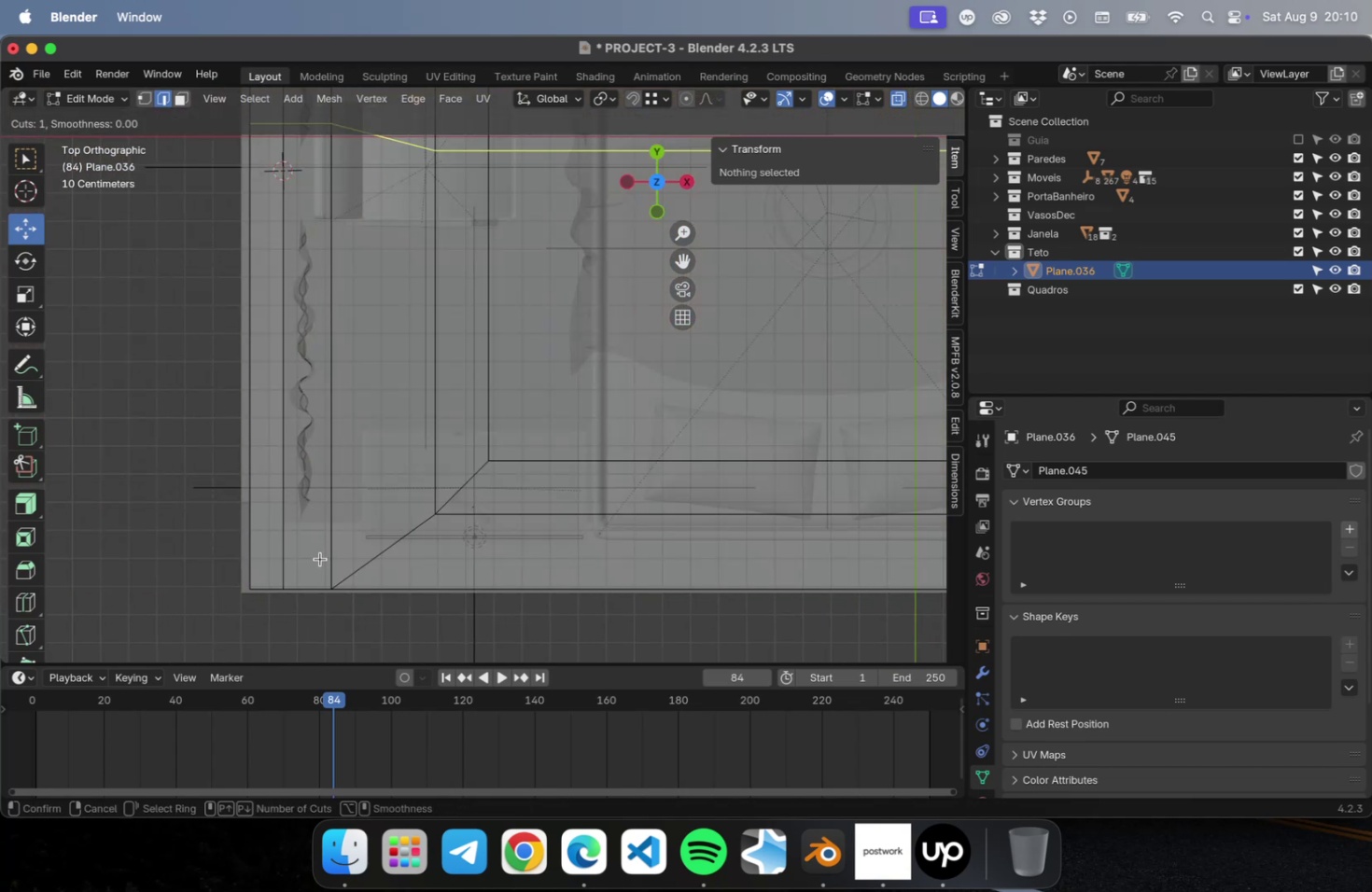 
key(Meta+Z)
 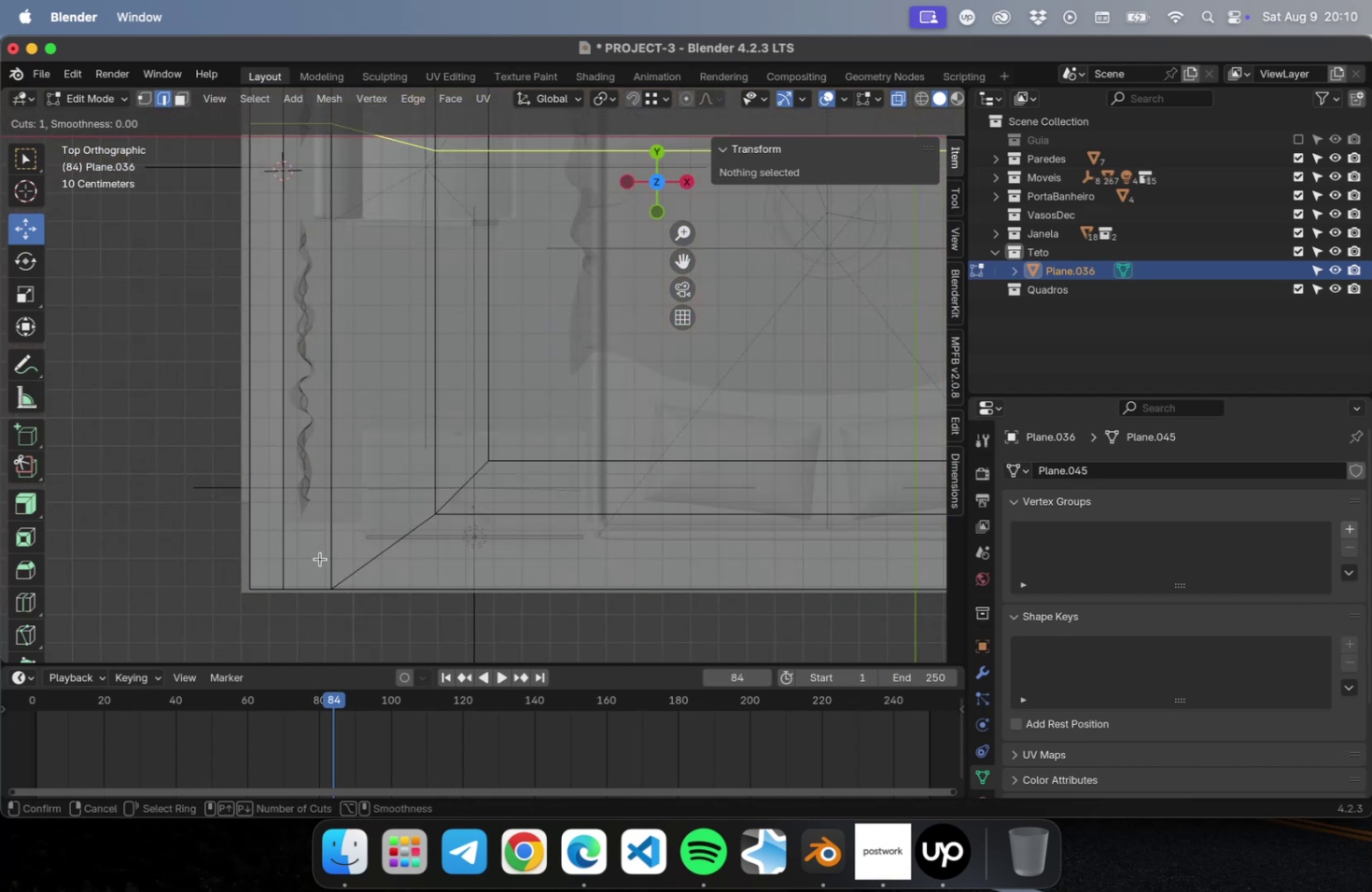 
key(Meta+Z)
 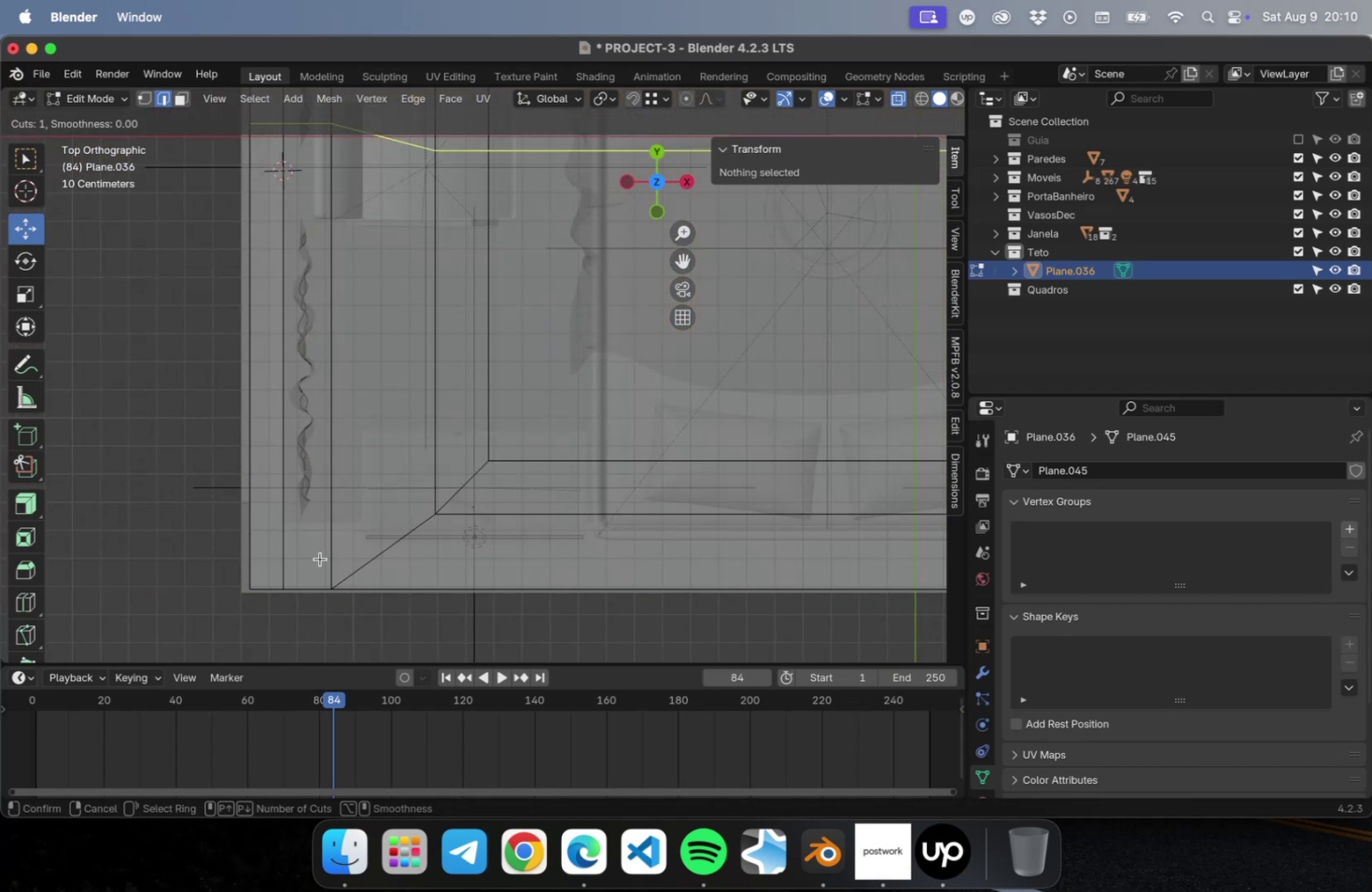 
key(Escape)
 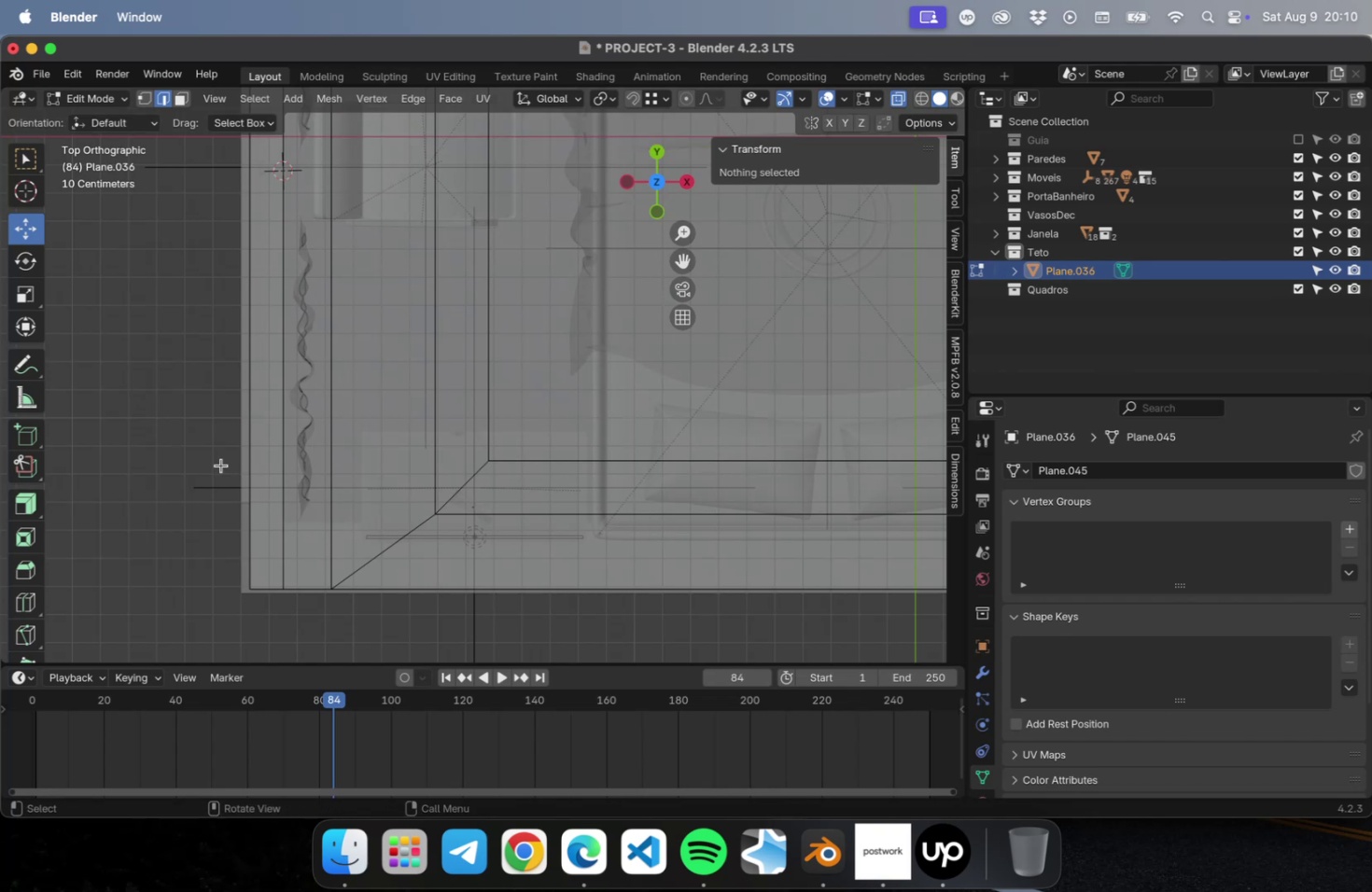 
scroll: coordinate [169, 452], scroll_direction: down, amount: 9.0
 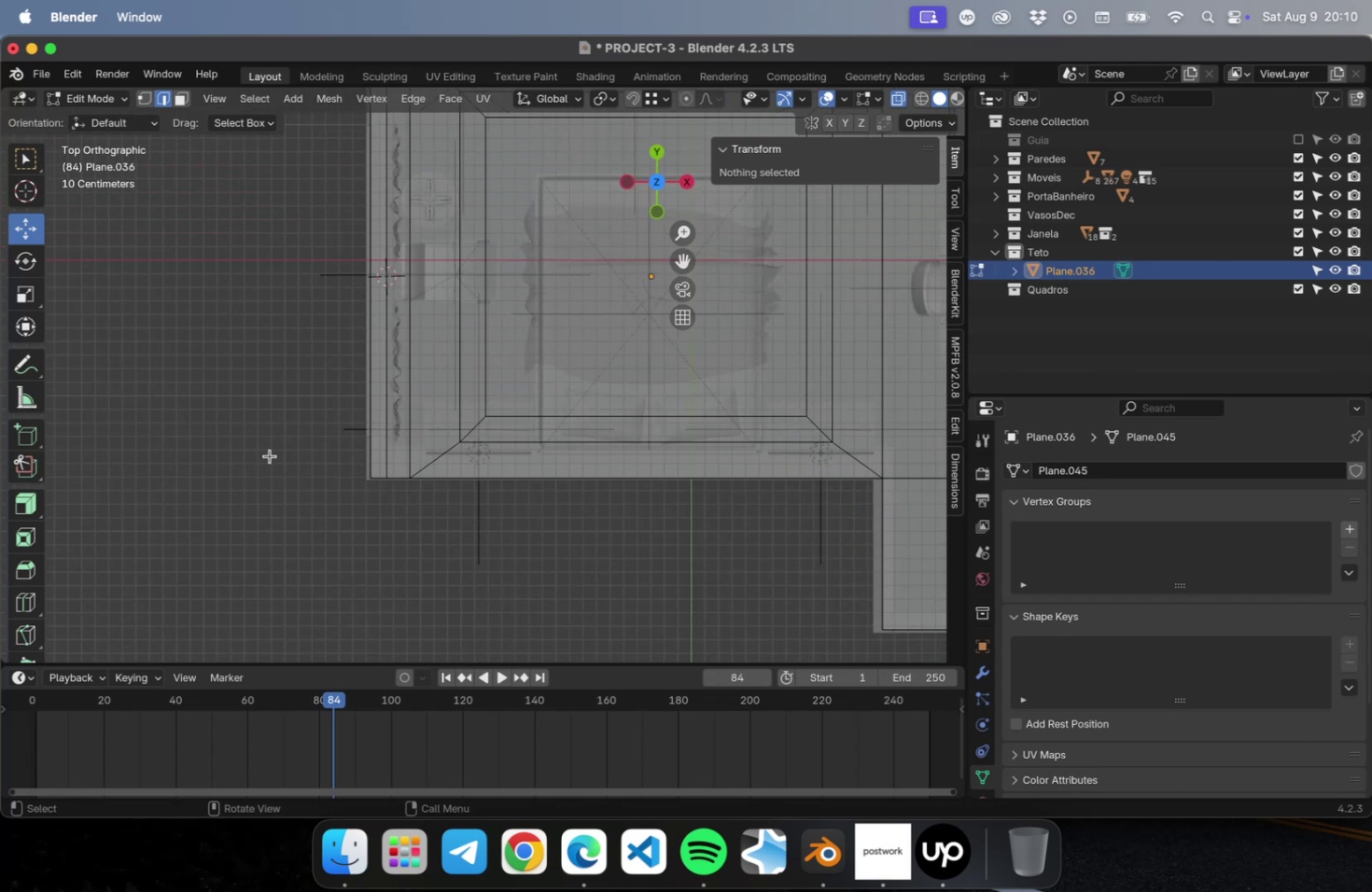 
hold_key(key=ShiftLeft, duration=0.48)
 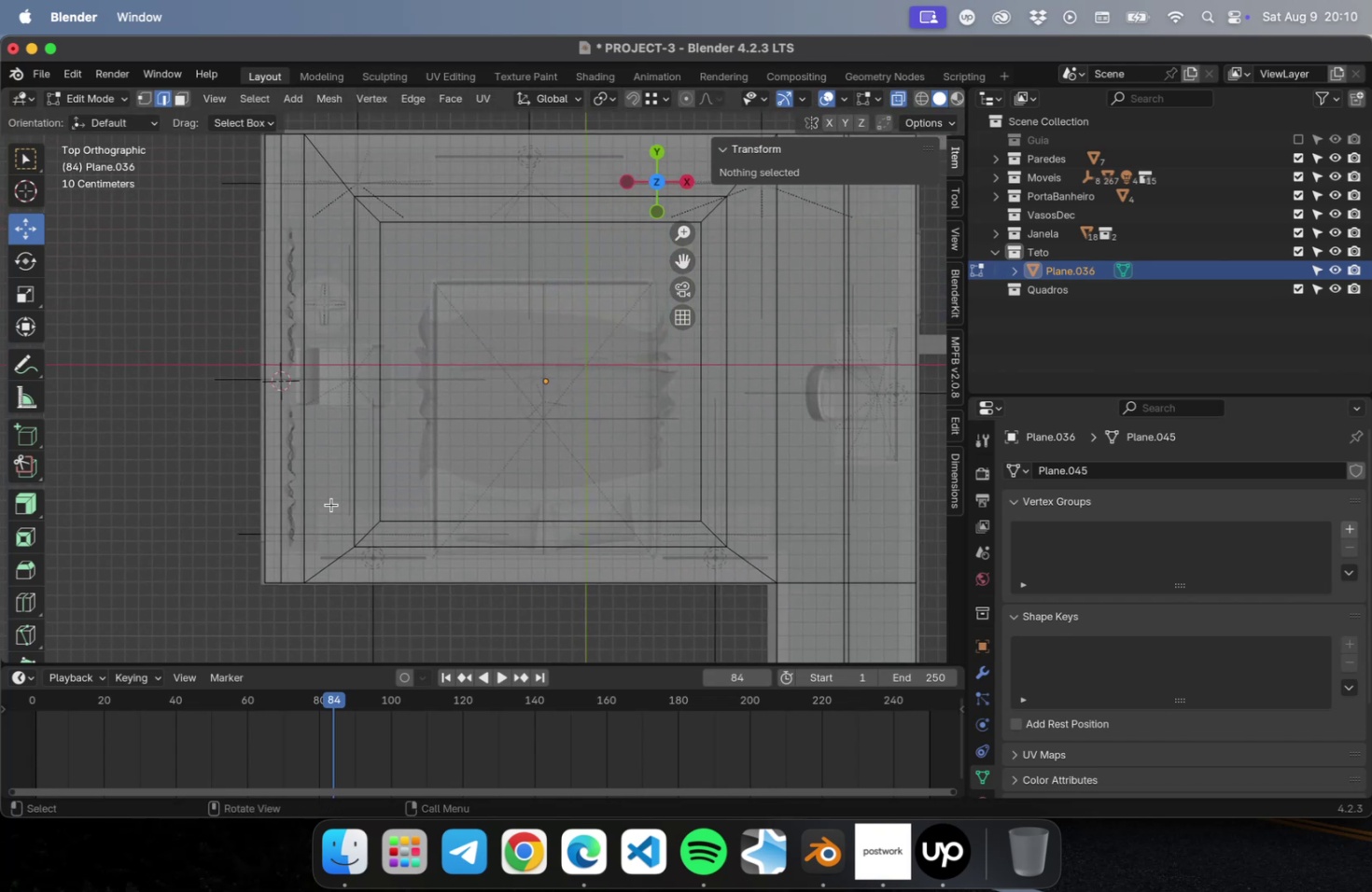 
hold_key(key=ShiftLeft, duration=0.4)
 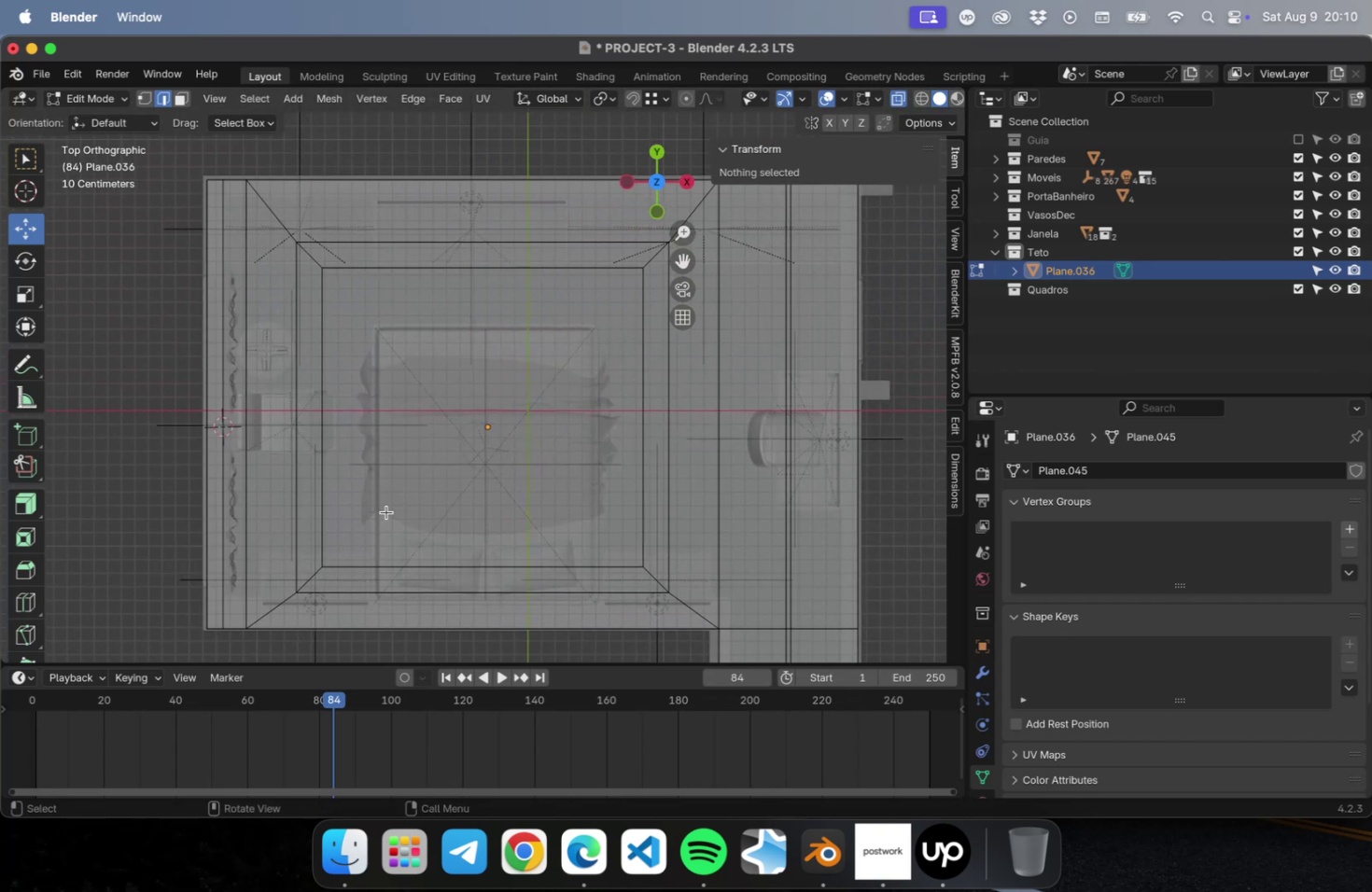 
hold_key(key=CommandLeft, duration=0.41)
 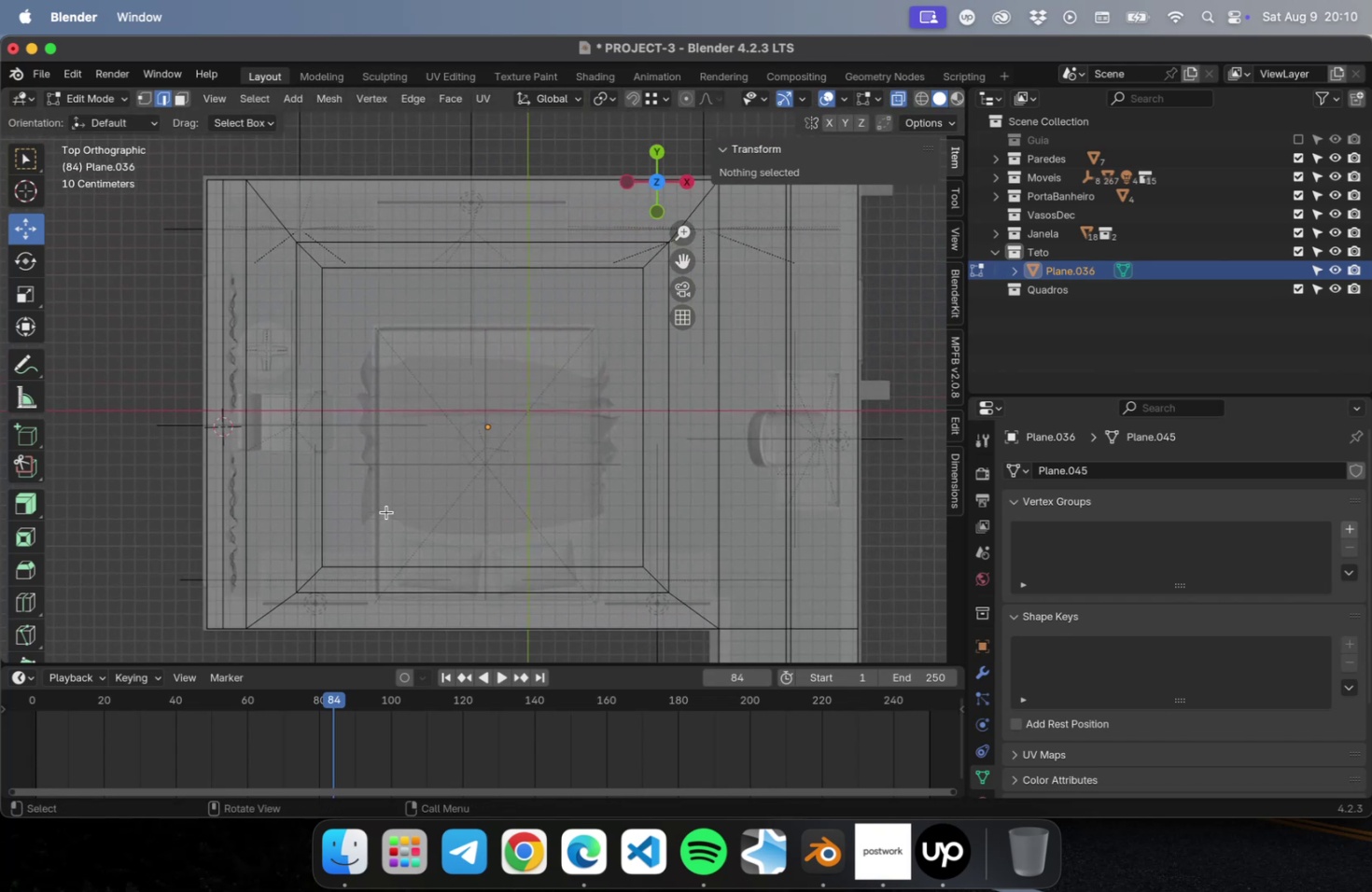 
key(Meta+Z)
 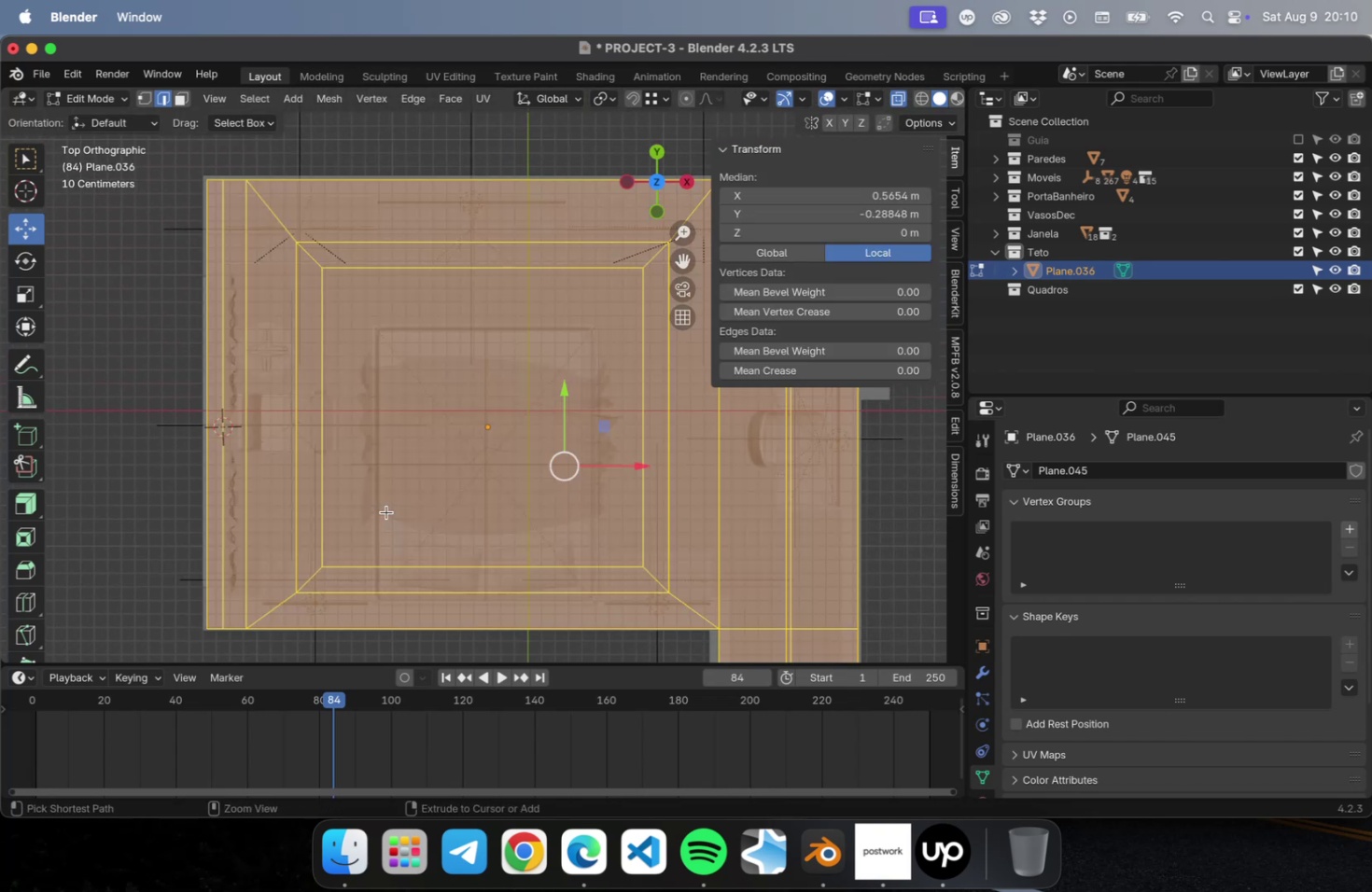 
key(Meta+Z)
 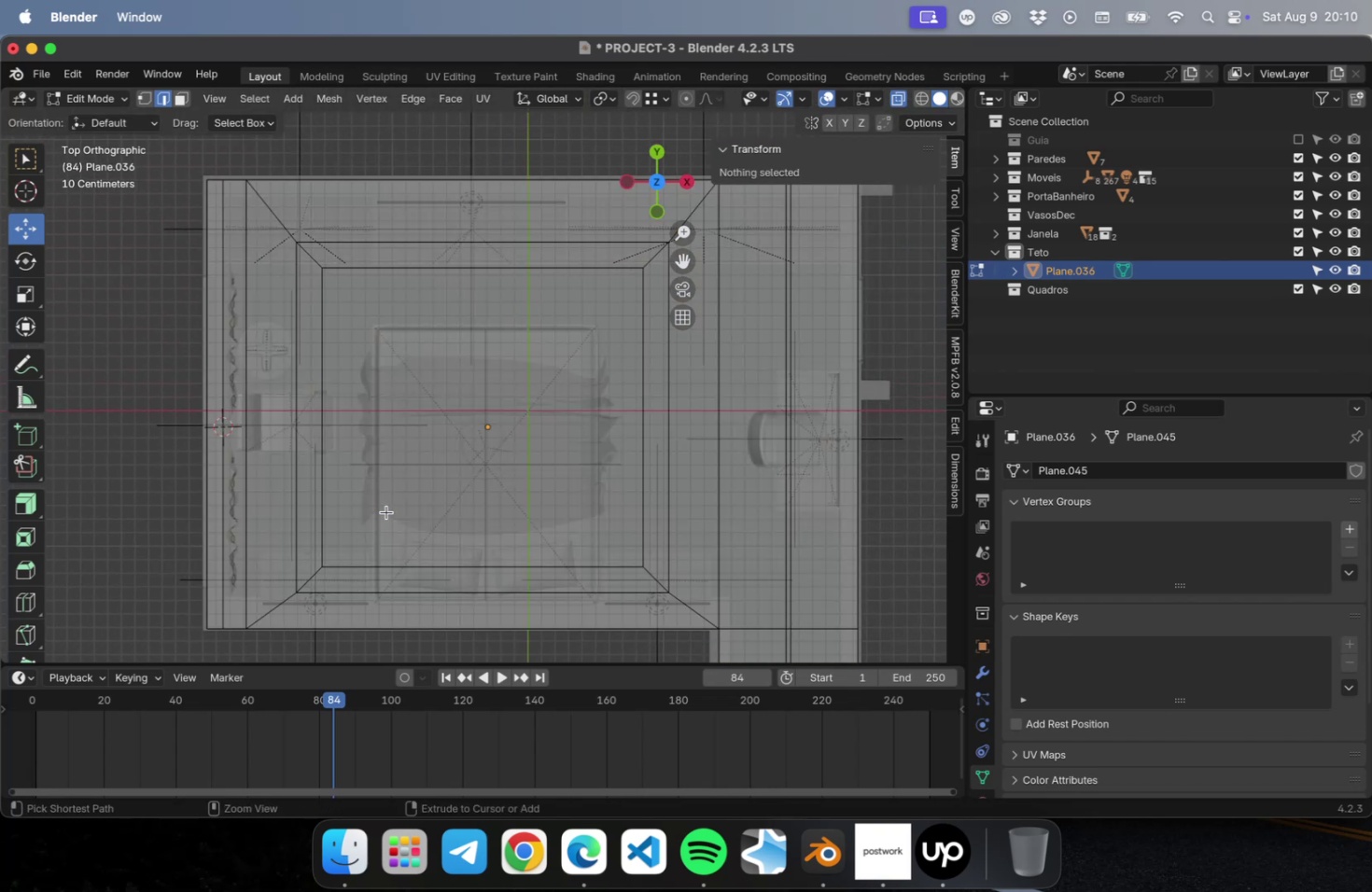 
key(Meta+Z)
 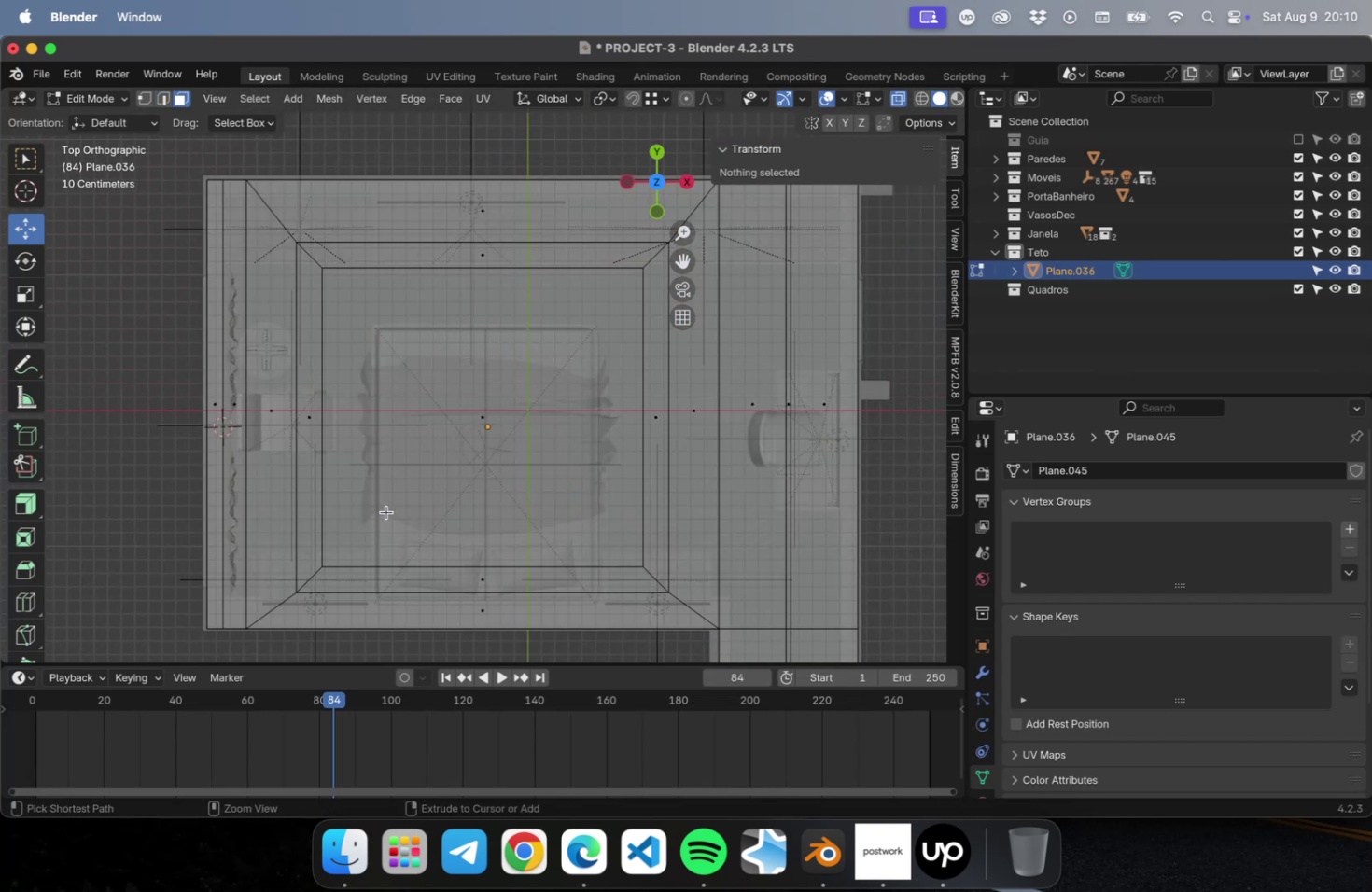 
key(Meta+Z)
 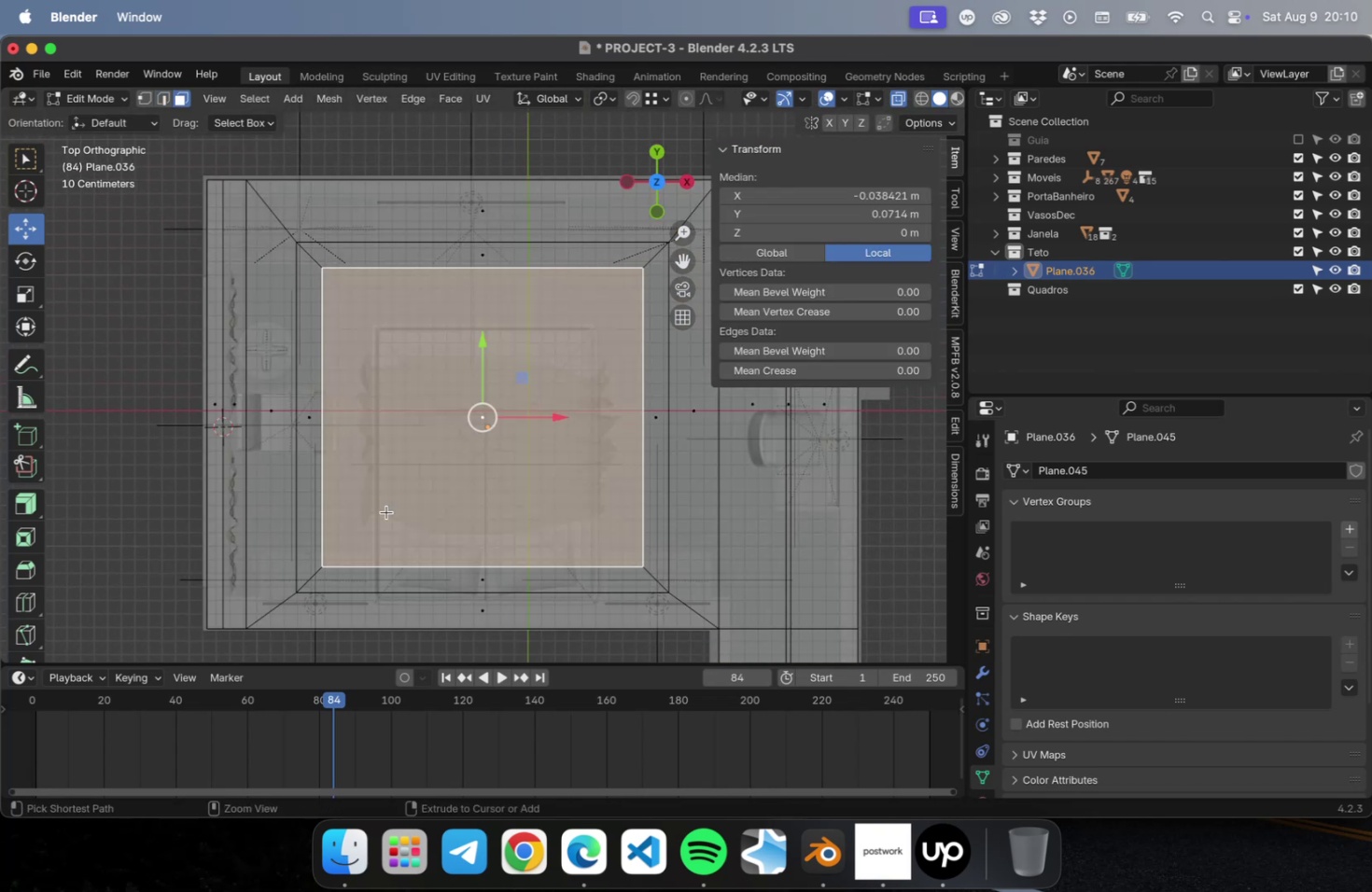 
key(Meta+Z)
 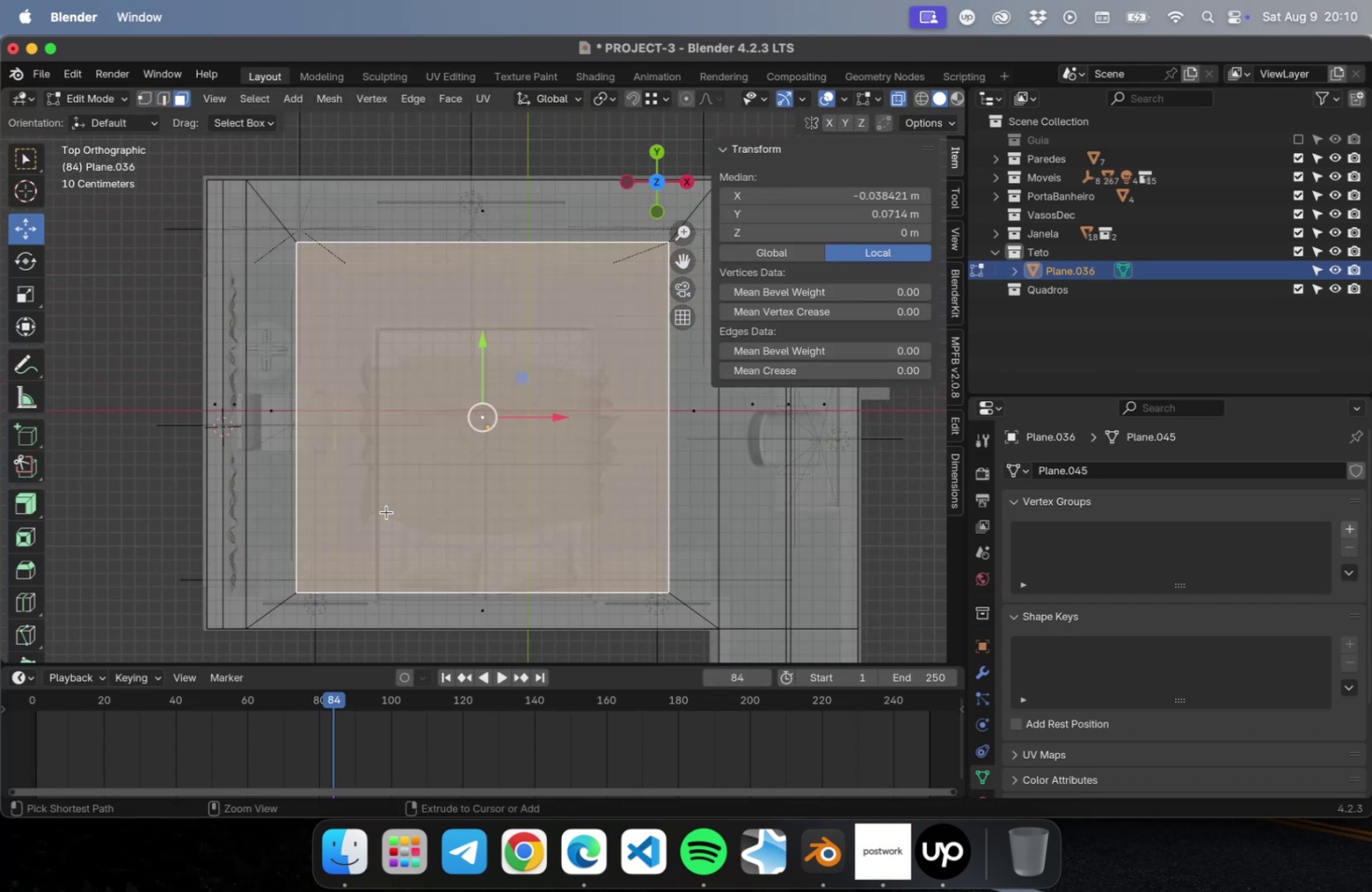 
key(Meta+Z)
 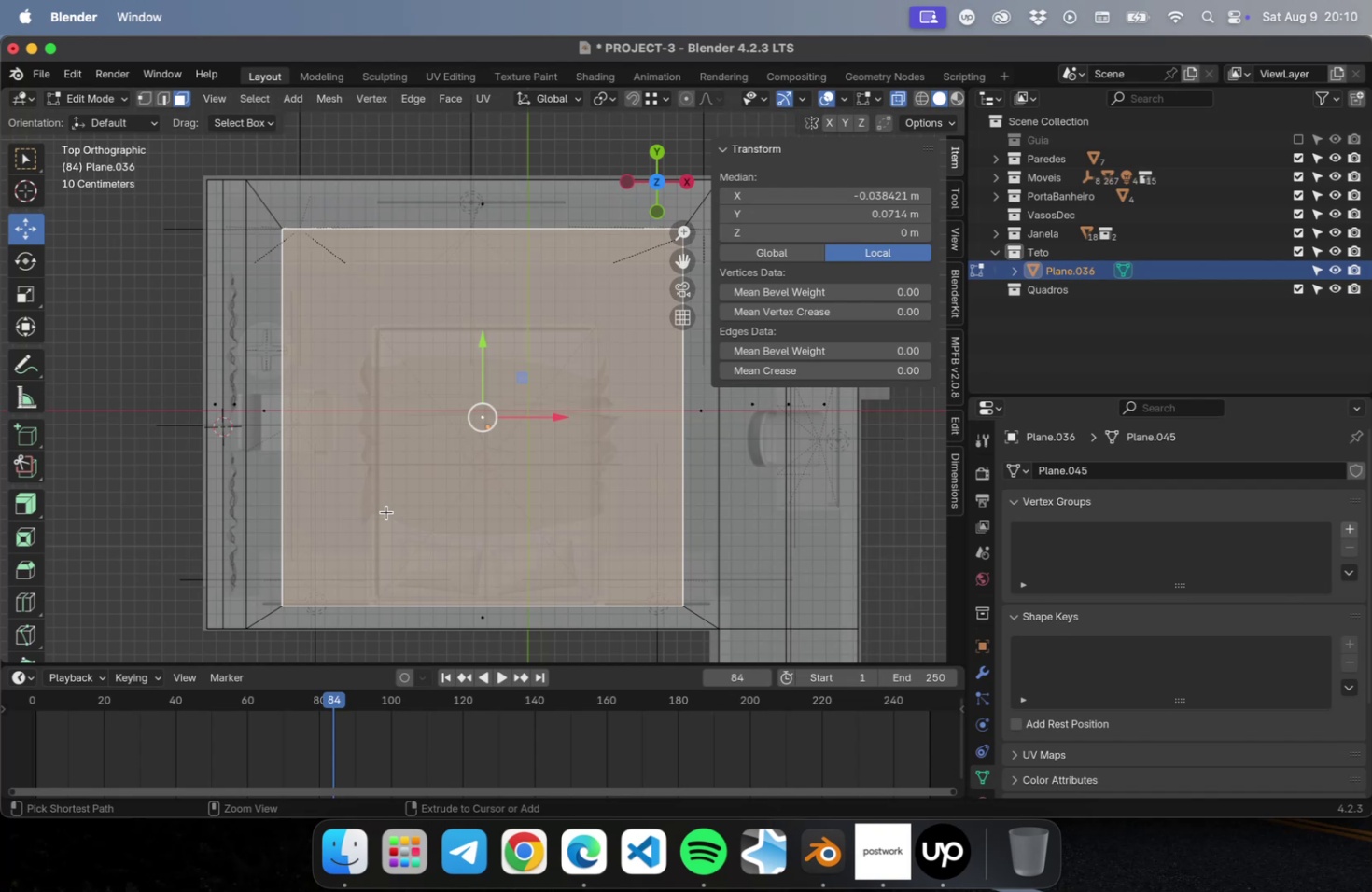 
key(Meta+Z)
 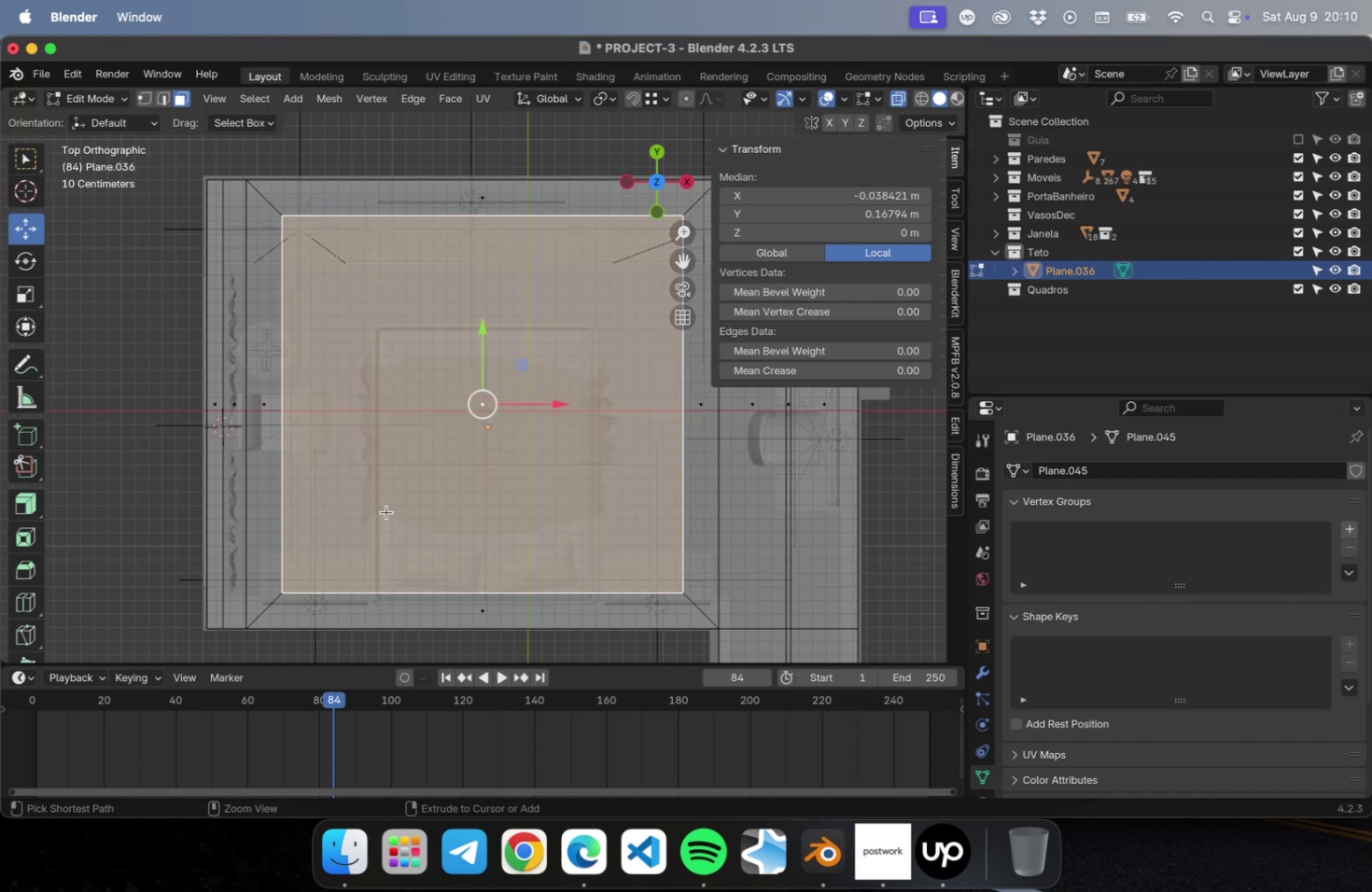 
key(Meta+Z)
 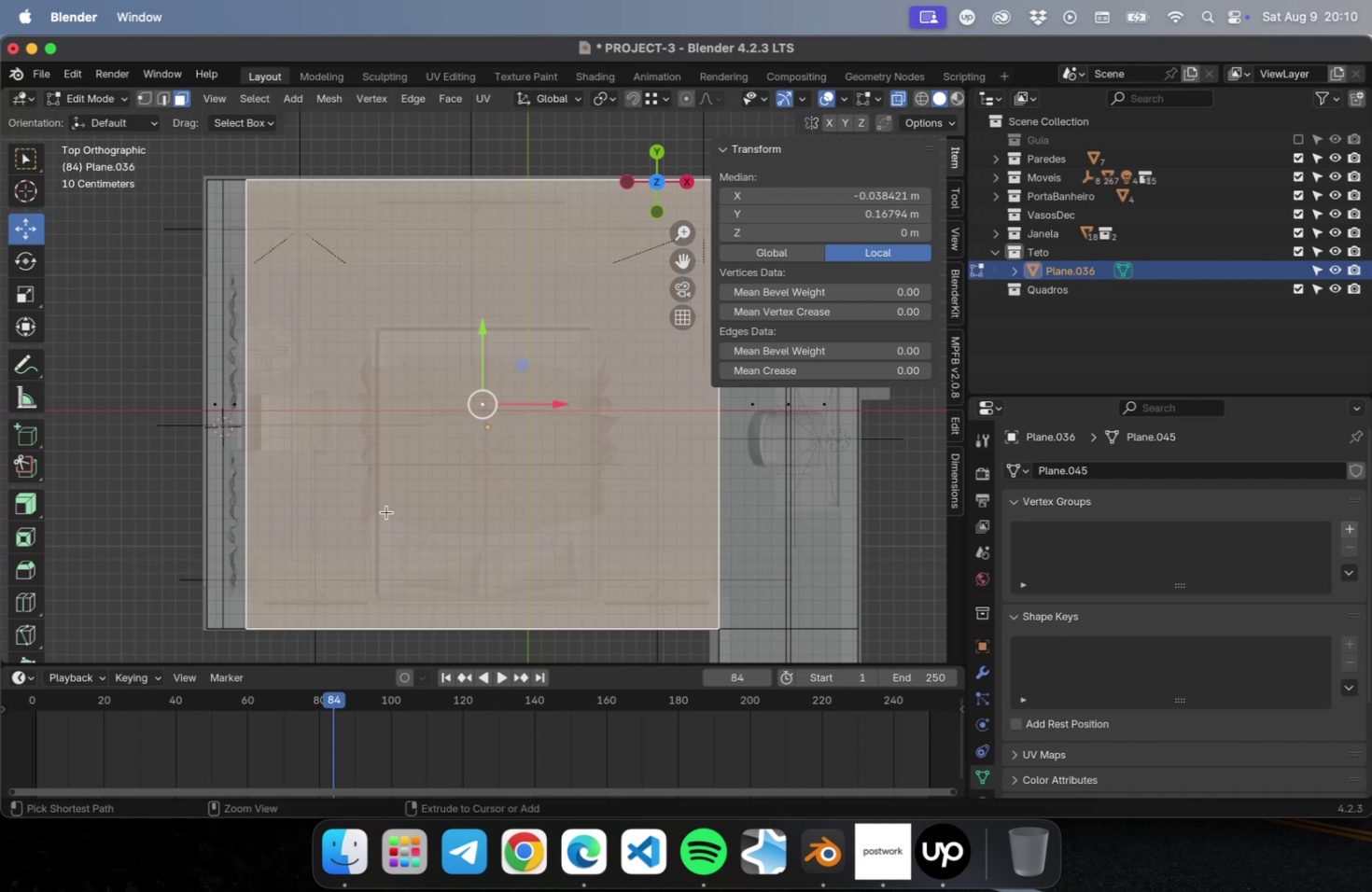 
key(Meta+Z)
 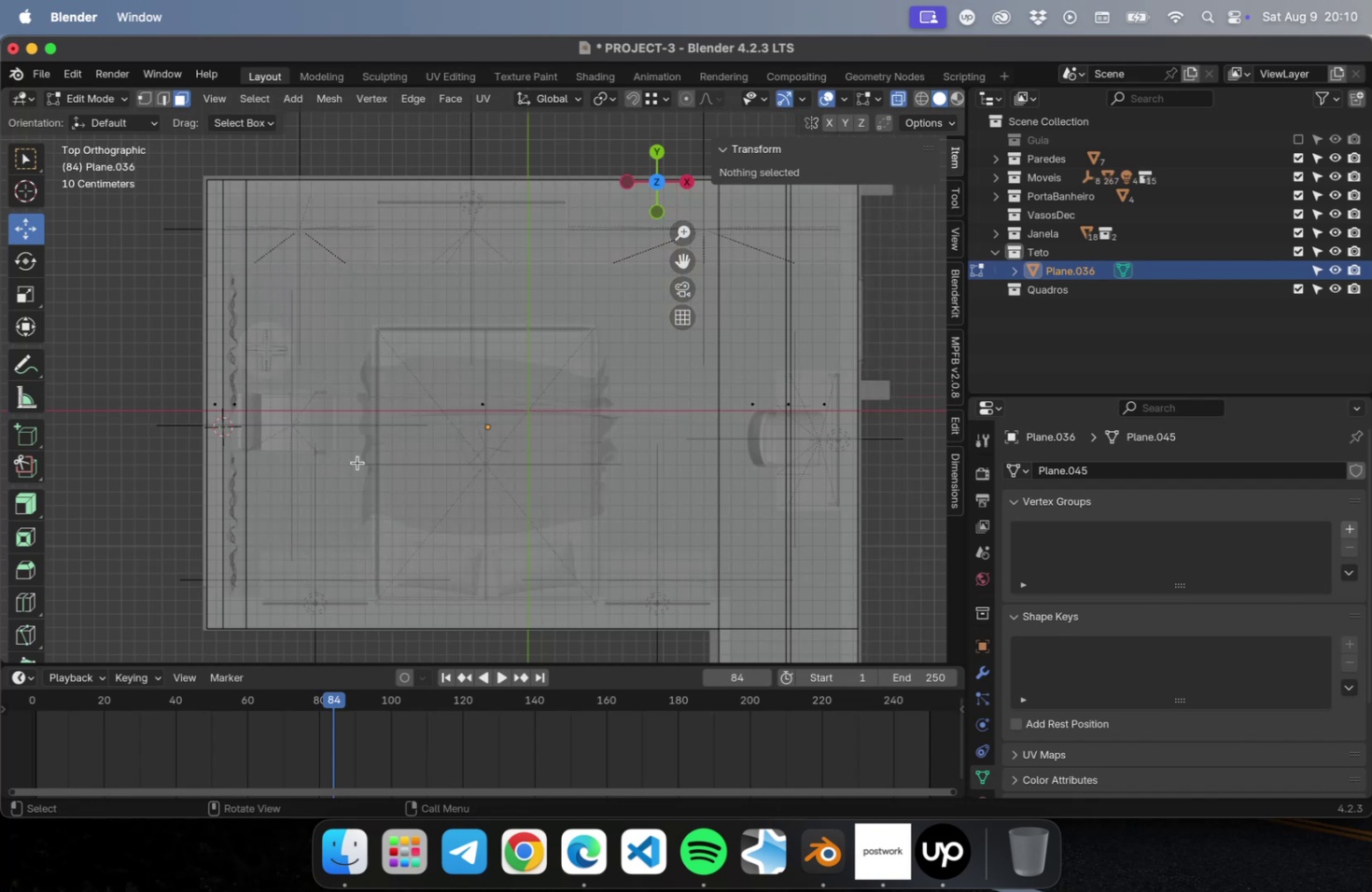 
scroll: coordinate [350, 216], scroll_direction: up, amount: 4.0
 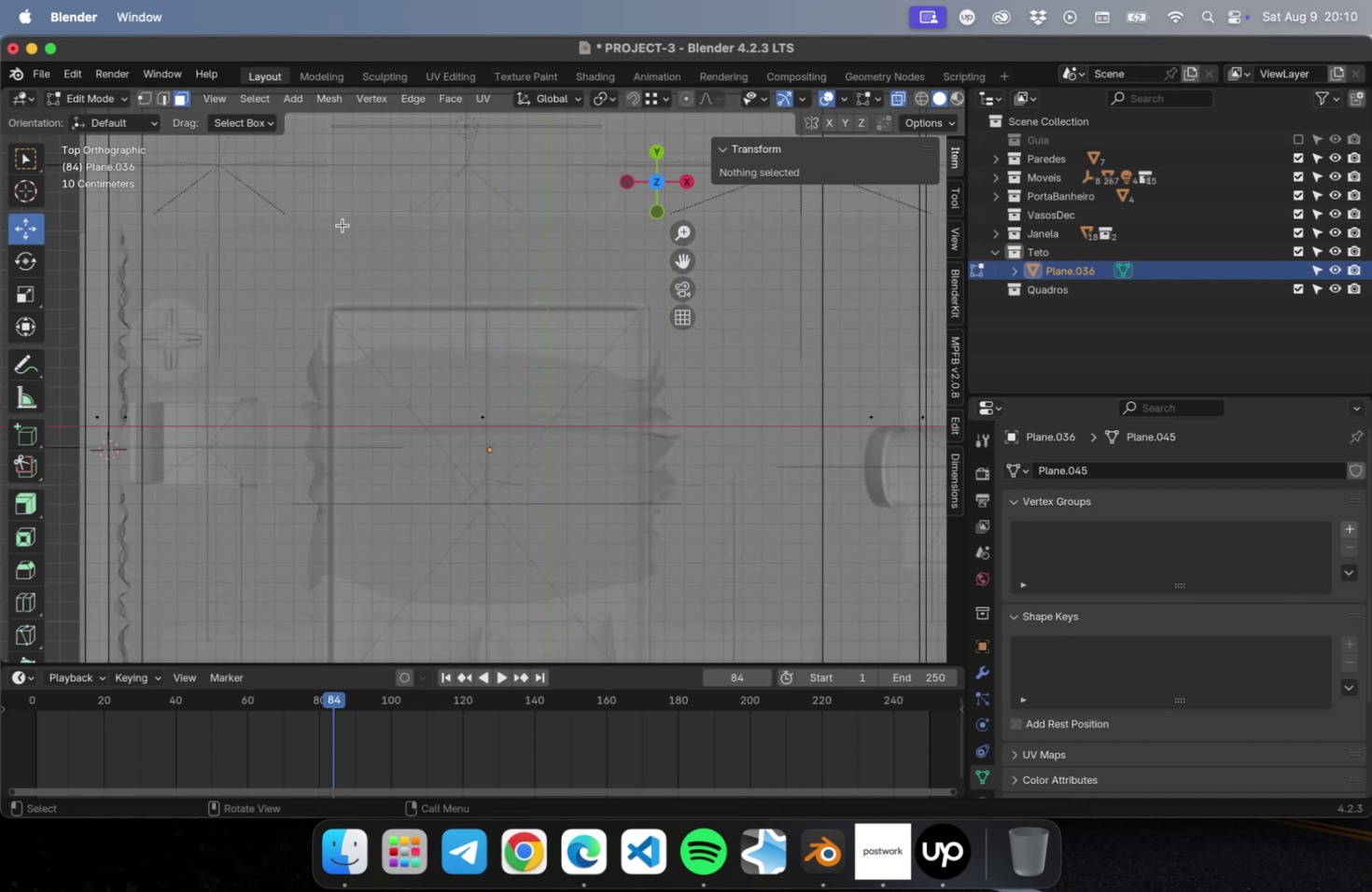 
hold_key(key=ShiftLeft, duration=0.65)
 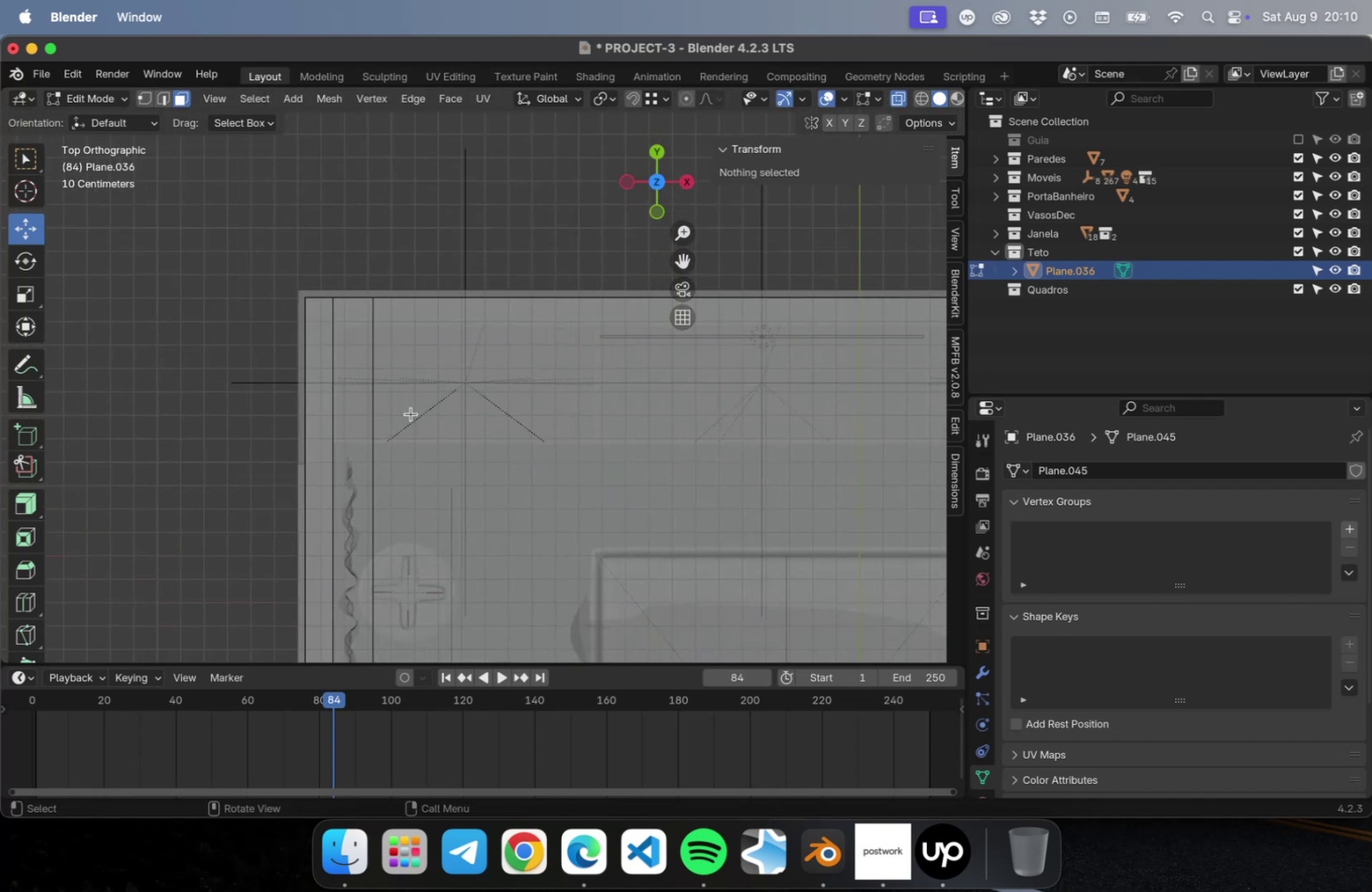 
scroll: coordinate [409, 413], scroll_direction: up, amount: 9.0
 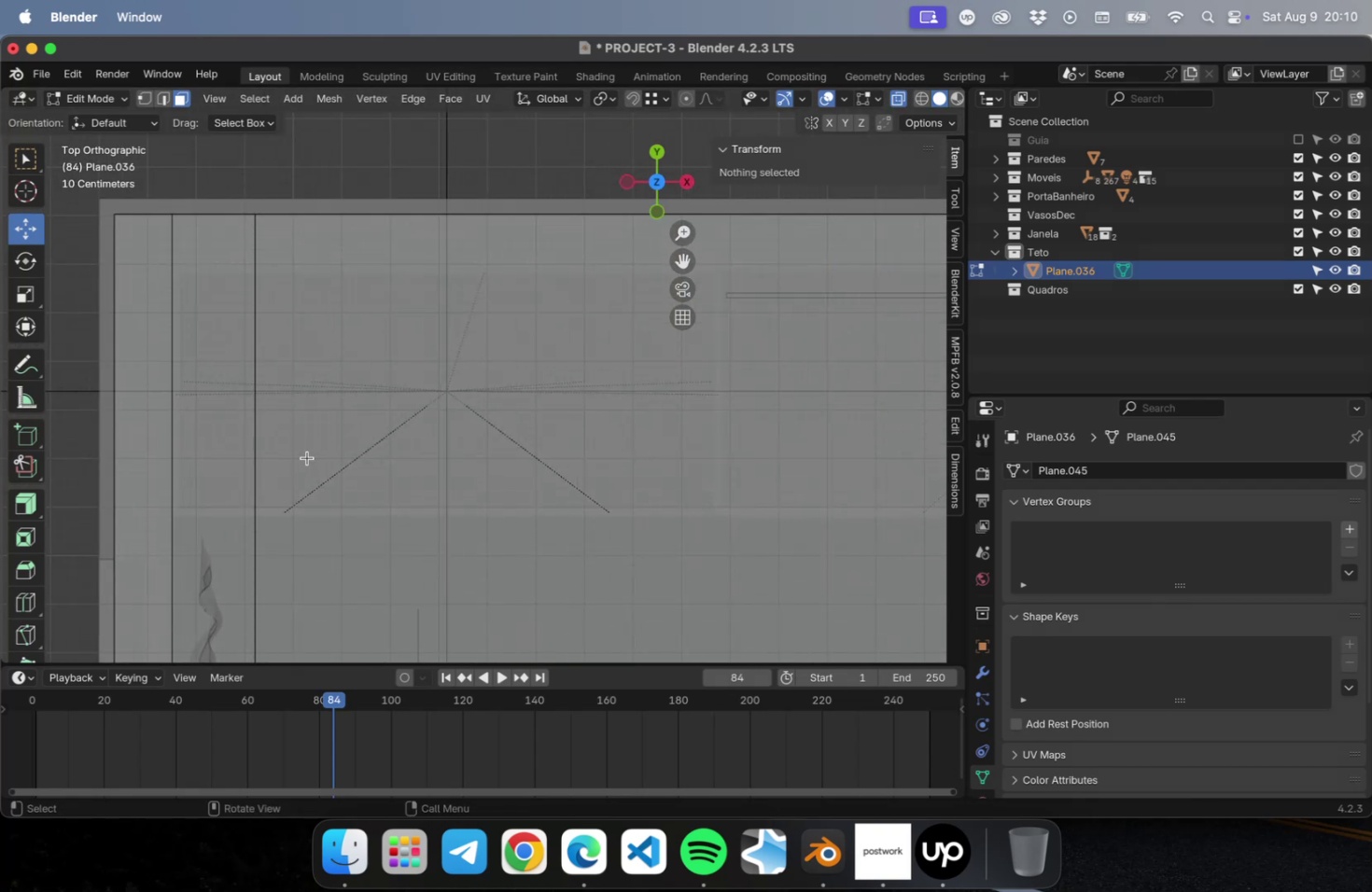 
scroll: coordinate [301, 463], scroll_direction: down, amount: 4.0
 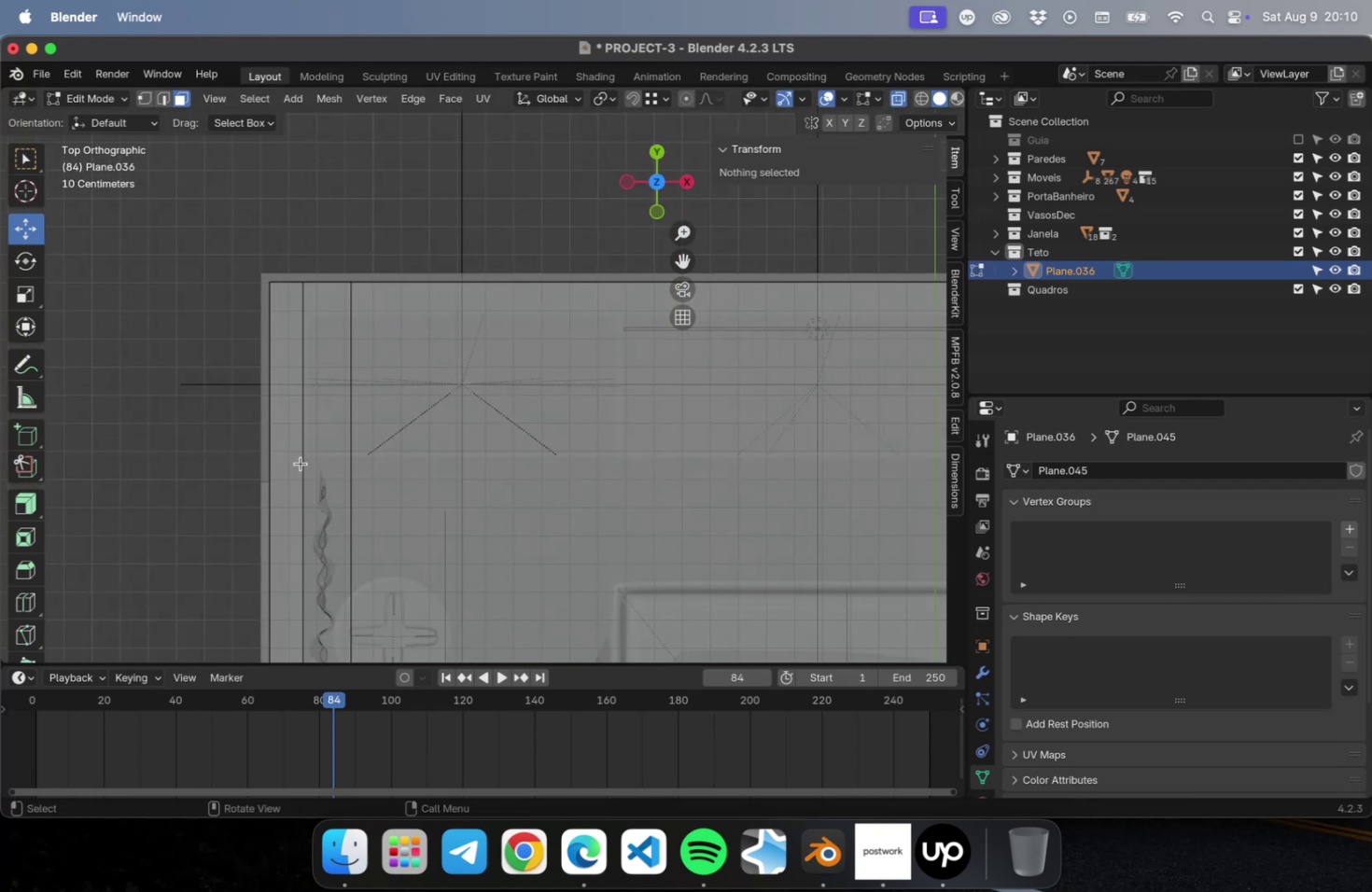 
hold_key(key=ShiftLeft, duration=0.48)
 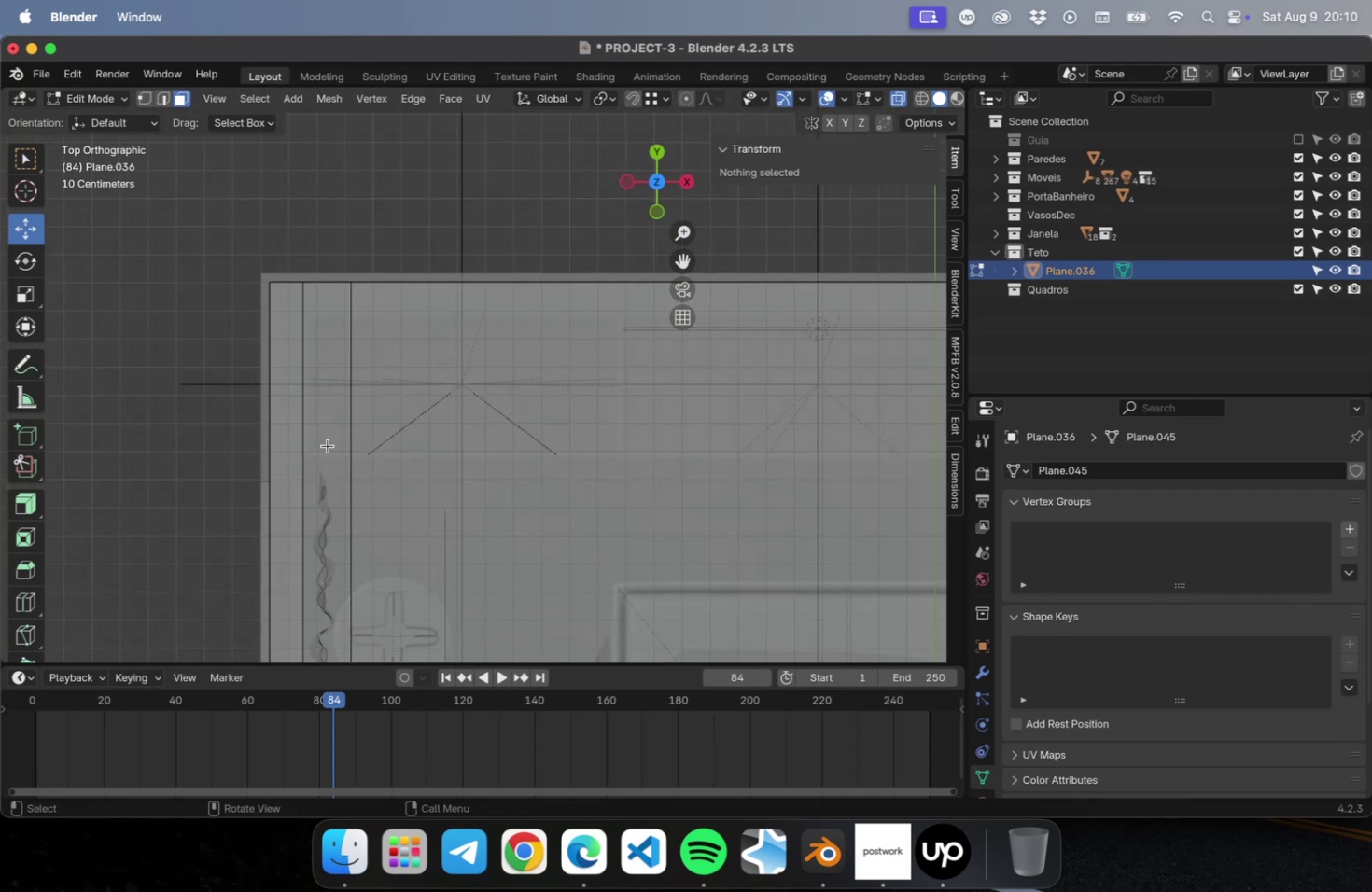 
key(Meta+R)
 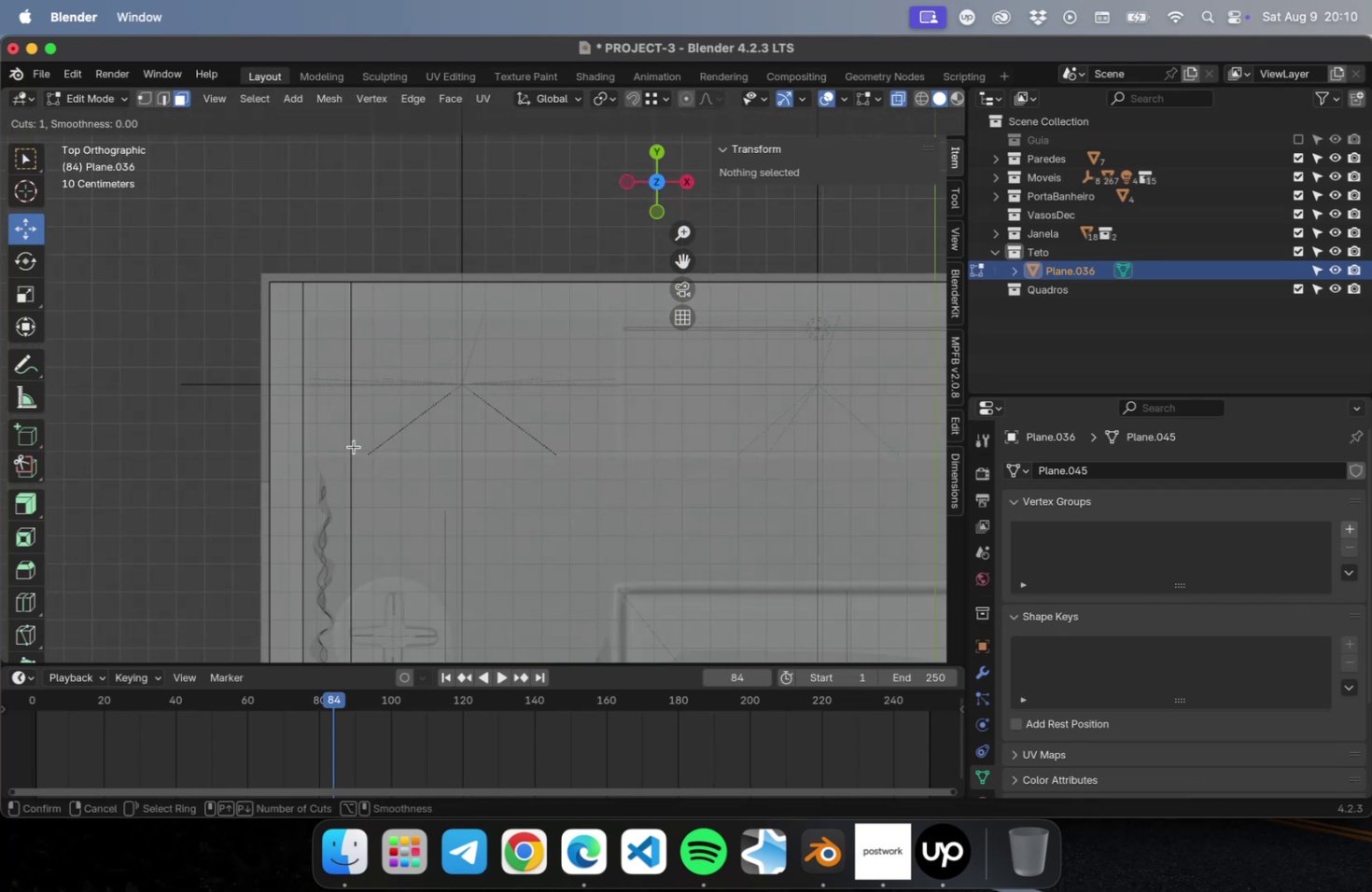 
key(2)
 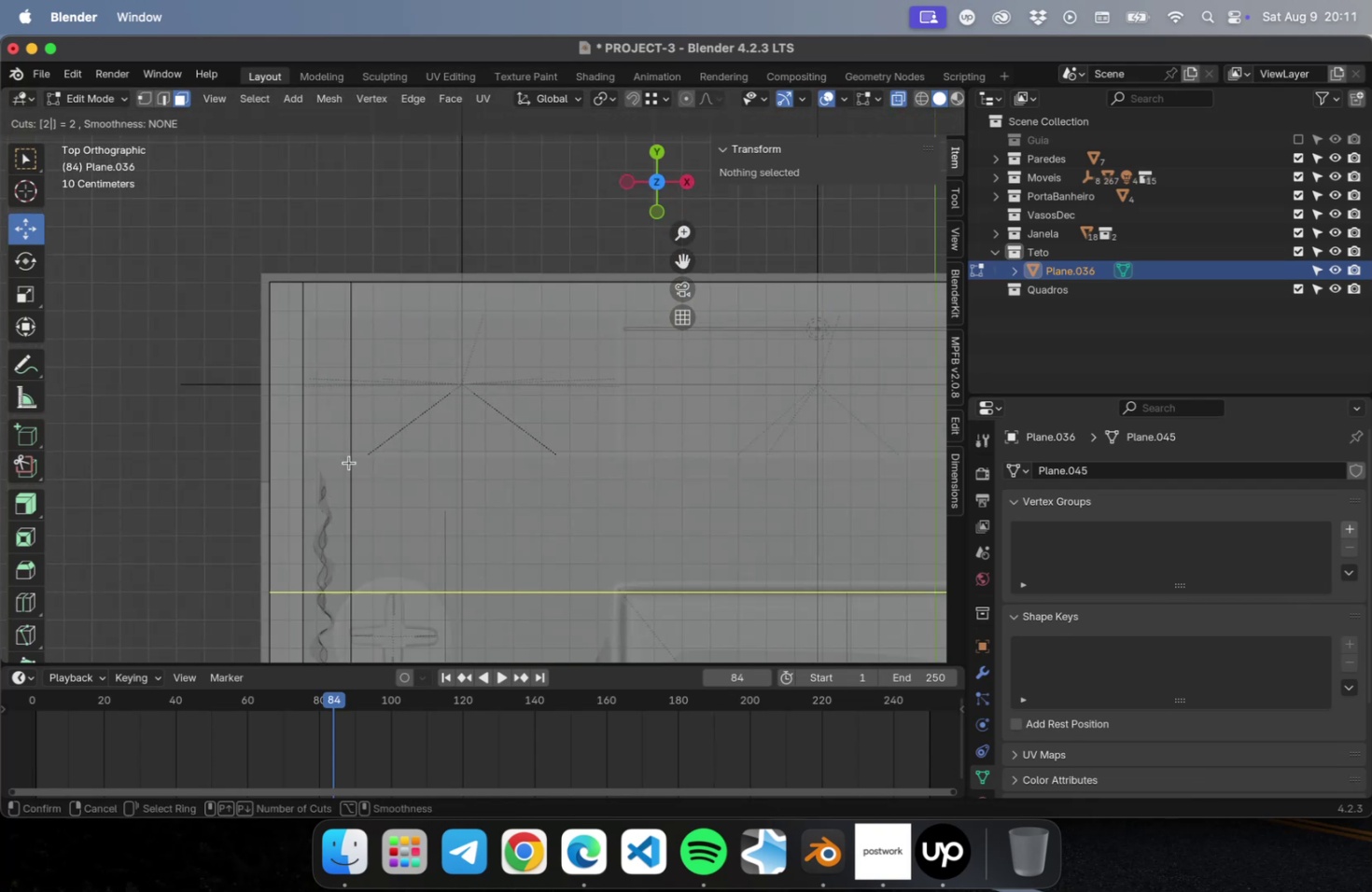 
scroll: coordinate [349, 460], scroll_direction: down, amount: 10.0
 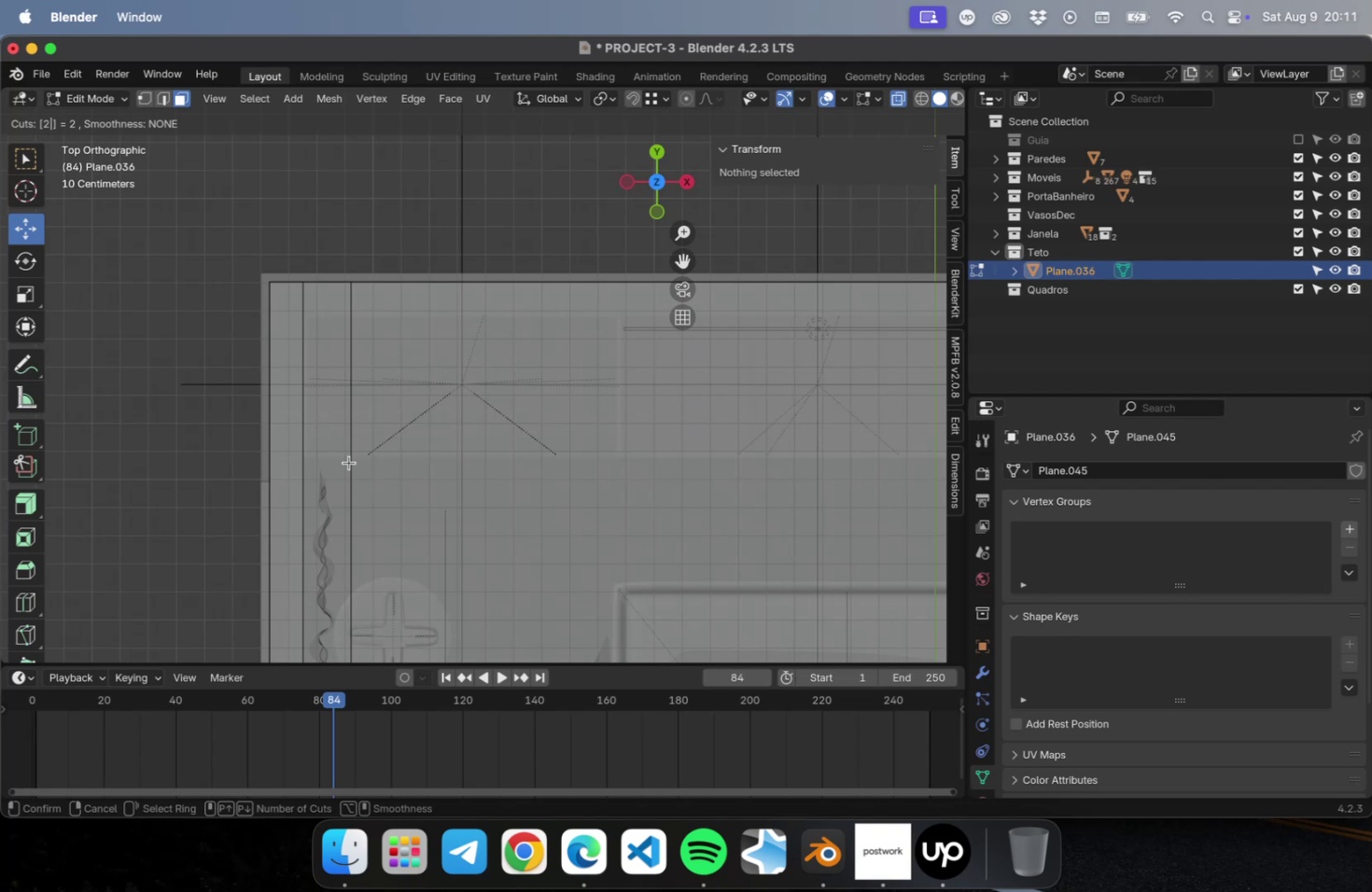 
key(Escape)
 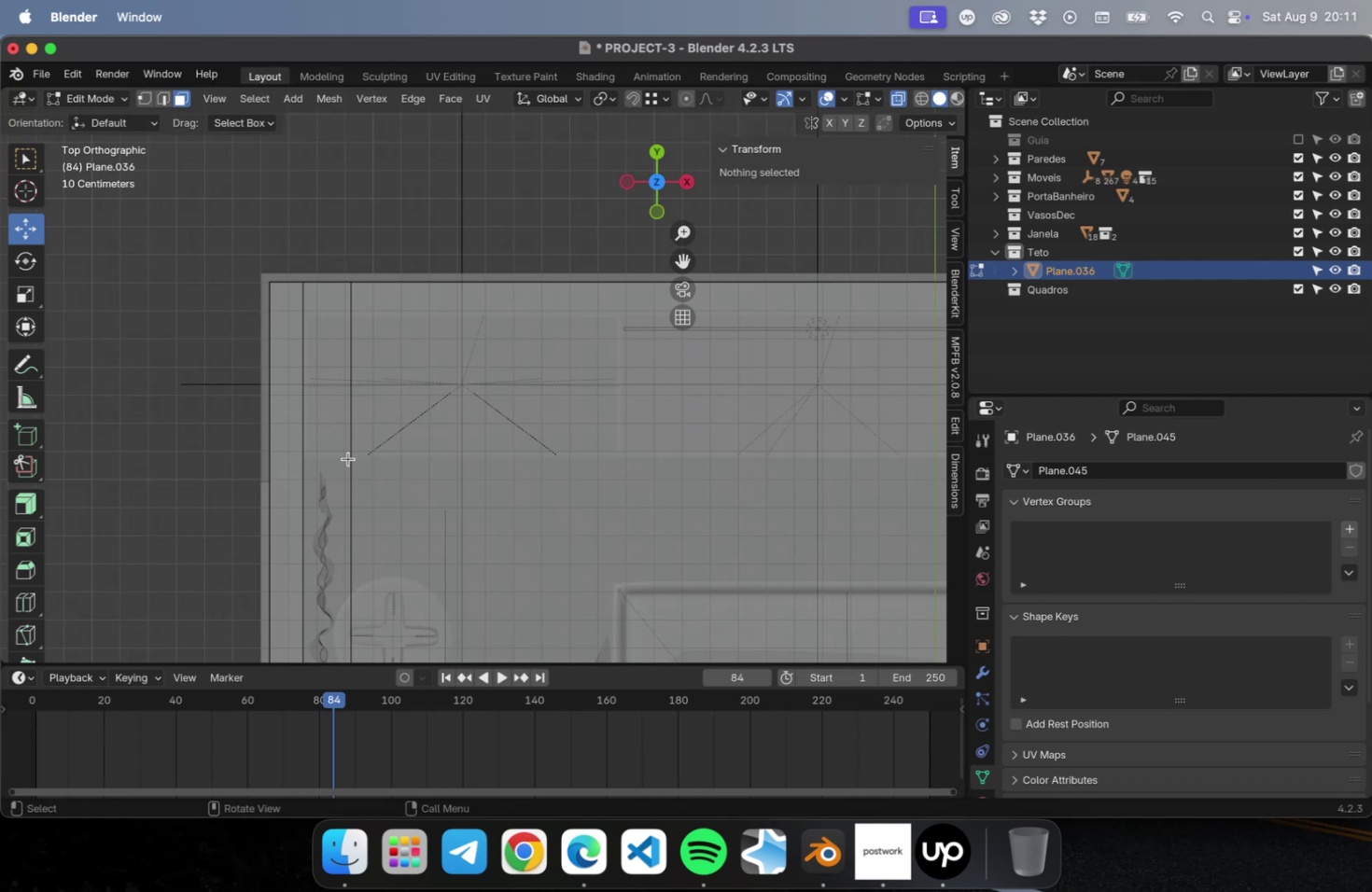 
scroll: coordinate [345, 462], scroll_direction: down, amount: 30.0
 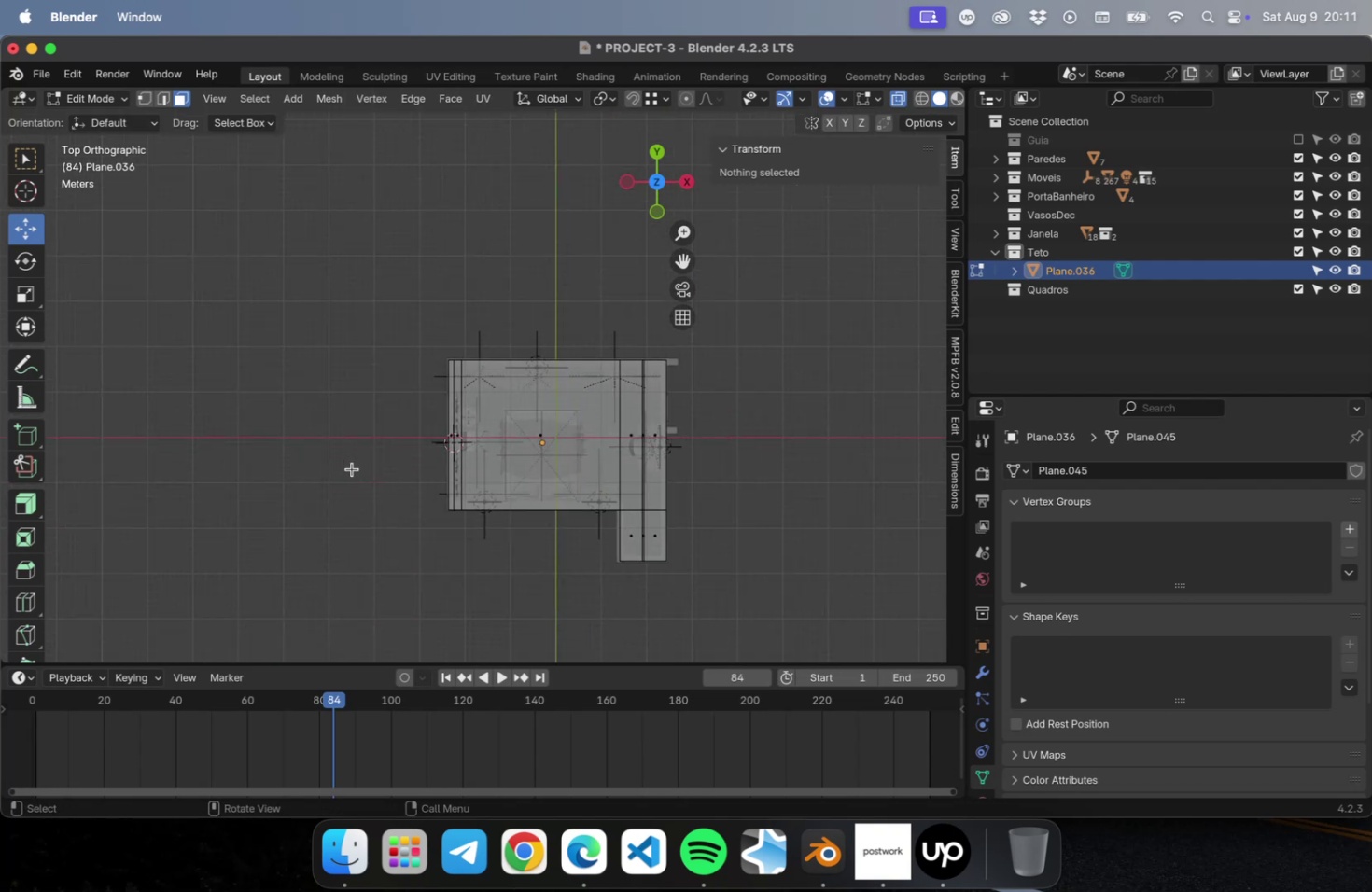 
hold_key(key=ShiftLeft, duration=0.43)
 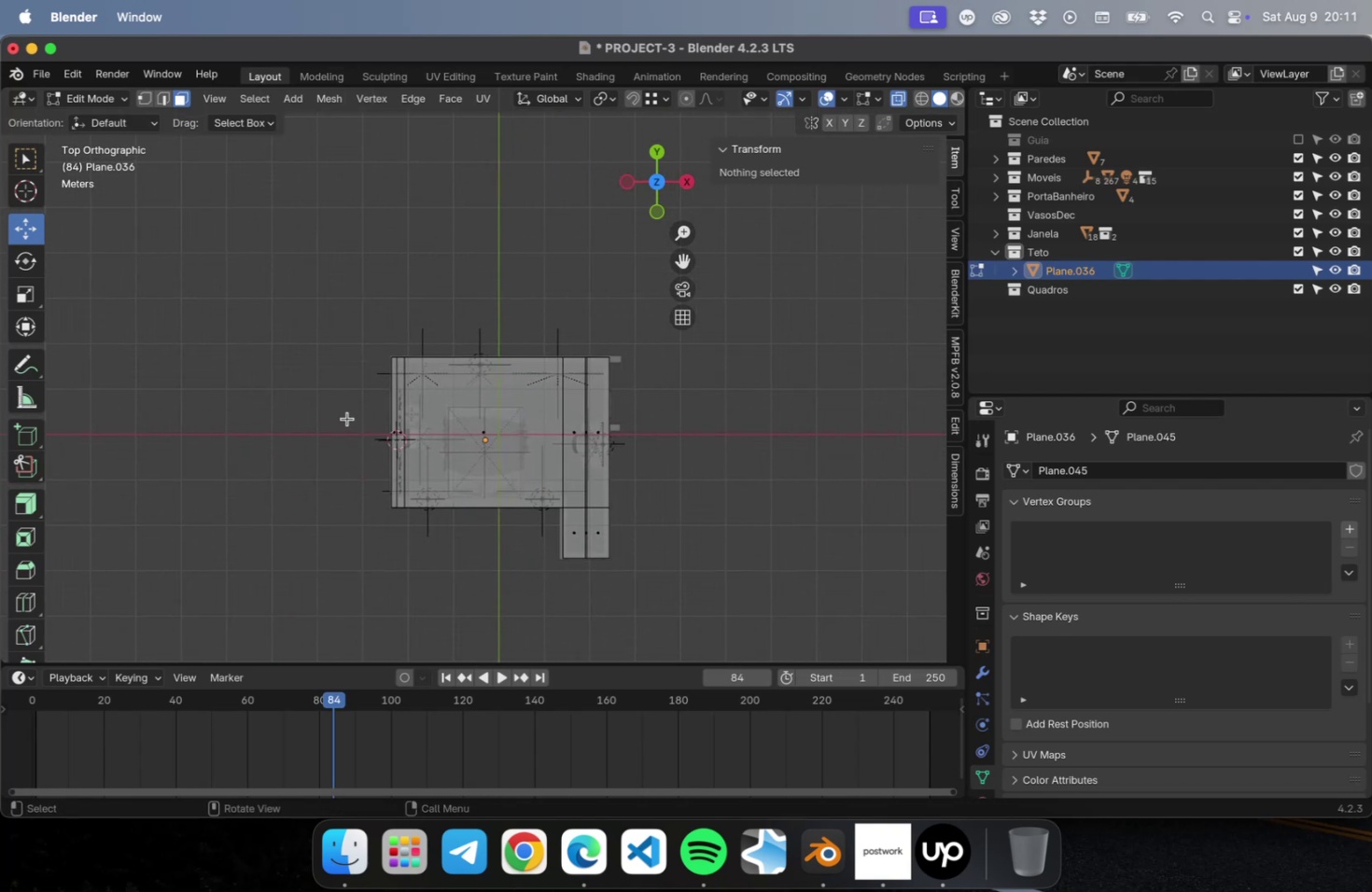 
scroll: coordinate [368, 411], scroll_direction: up, amount: 16.0
 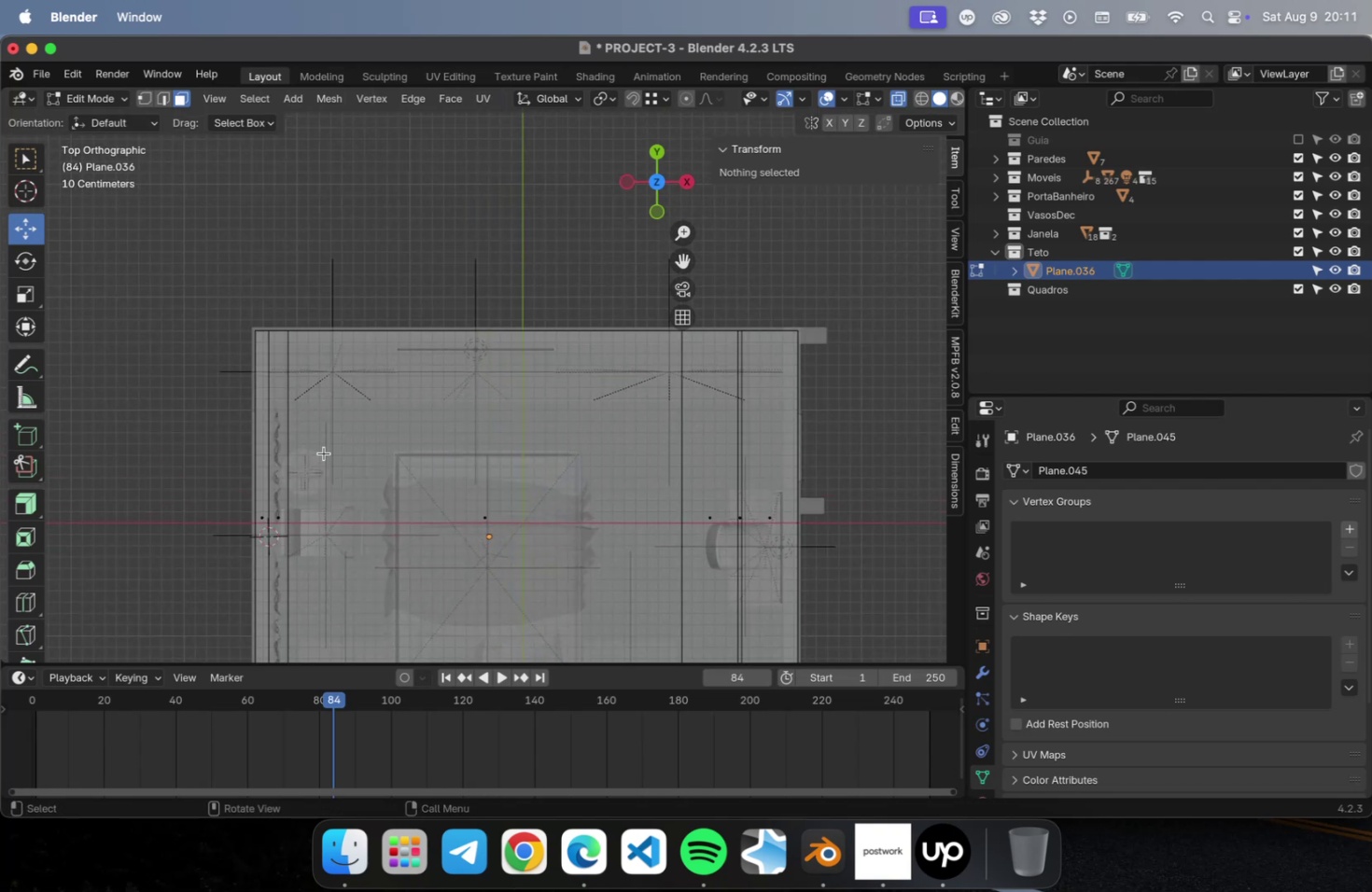 
key(Meta+CommandLeft)
 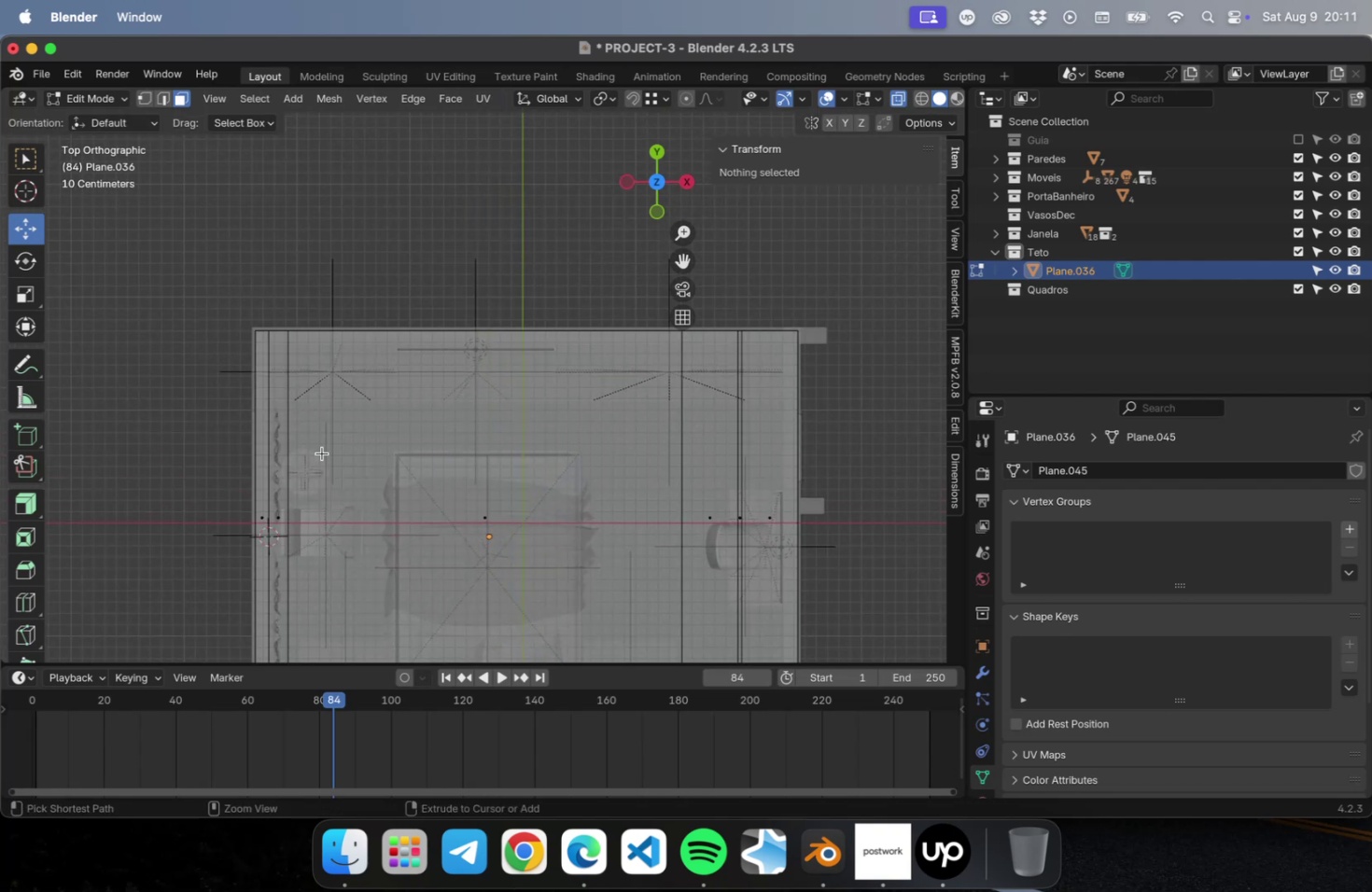 
key(Meta+R)
 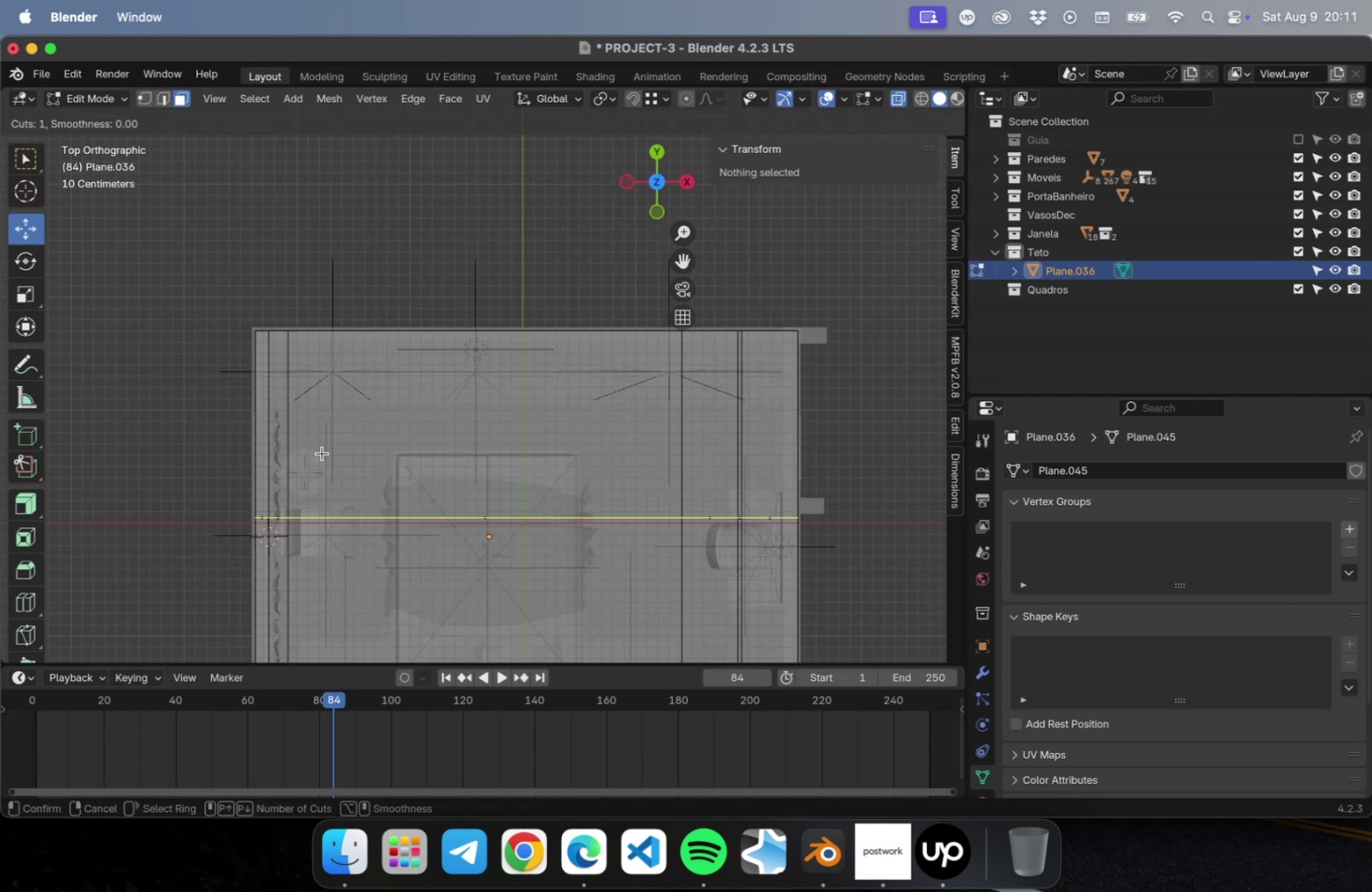 
left_click([322, 453])
 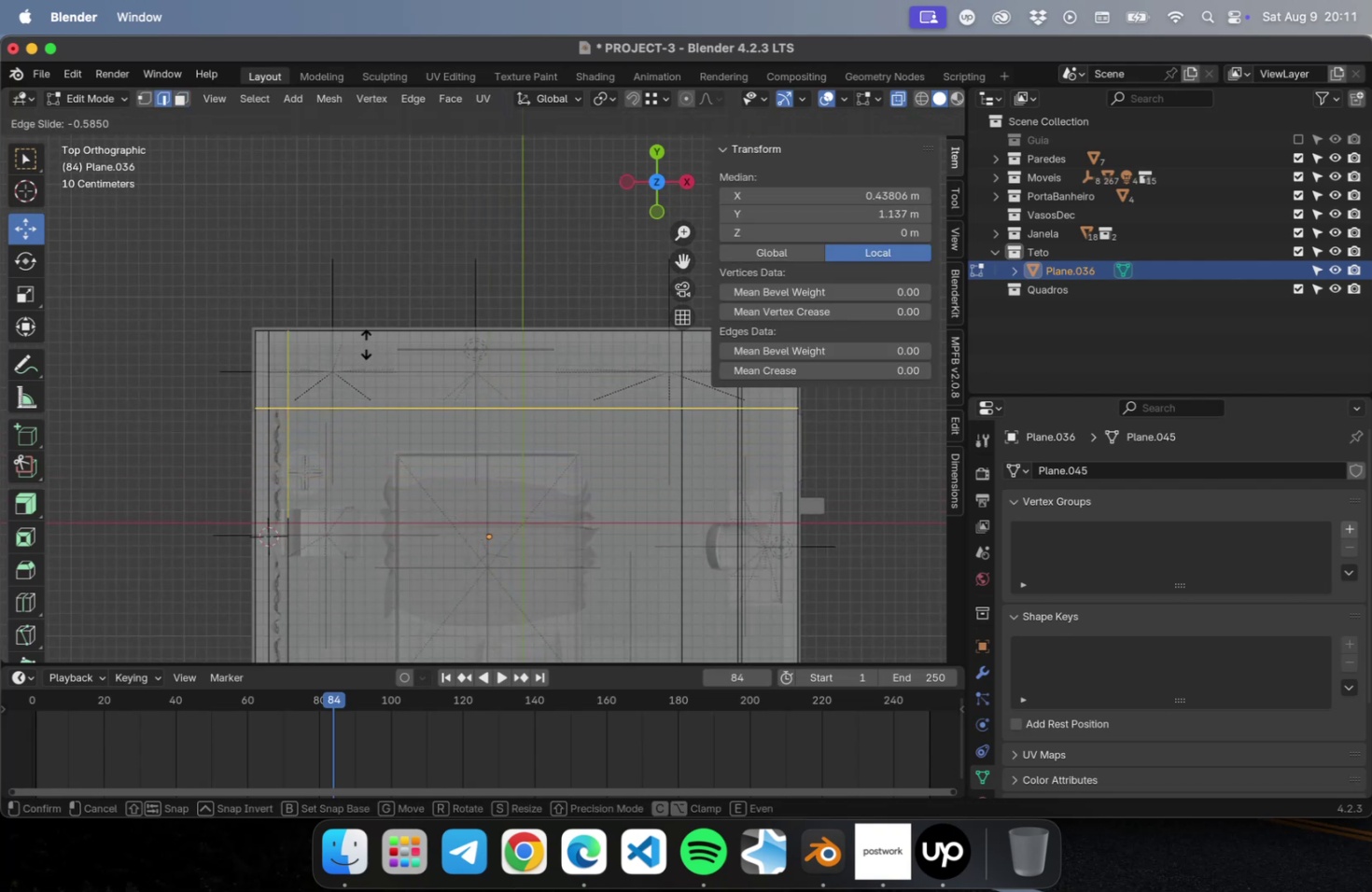 
left_click([366, 342])
 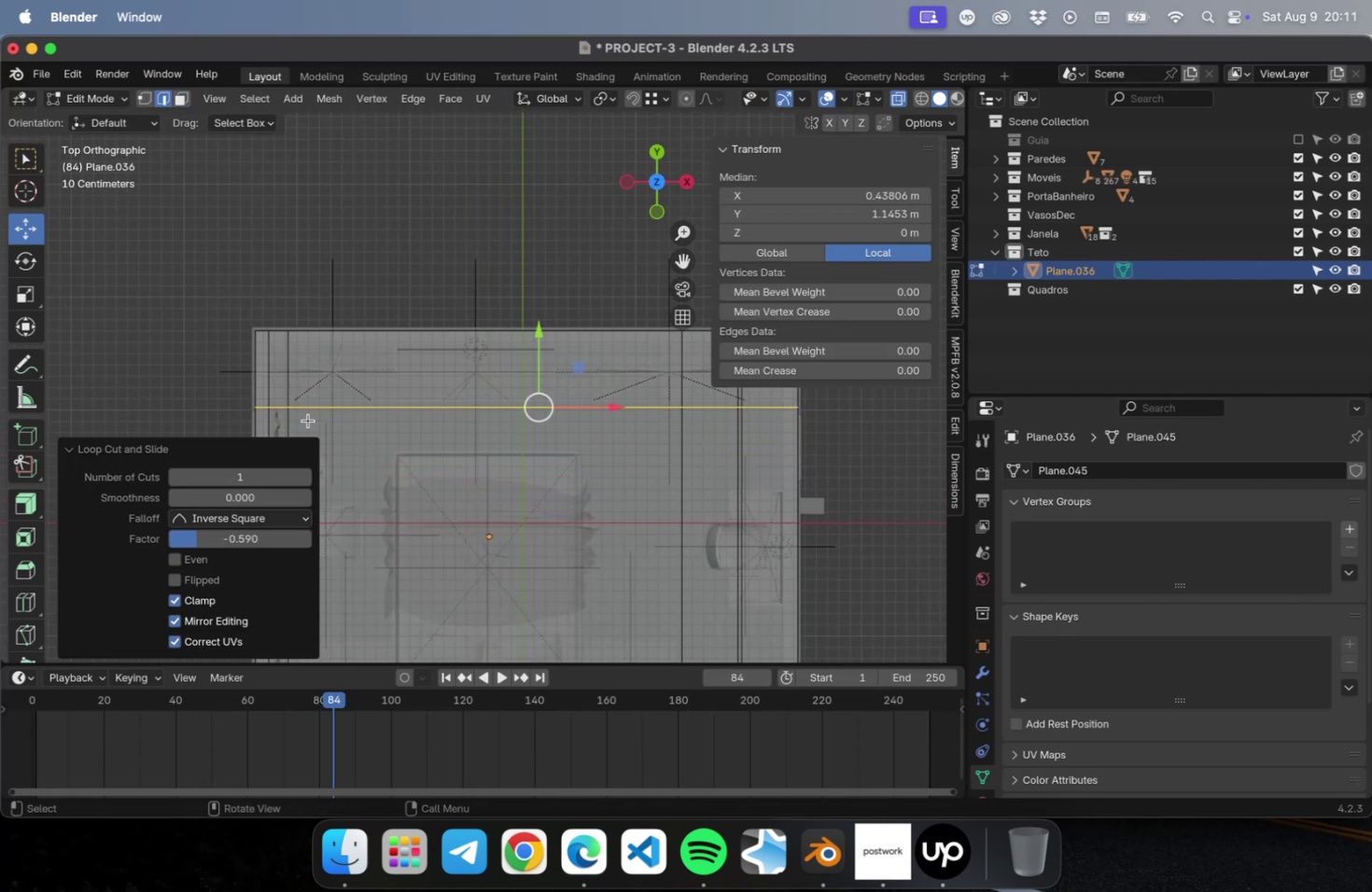 
scroll: coordinate [303, 425], scroll_direction: up, amount: 22.0
 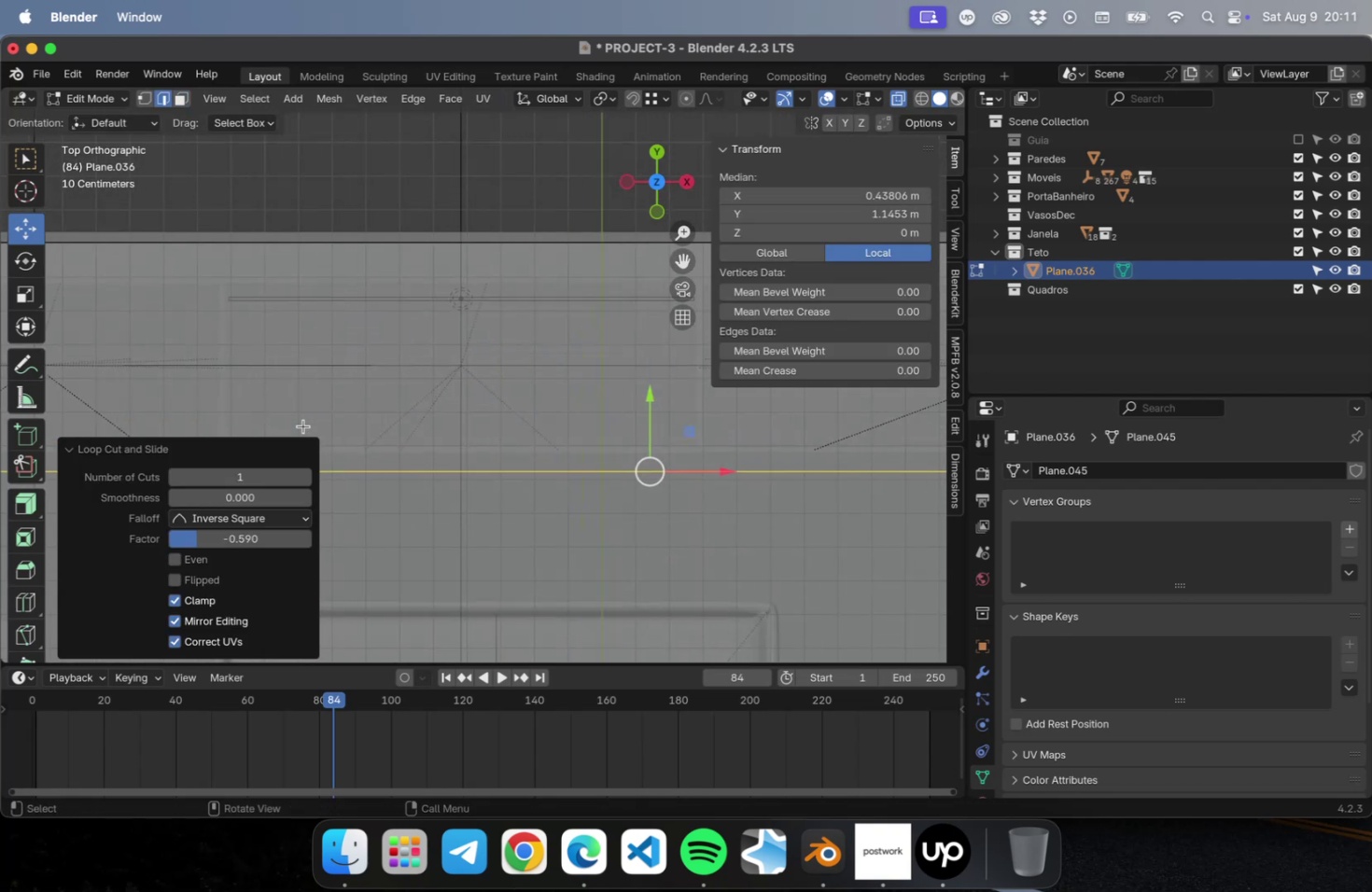 
key(Shift+ShiftLeft)
 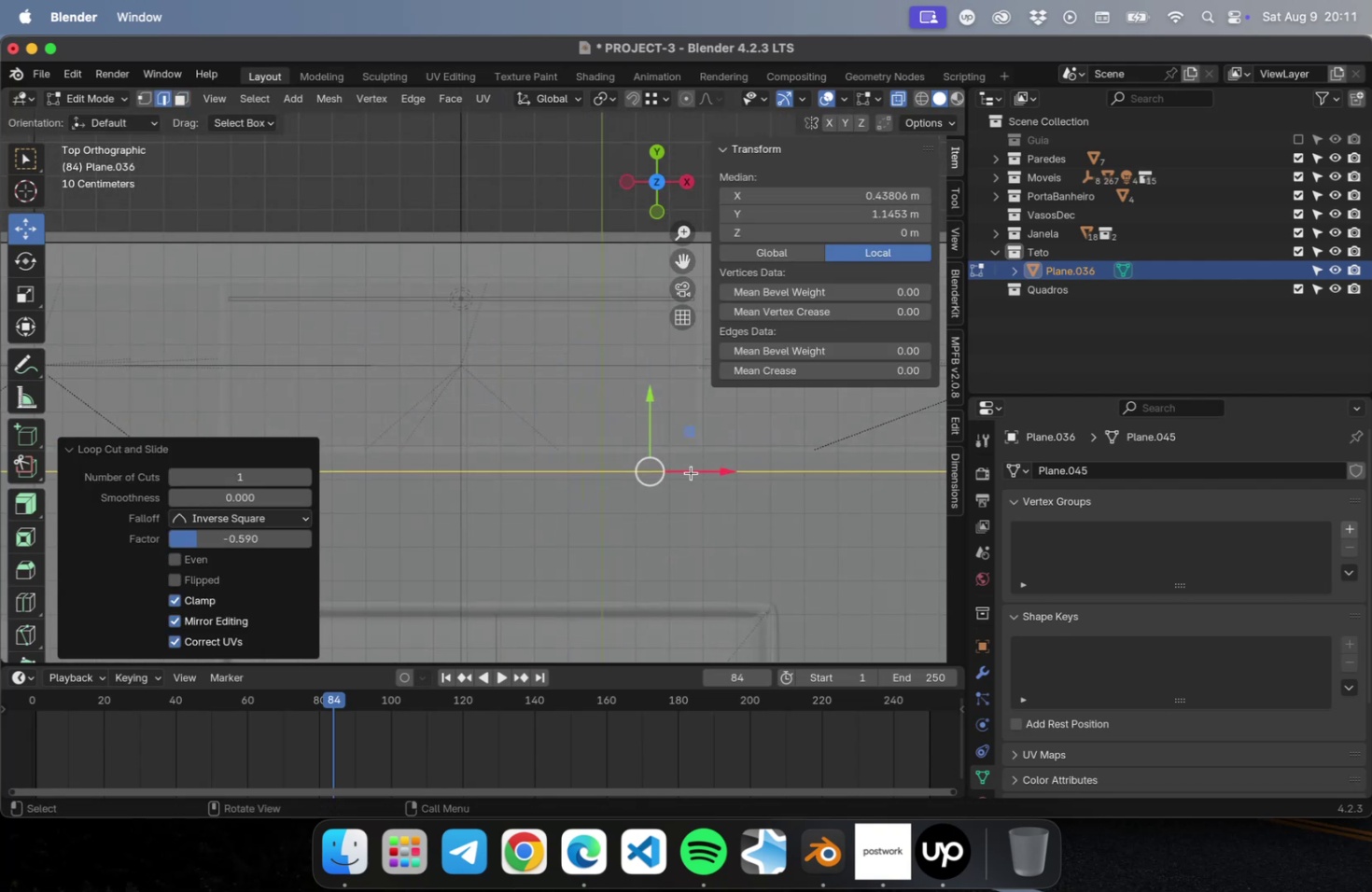 
scroll: coordinate [703, 463], scroll_direction: up, amount: 15.0
 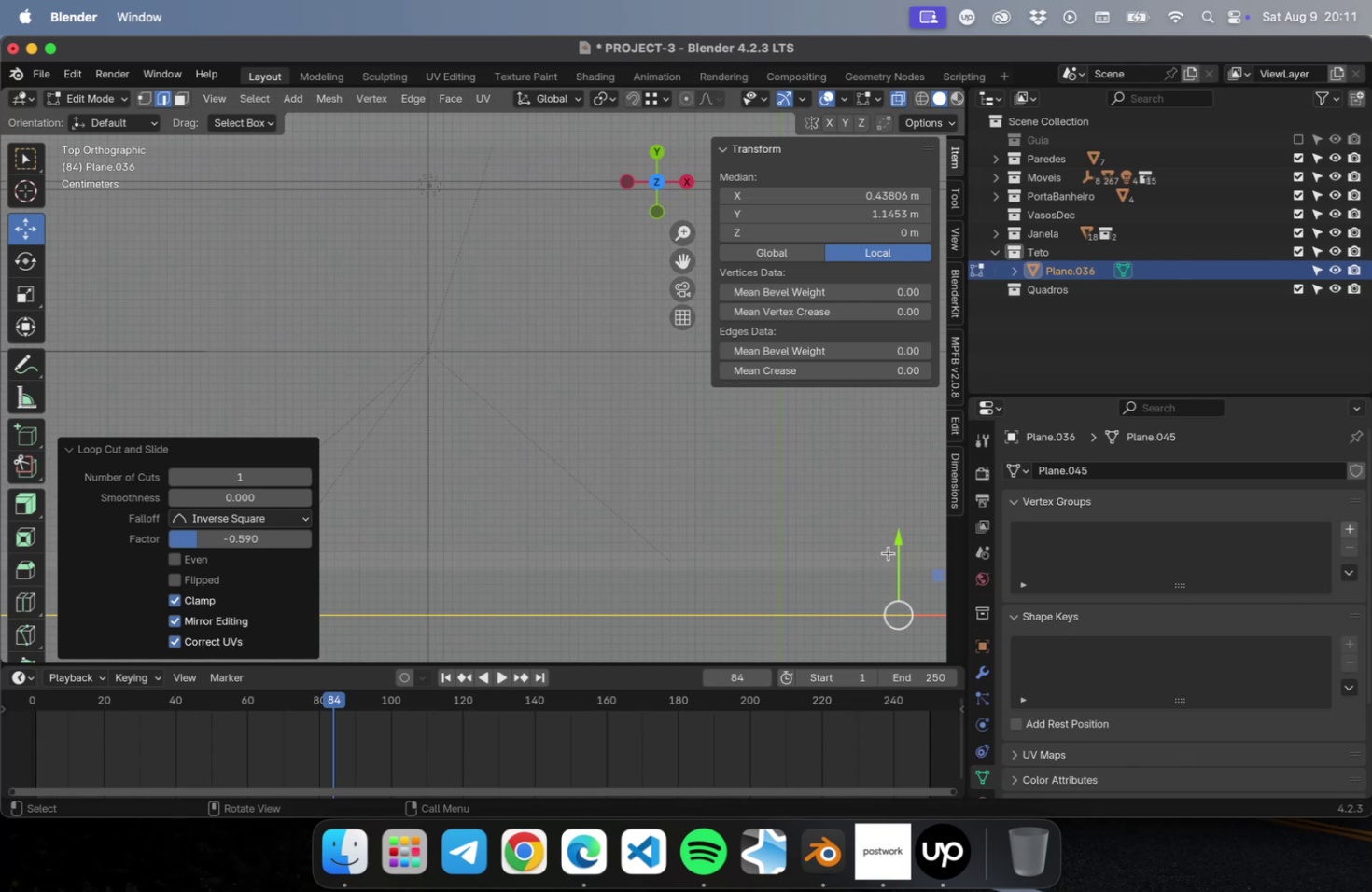 
left_click_drag(start_coordinate=[898, 546], to_coordinate=[900, 498])
 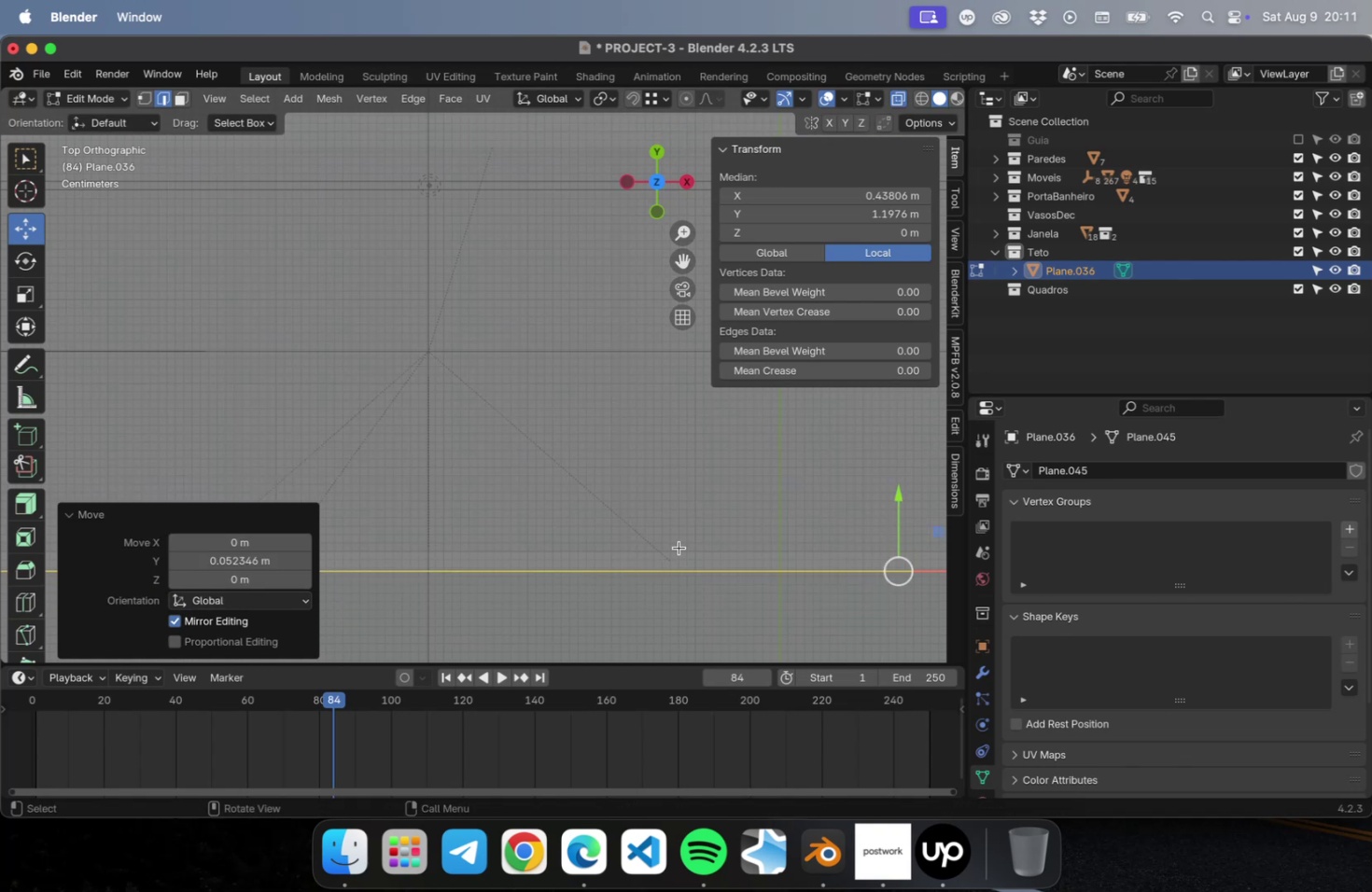 
scroll: coordinate [633, 515], scroll_direction: down, amount: 11.0
 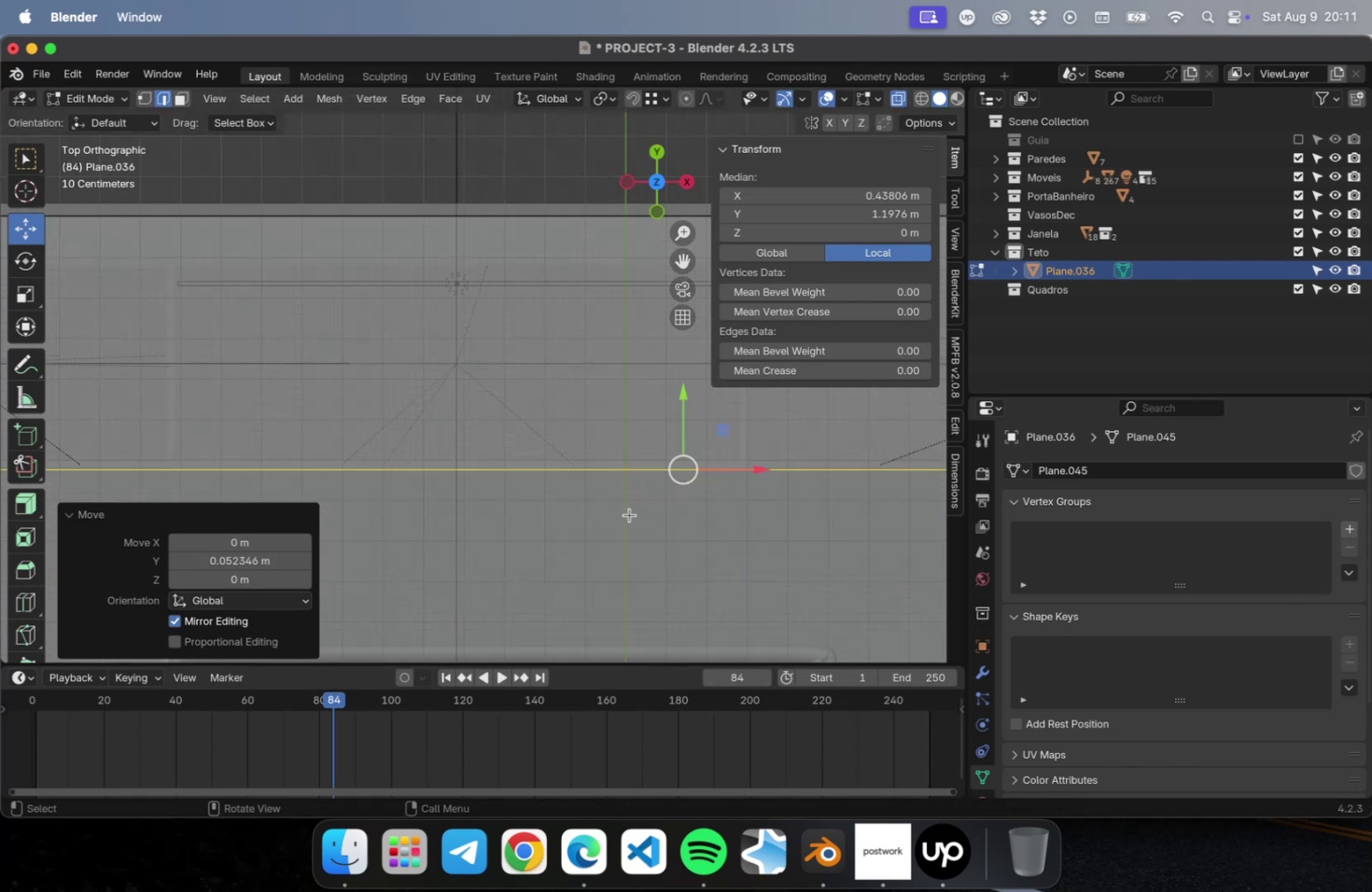 
hold_key(key=ShiftLeft, duration=0.55)
 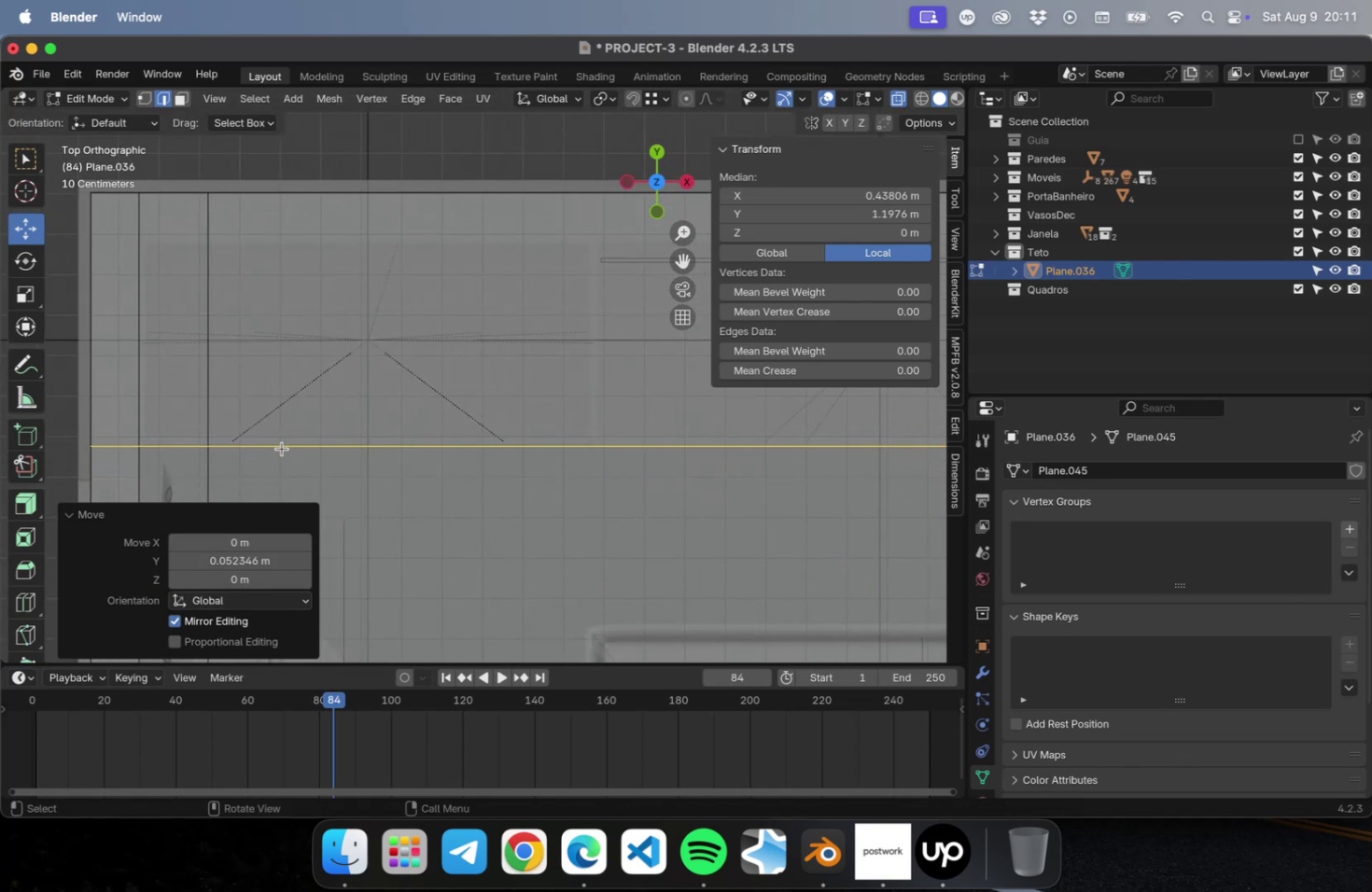 
scroll: coordinate [339, 444], scroll_direction: up, amount: 18.0
 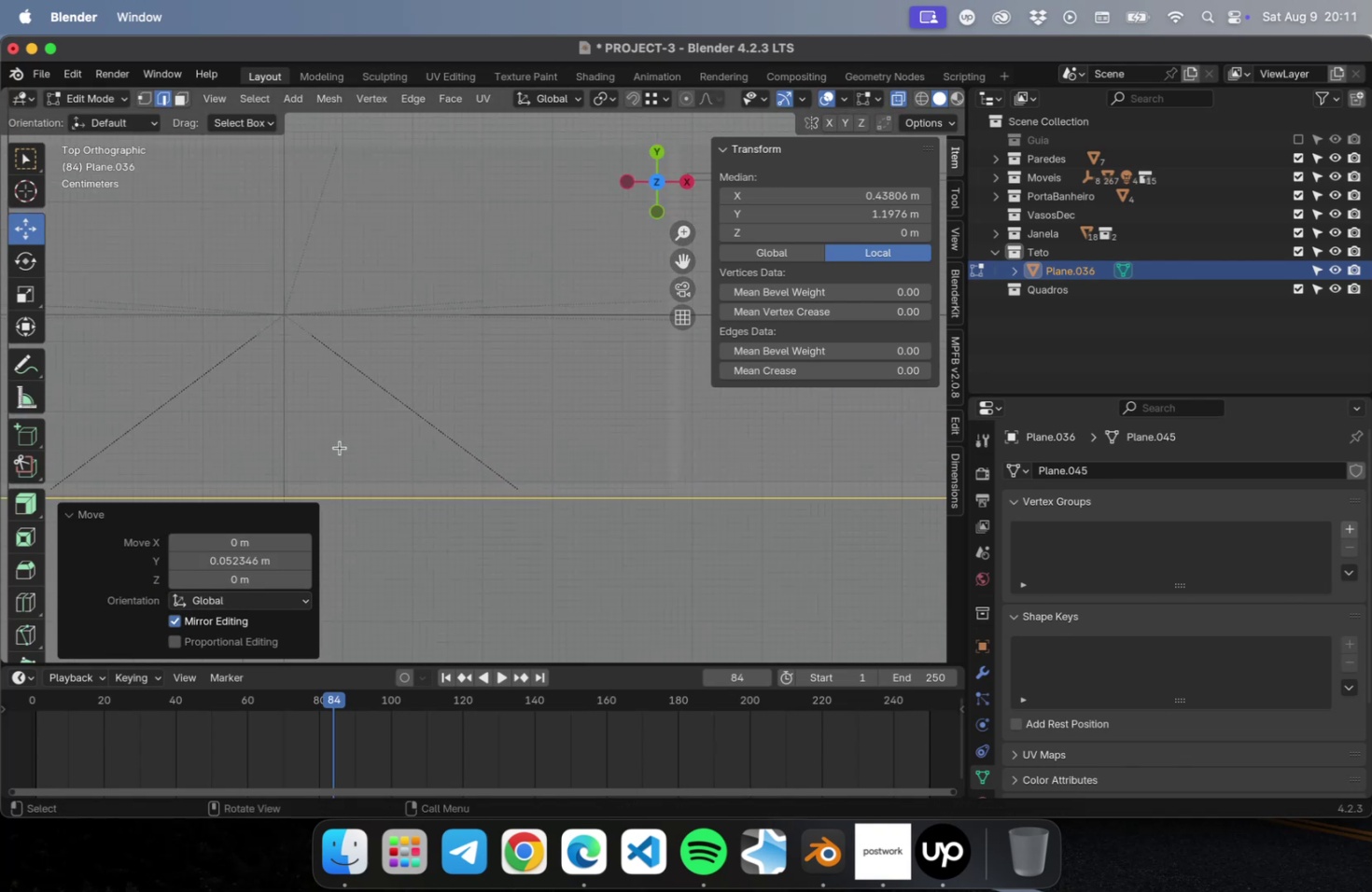 
key(Shift+ShiftLeft)
 